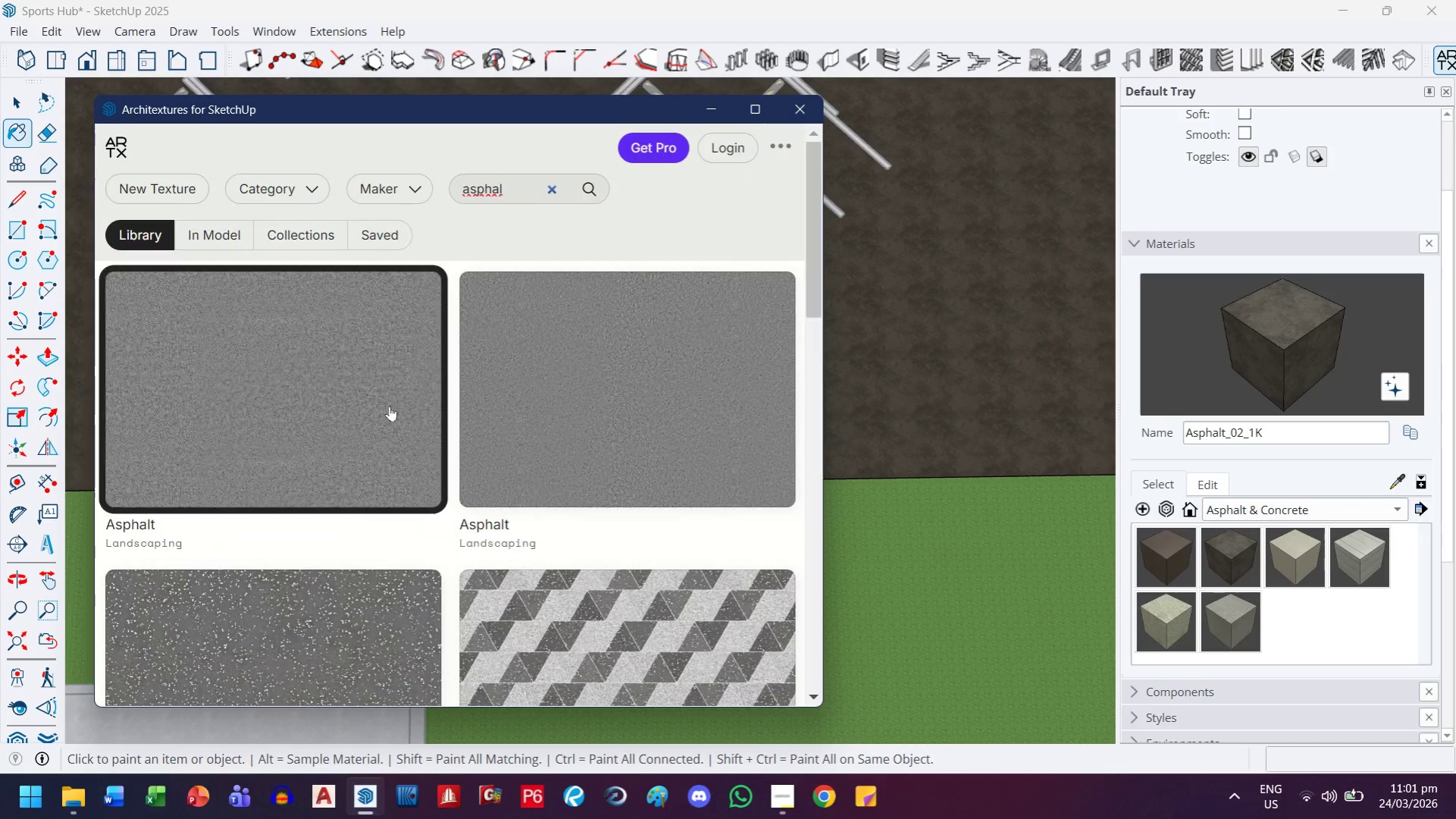 
left_click([138, 686])
 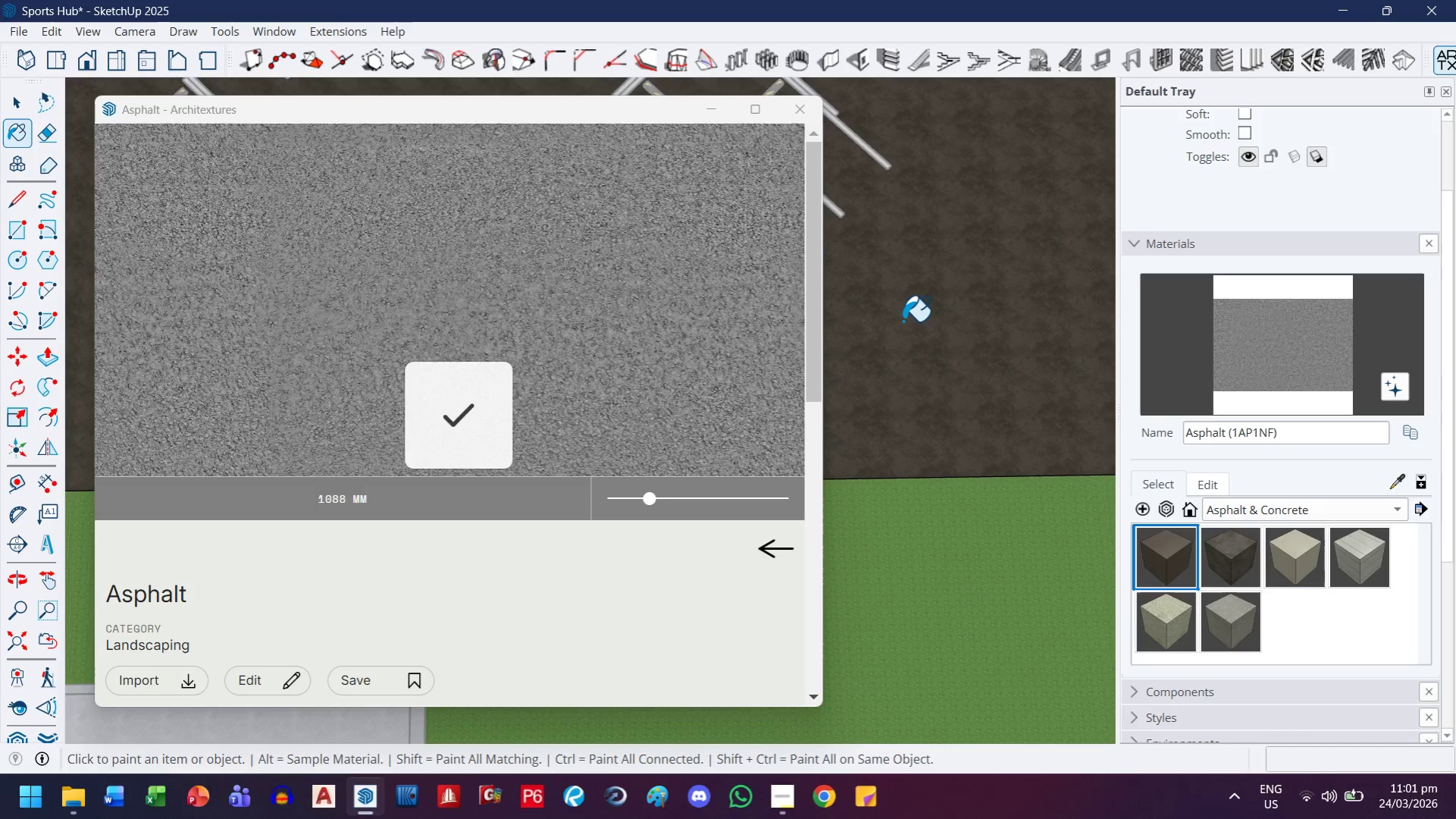 
left_click([903, 321])
 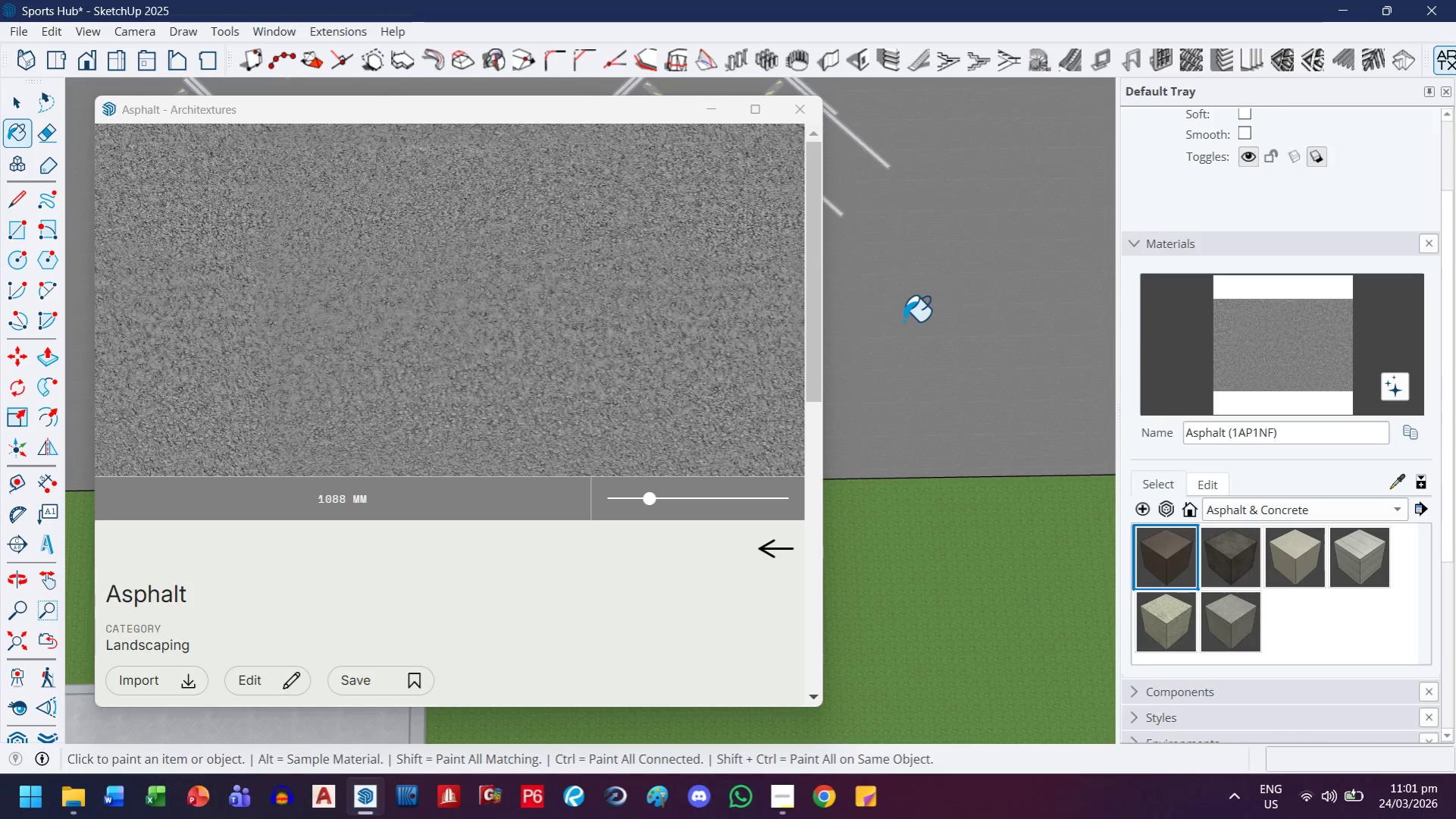 
key(H)
 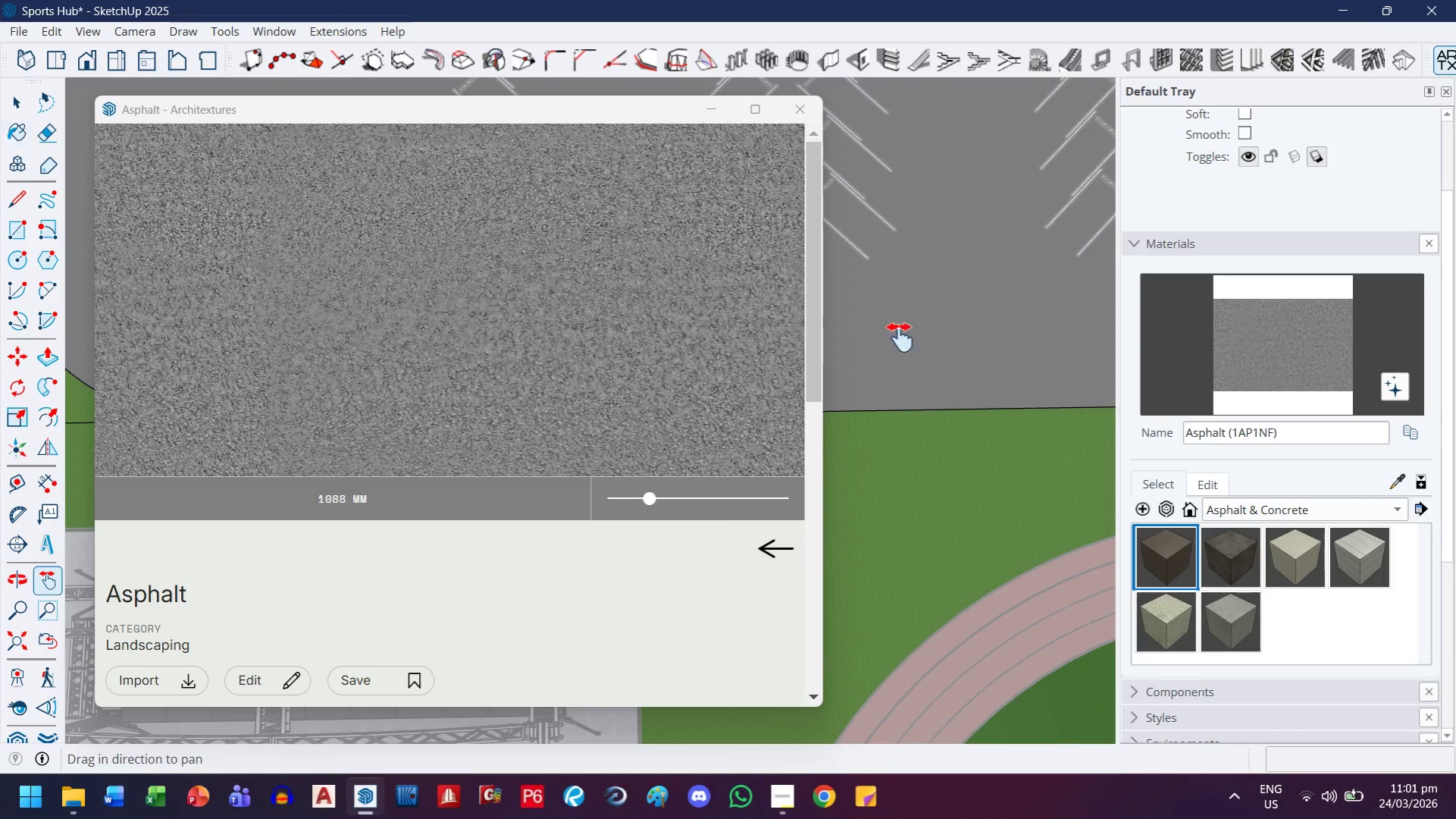 
left_click_drag(start_coordinate=[899, 324], to_coordinate=[1015, 530])
 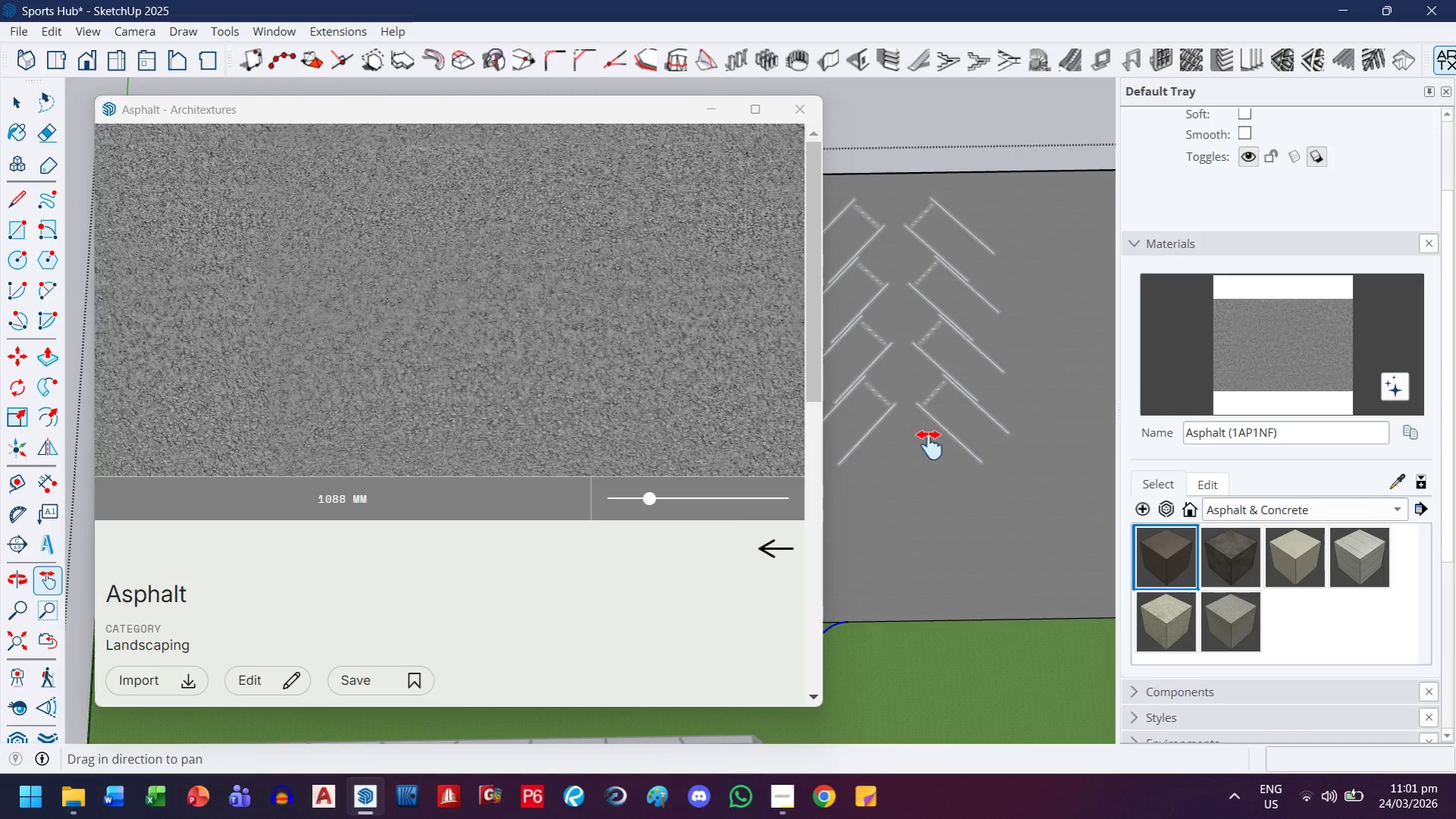 
scroll: coordinate [904, 318], scroll_direction: down, amount: 6.0
 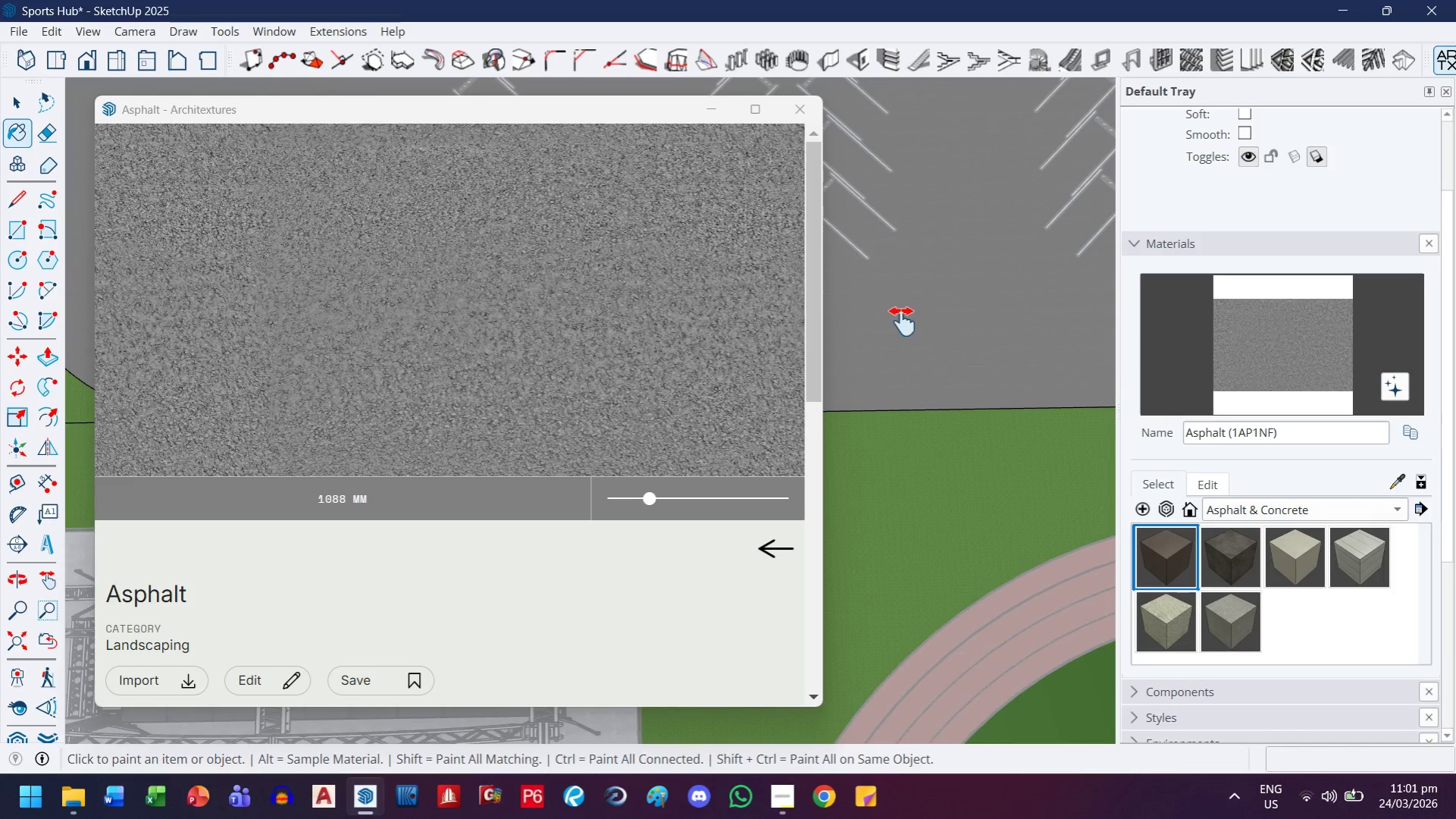 
left_click_drag(start_coordinate=[931, 435], to_coordinate=[1036, 405])
 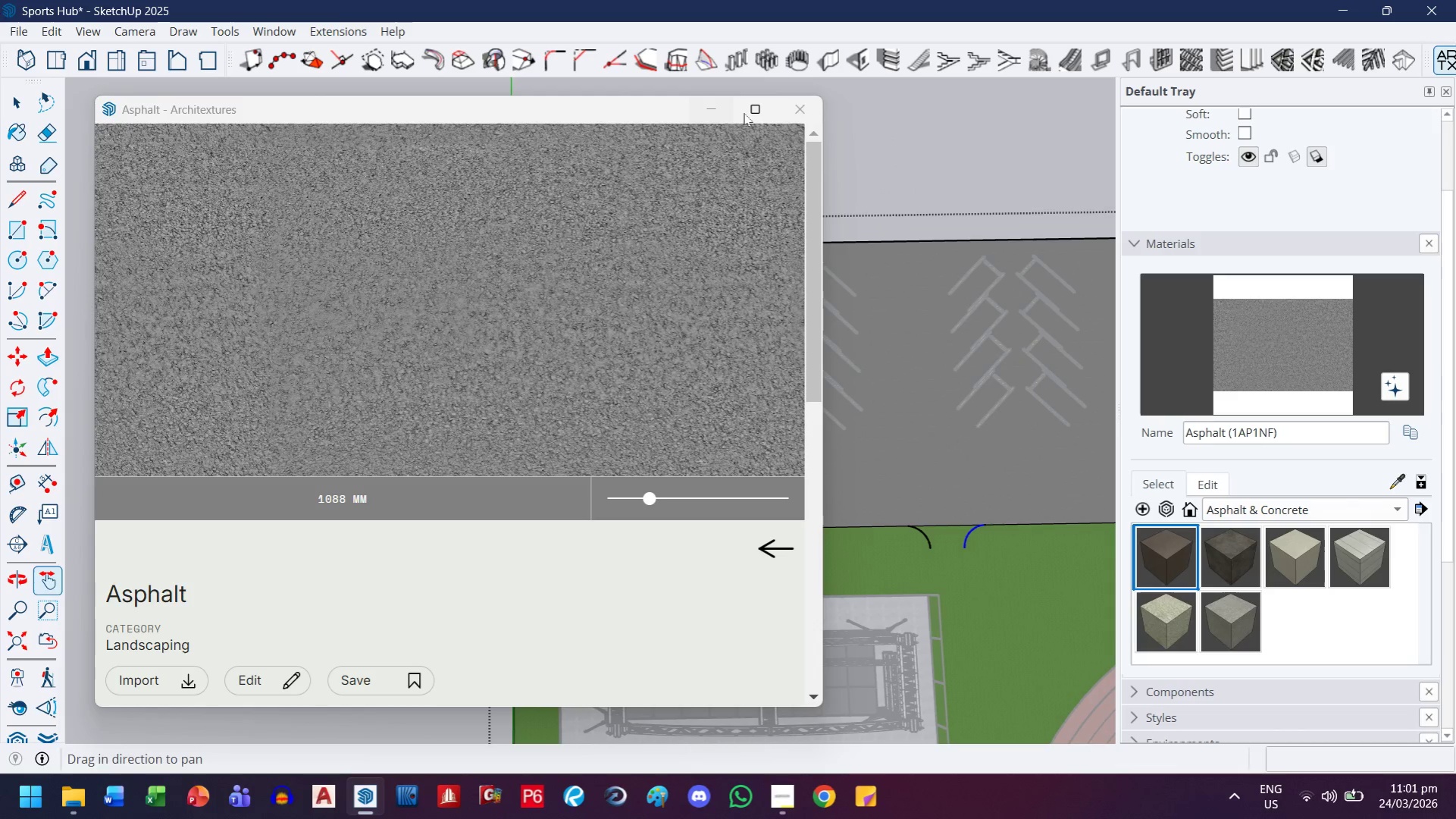 
scroll: coordinate [929, 444], scroll_direction: down, amount: 5.0
 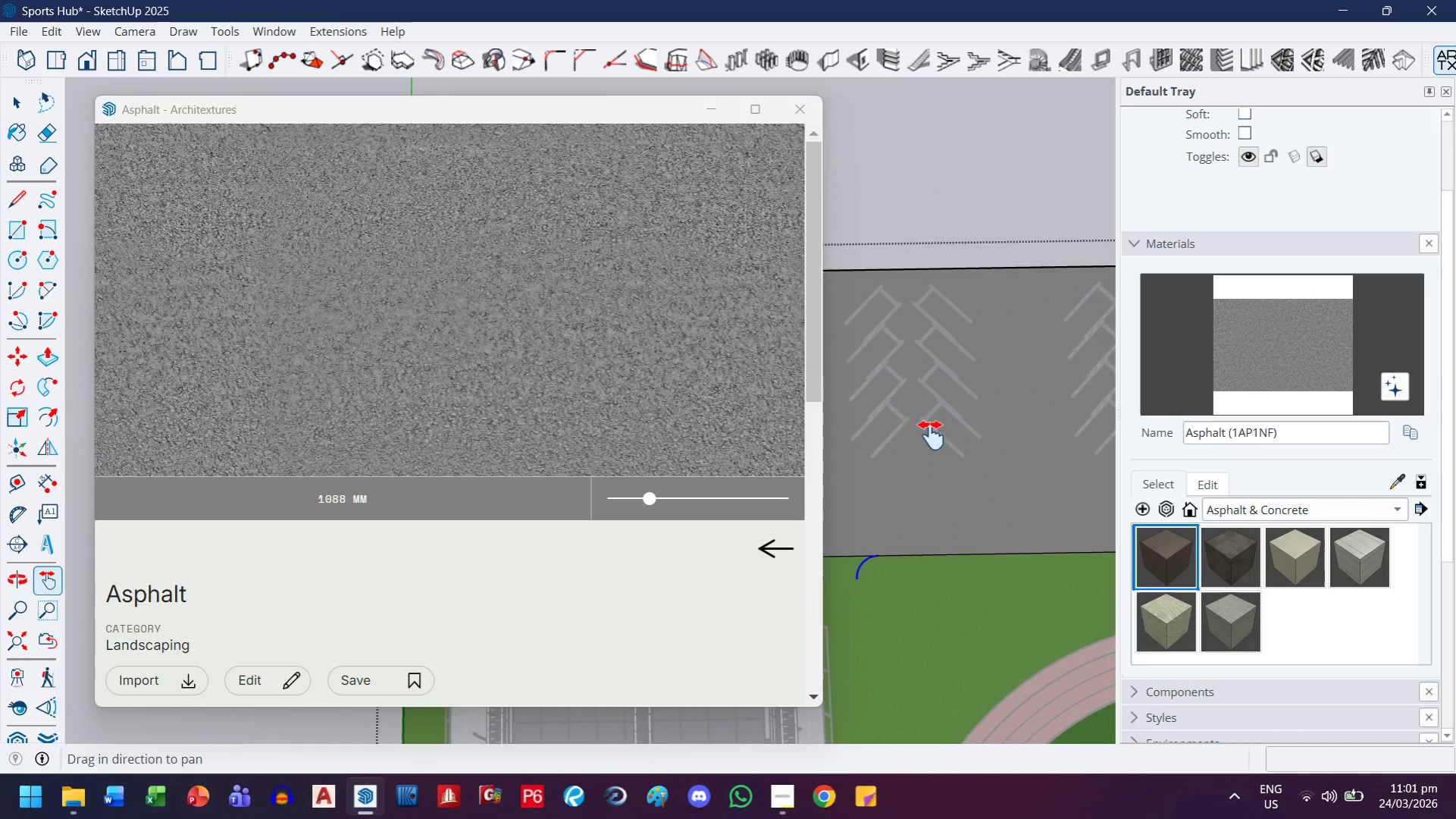 
left_click([806, 112])
 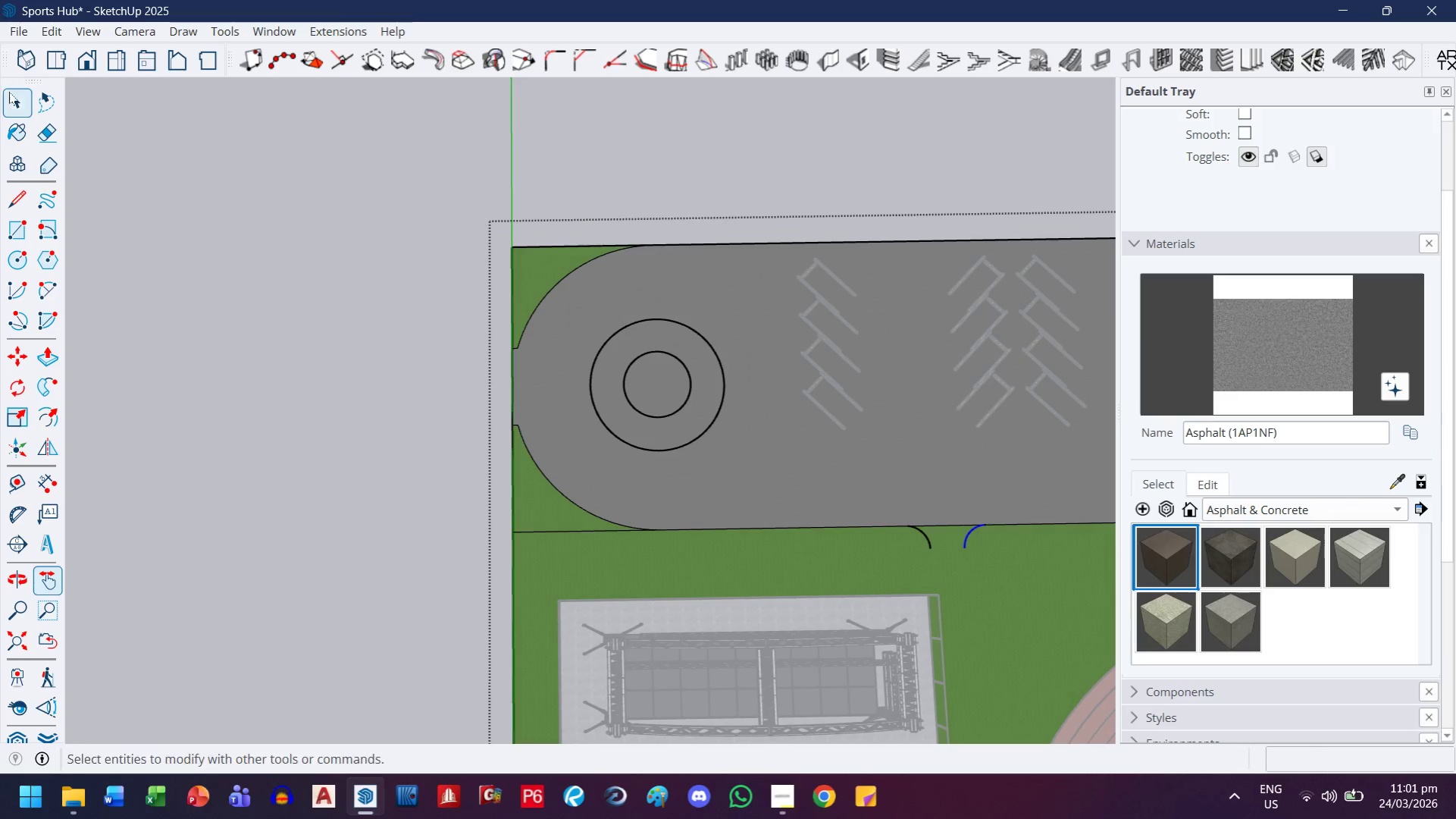 
left_click_drag(start_coordinate=[13, 105], to_coordinate=[17, 105])
 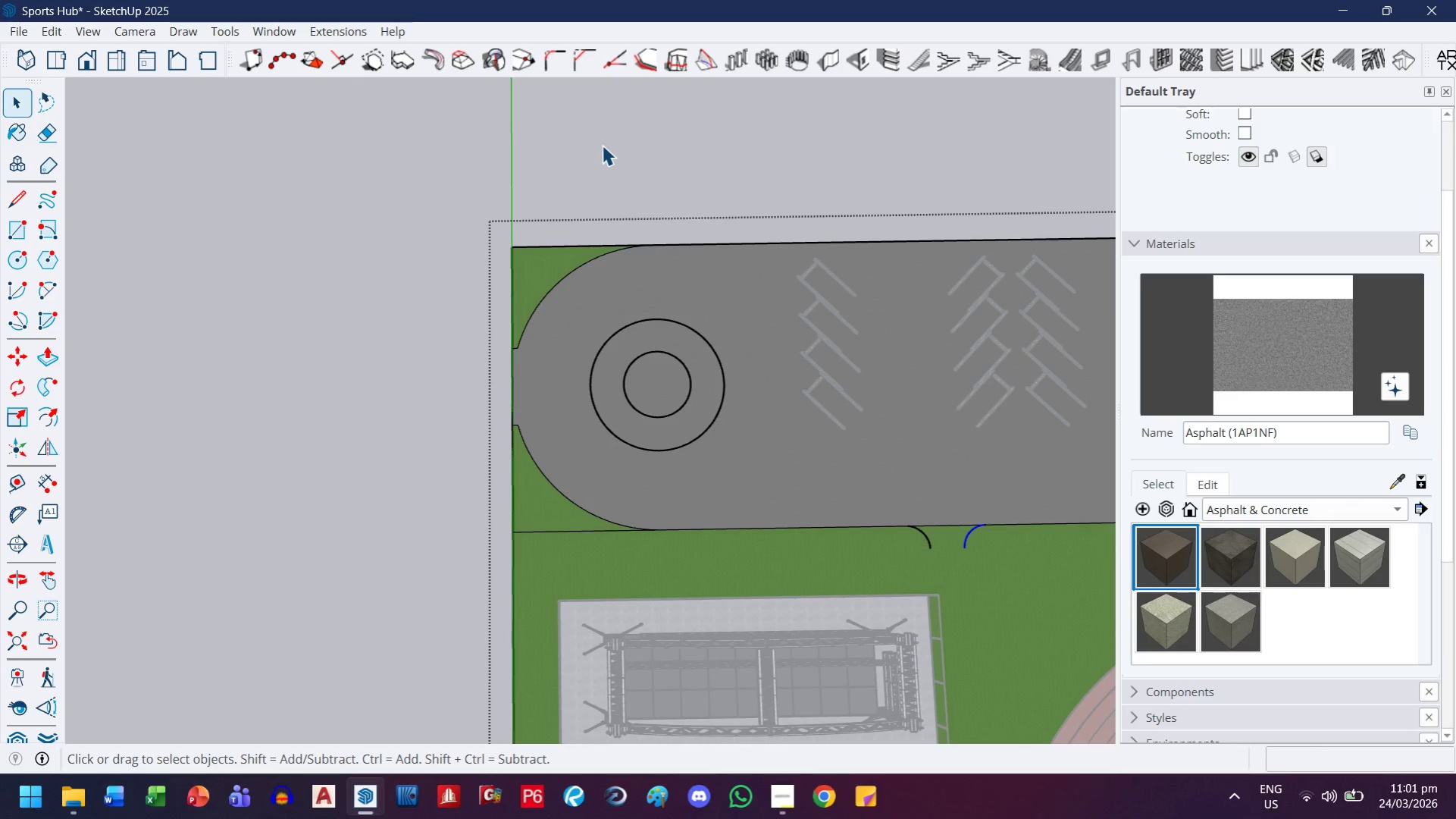 
double_click([602, 140])
 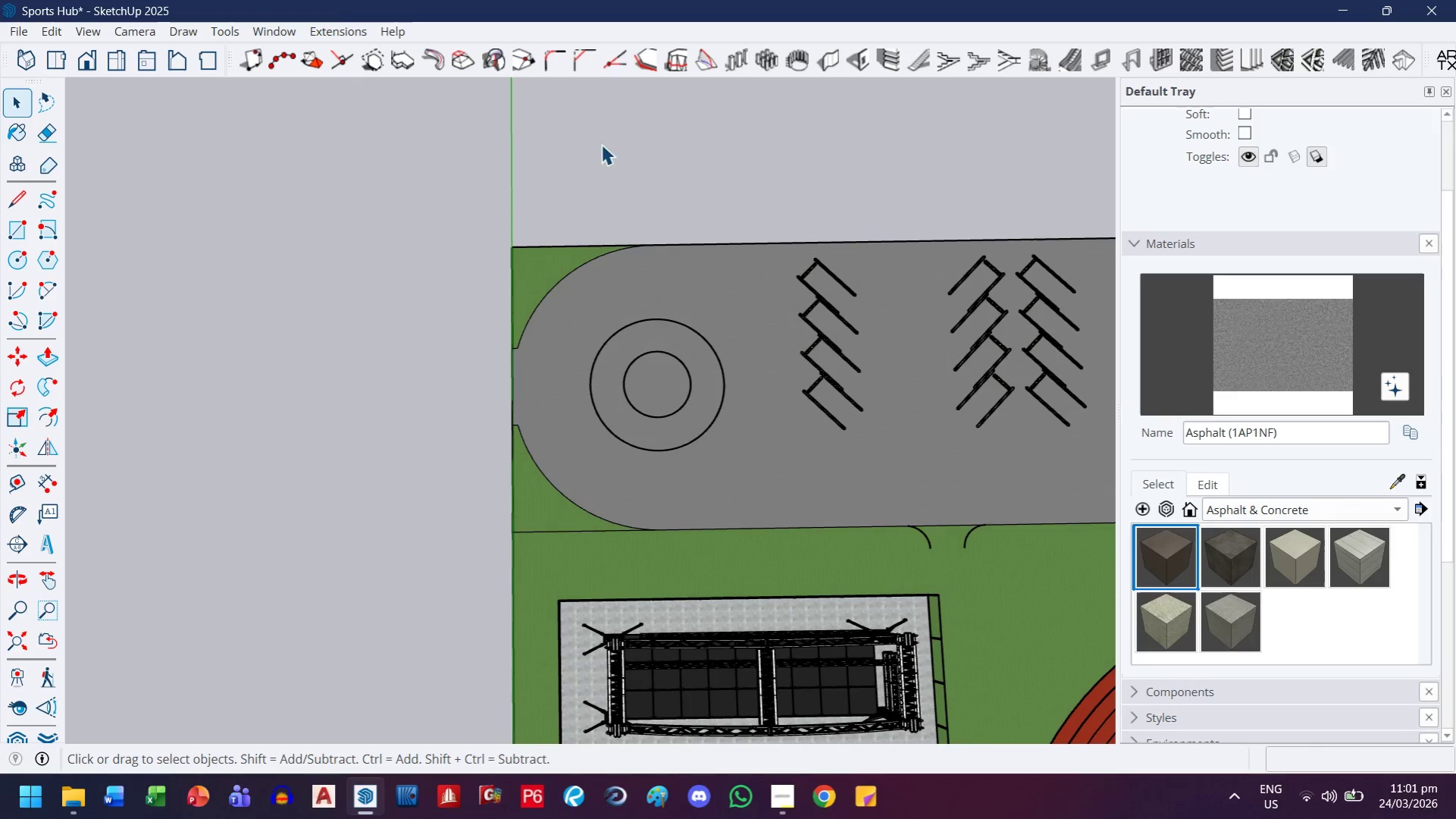 
key(Escape)
 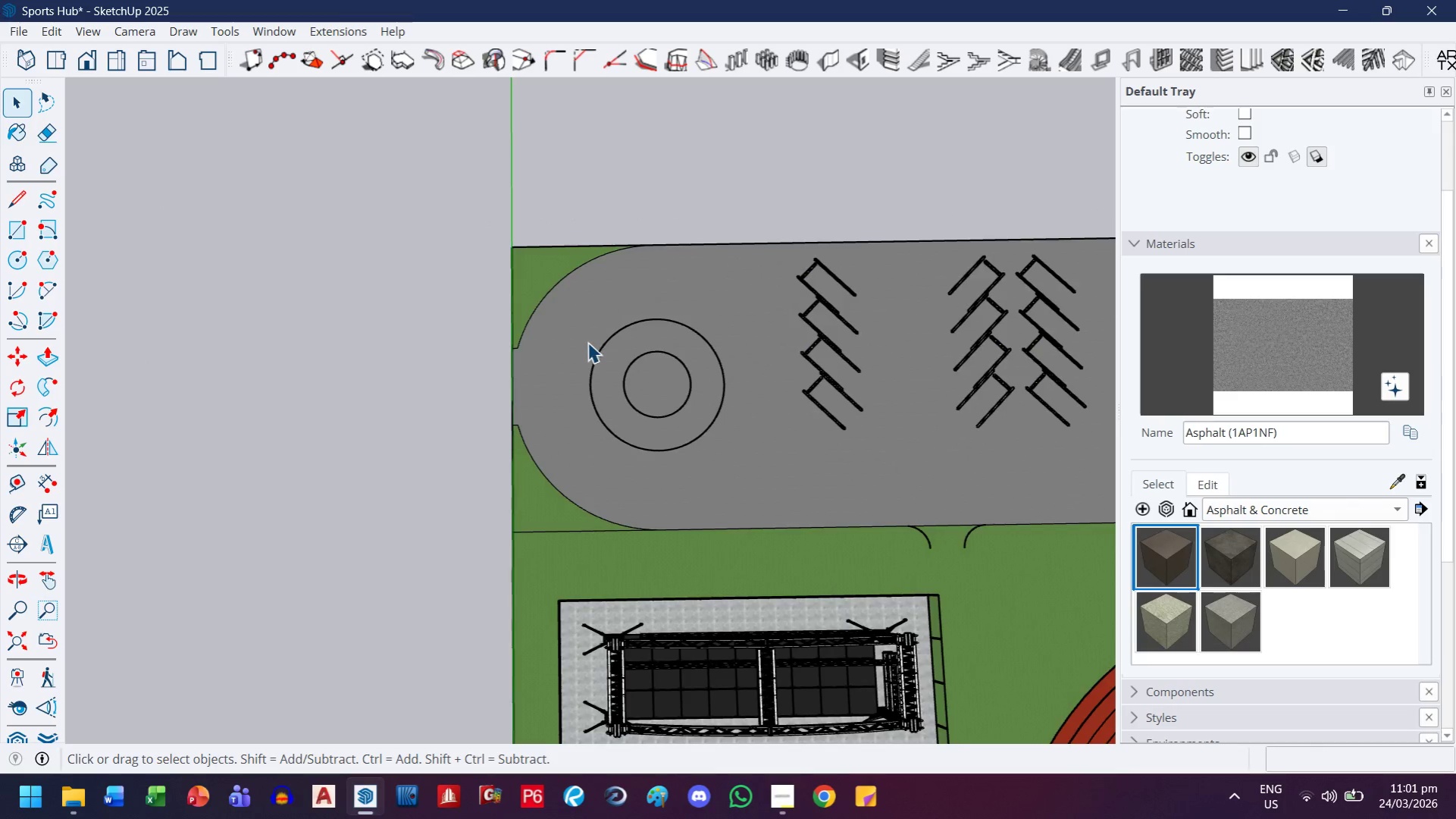 
left_click([703, 329])
 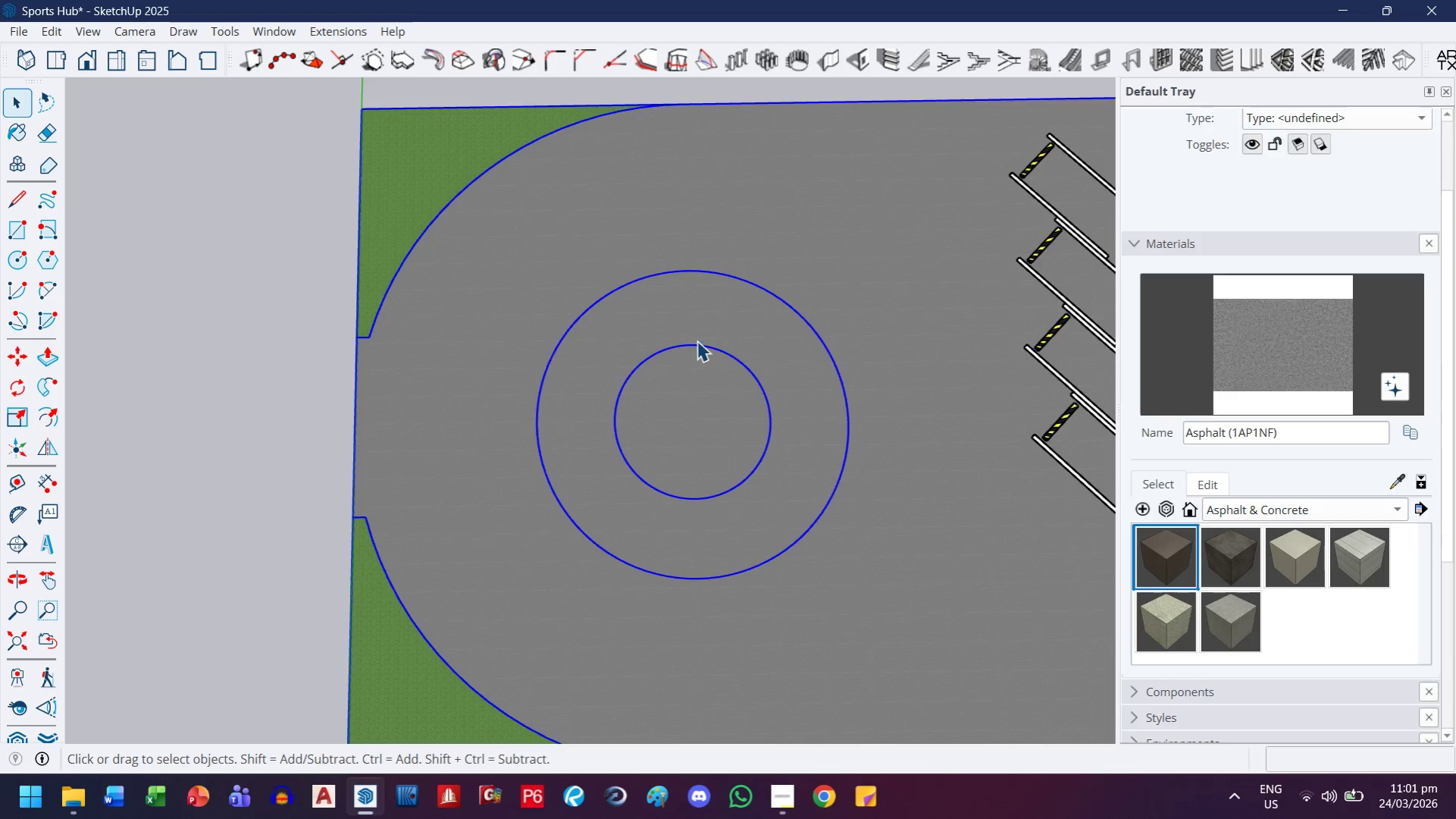 
scroll: coordinate [693, 374], scroll_direction: up, amount: 8.0
 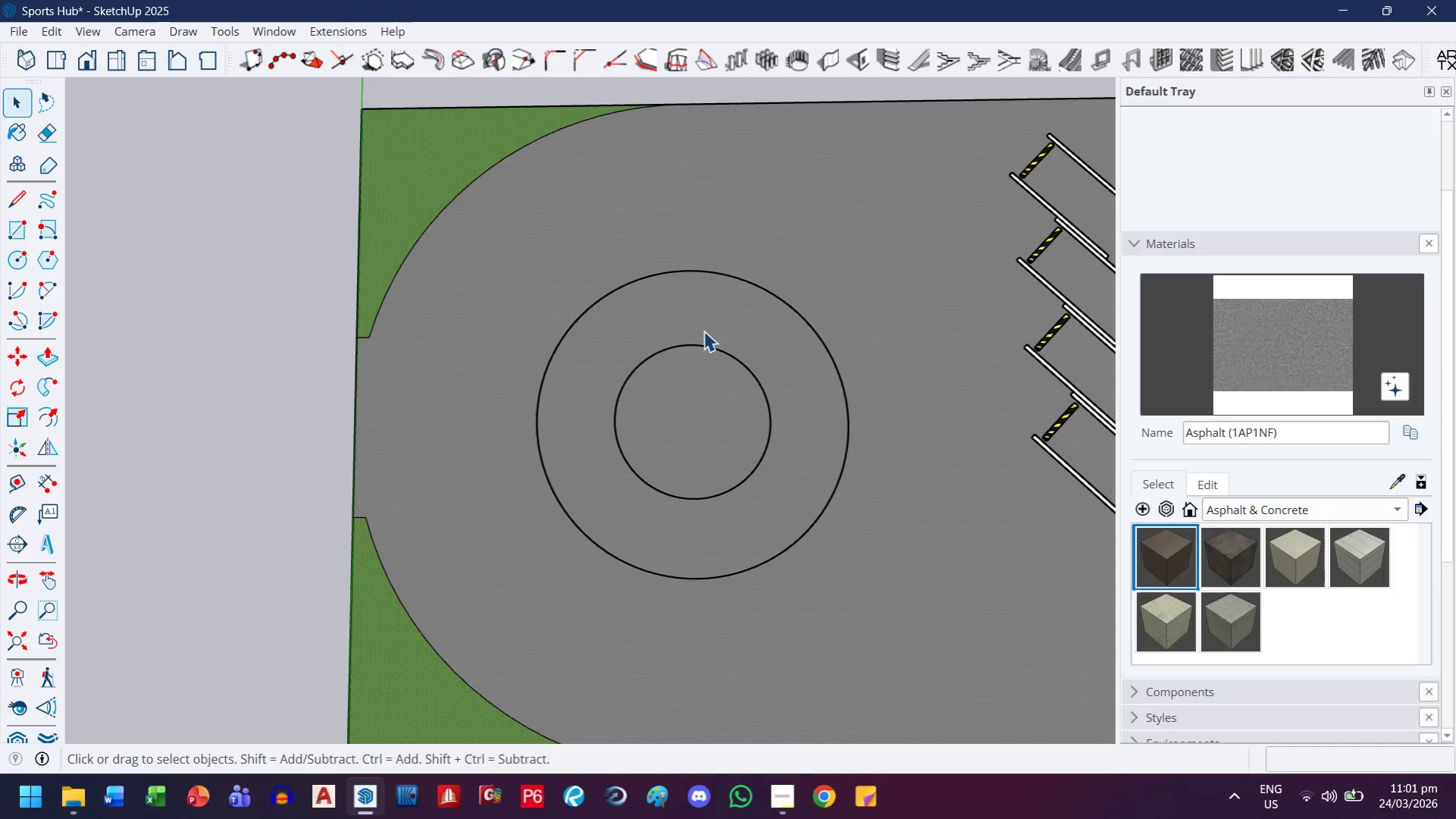 
double_click([697, 340])
 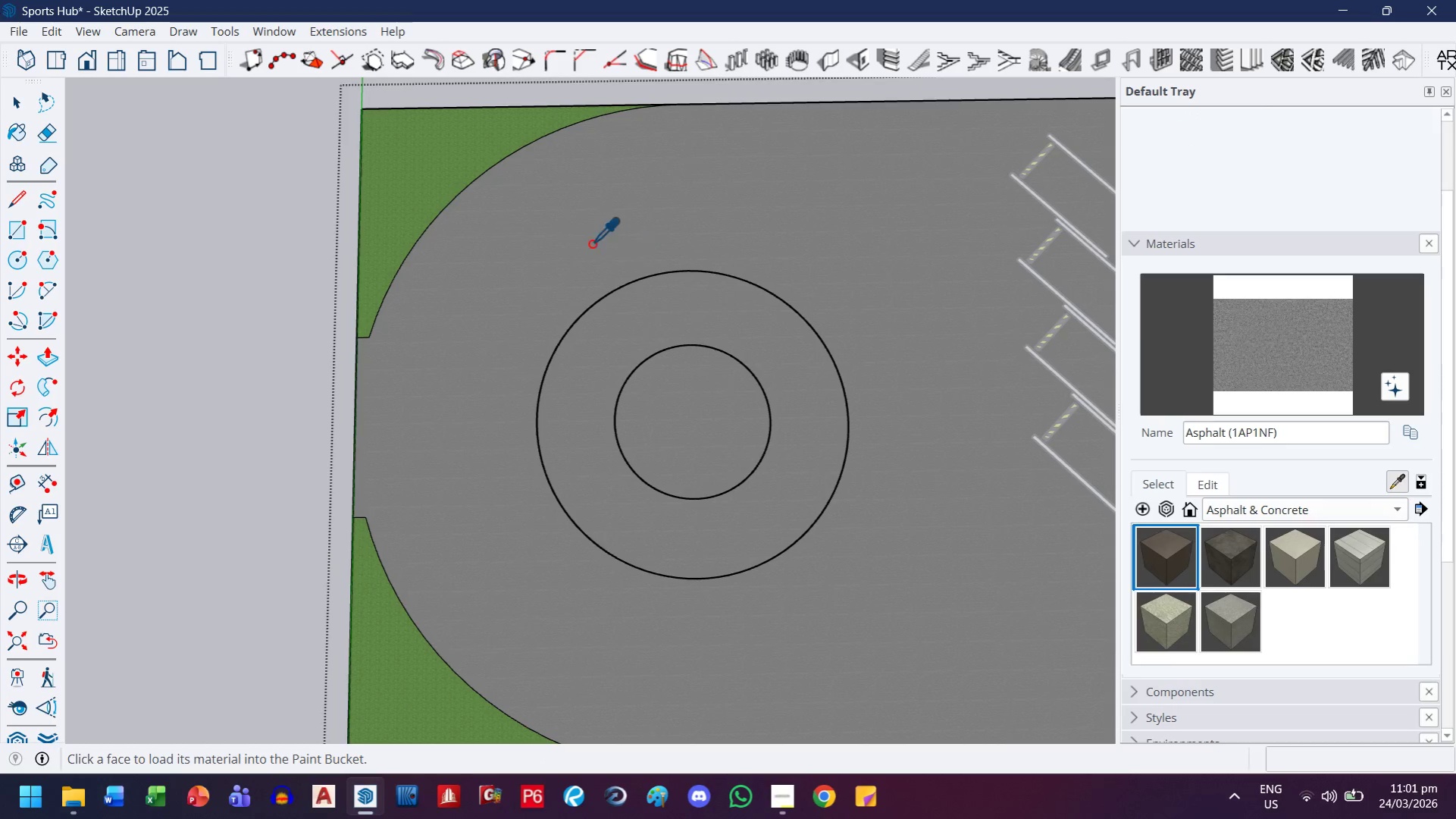 
left_click([405, 168])
 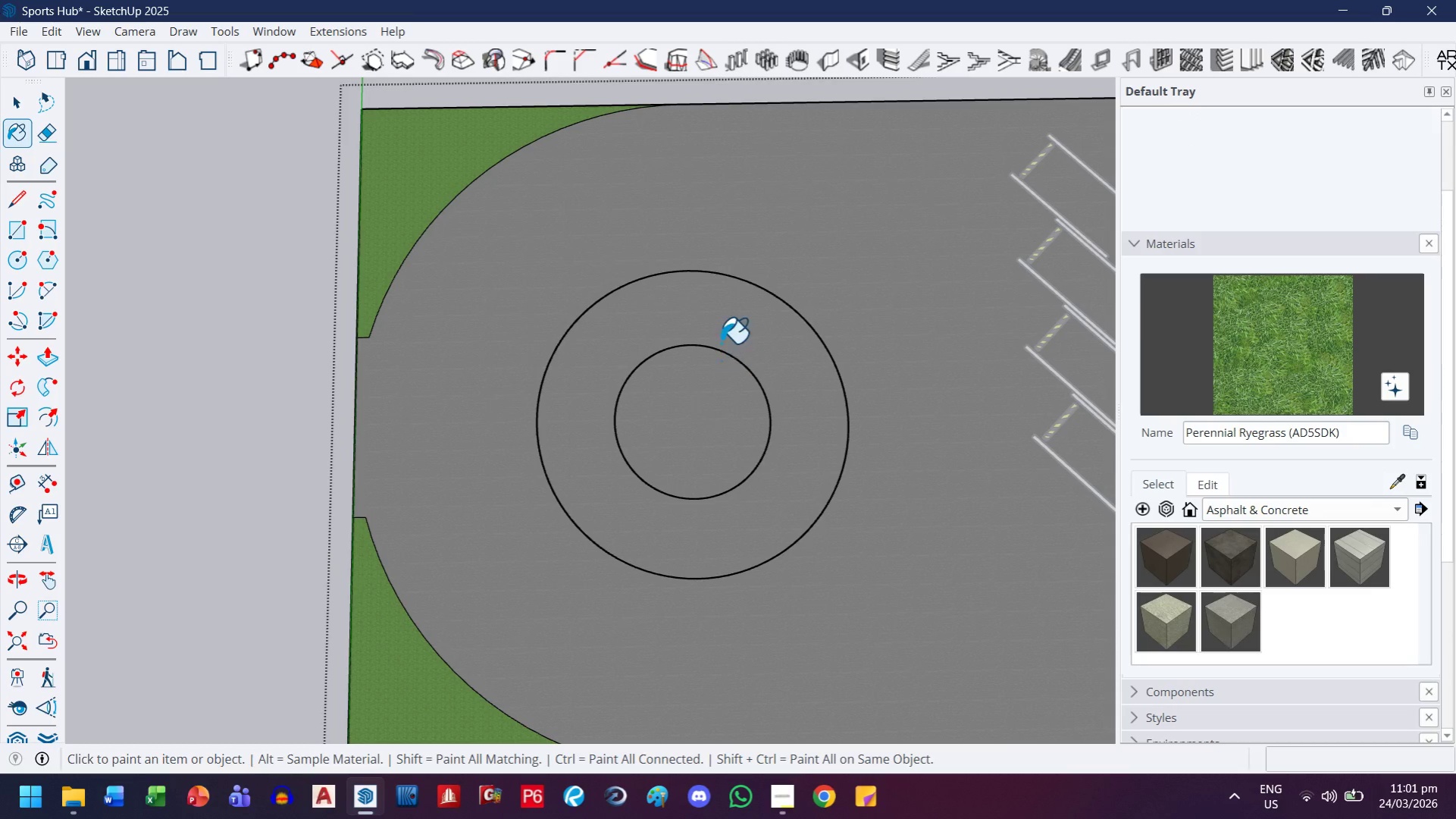 
left_click([721, 331])
 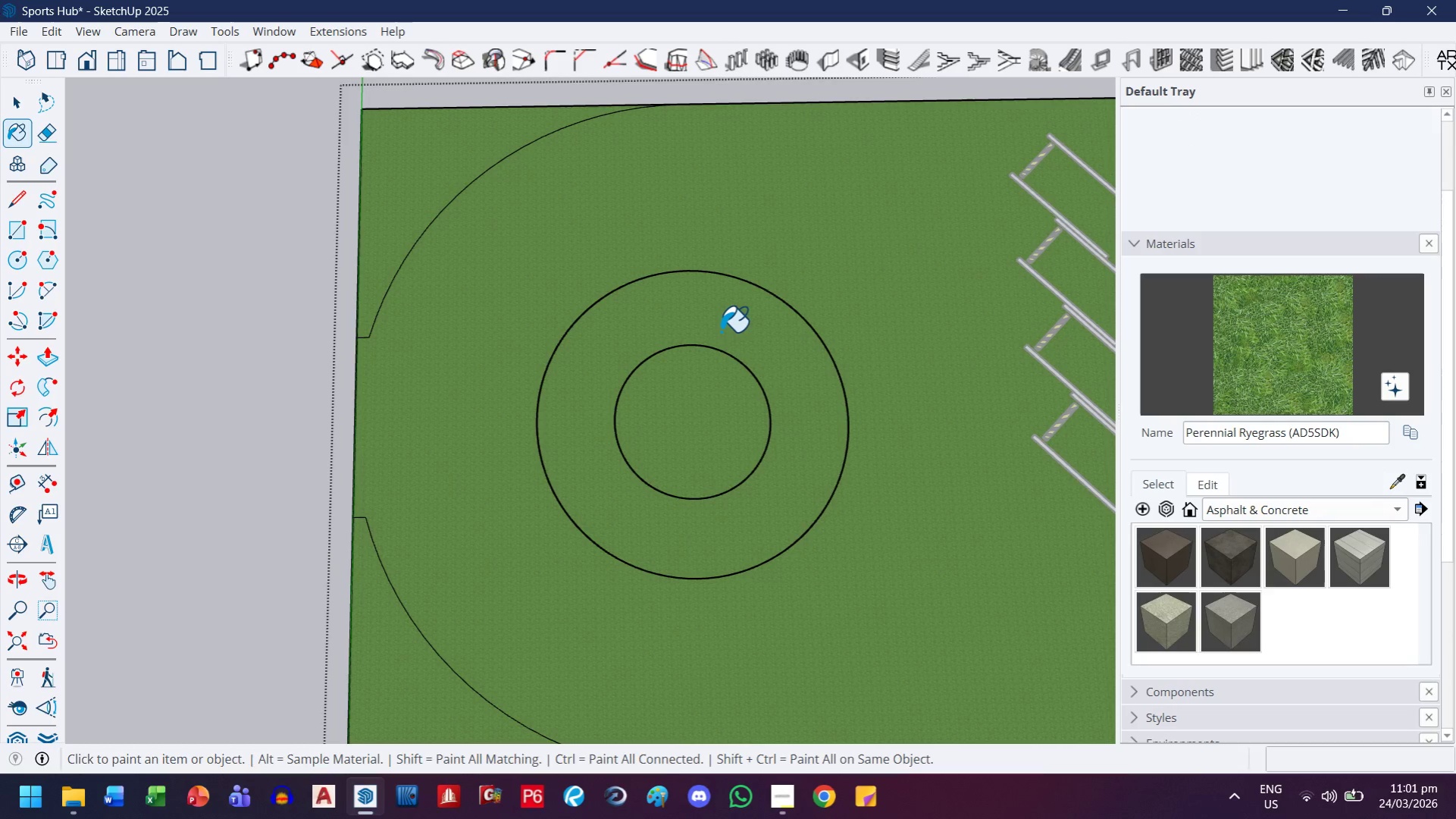 
key(Control+ControlLeft)
 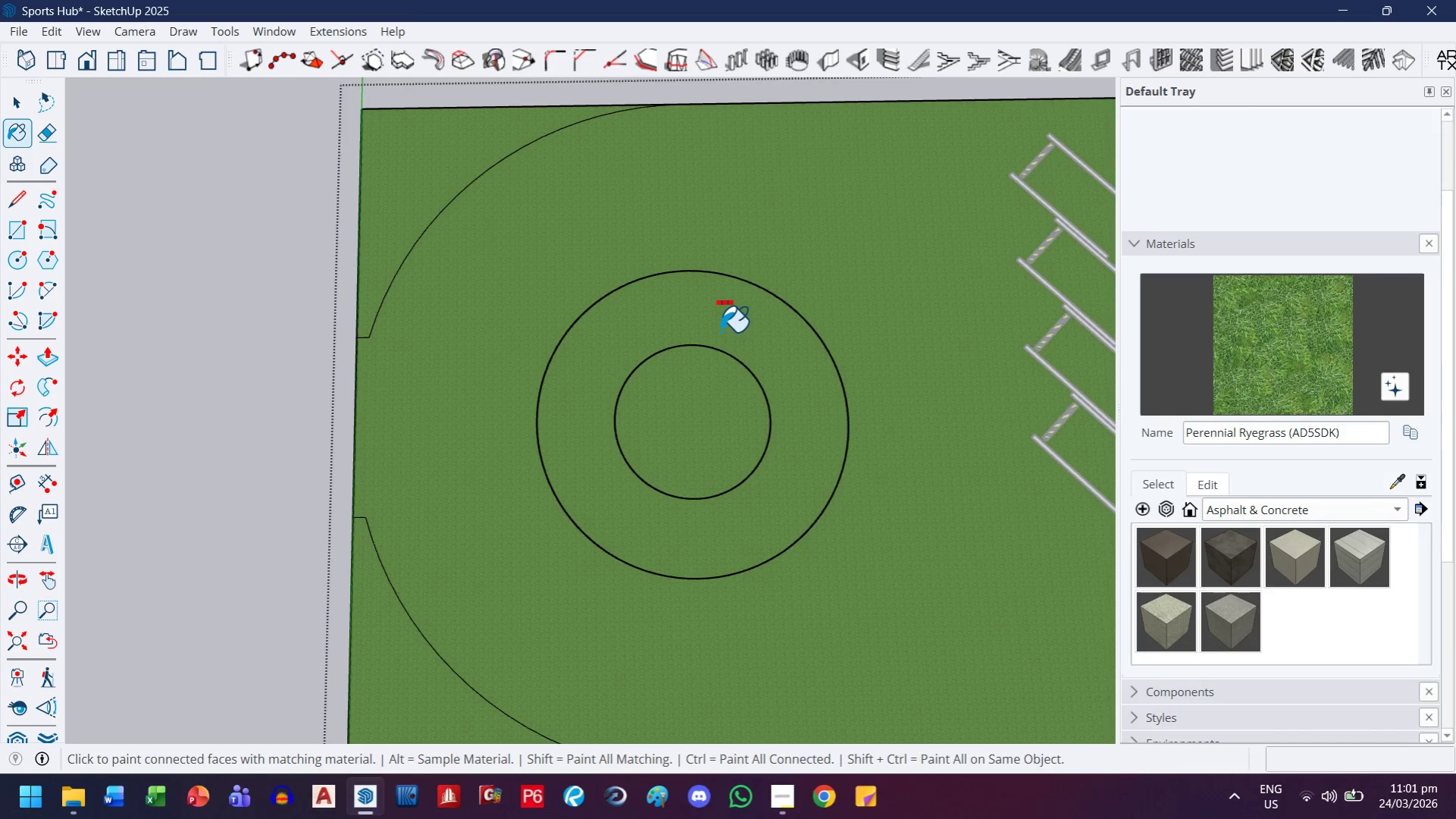 
key(Control+Z)
 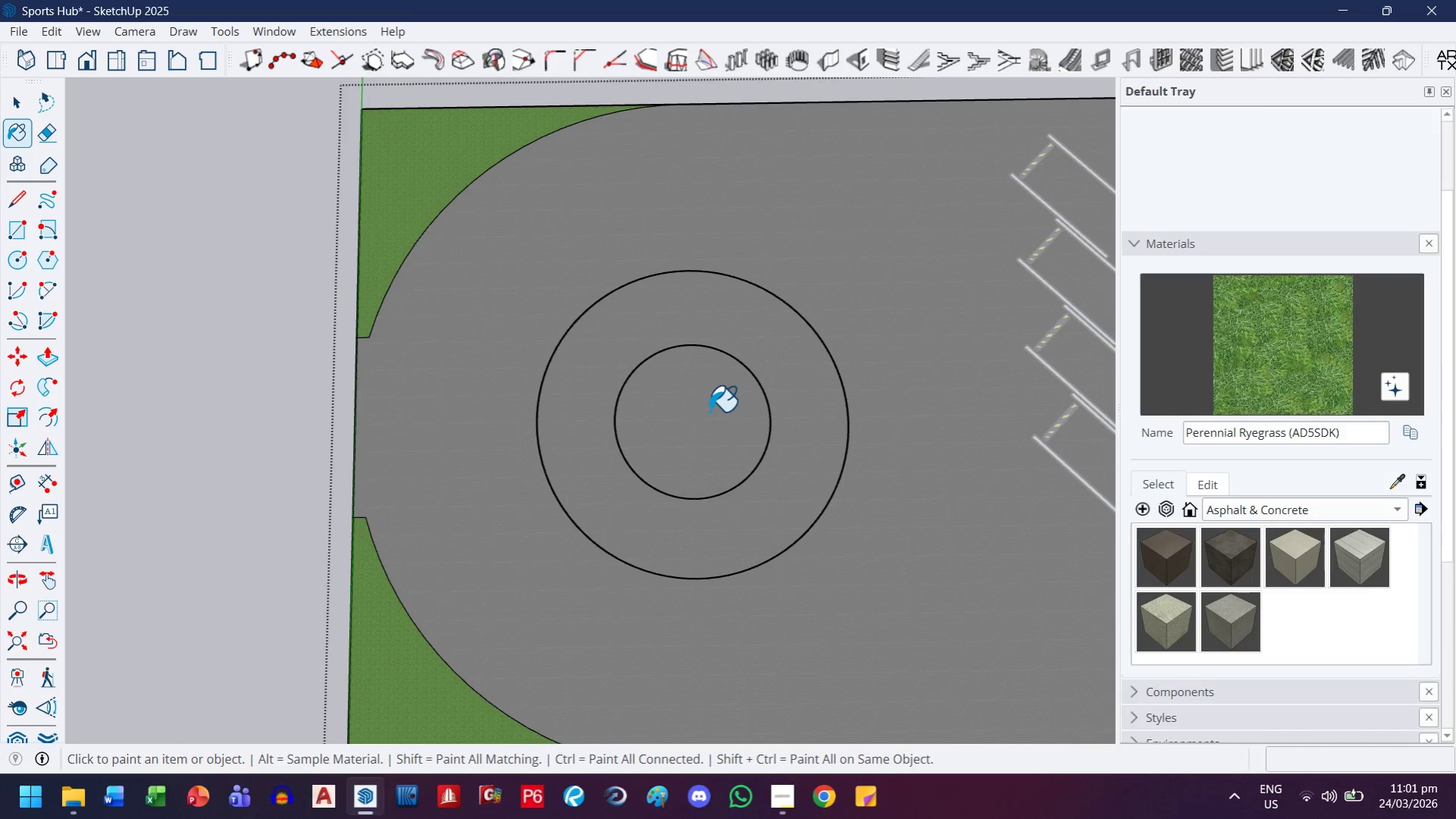 
key(L)
 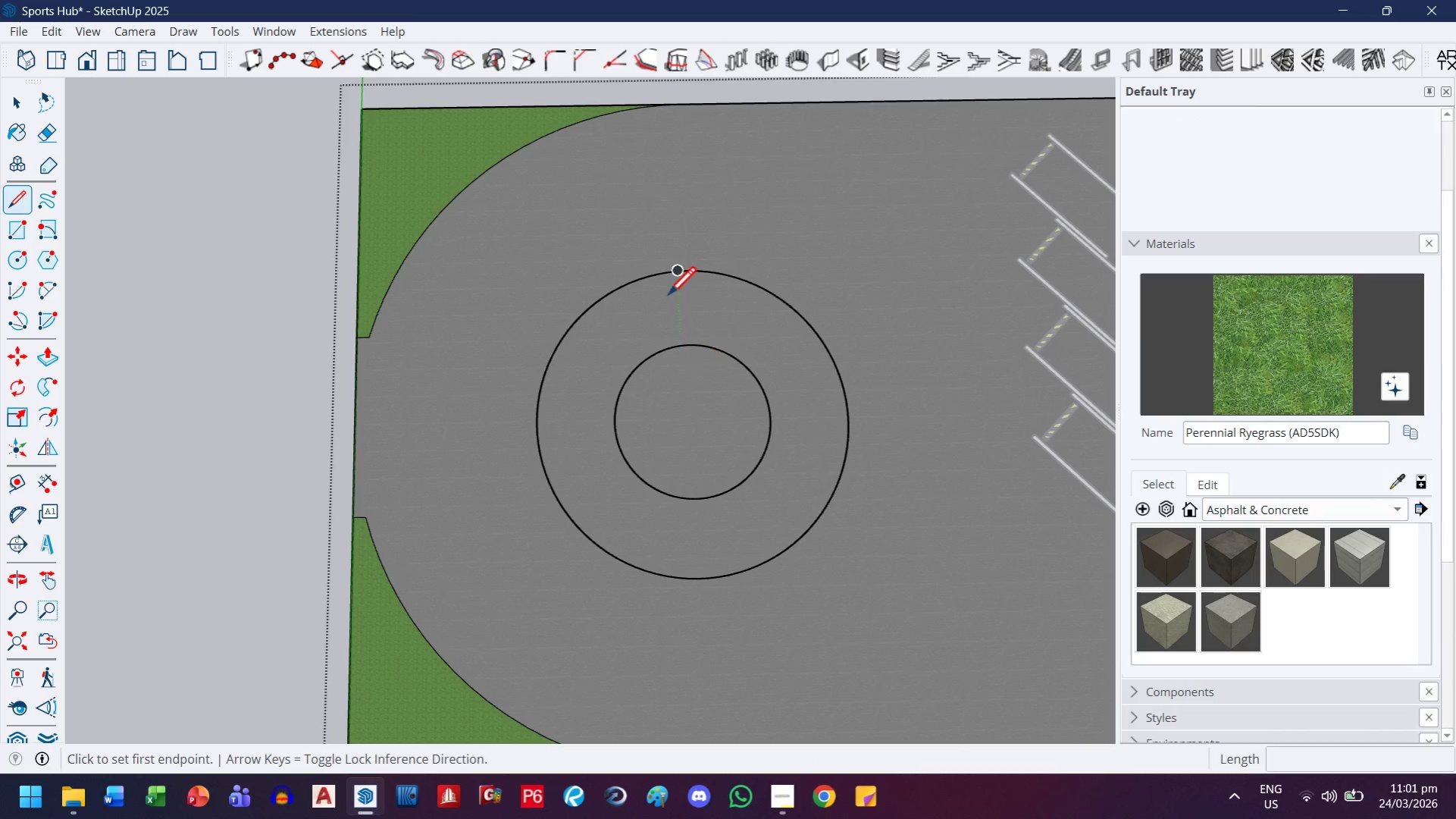 
left_click([681, 271])
 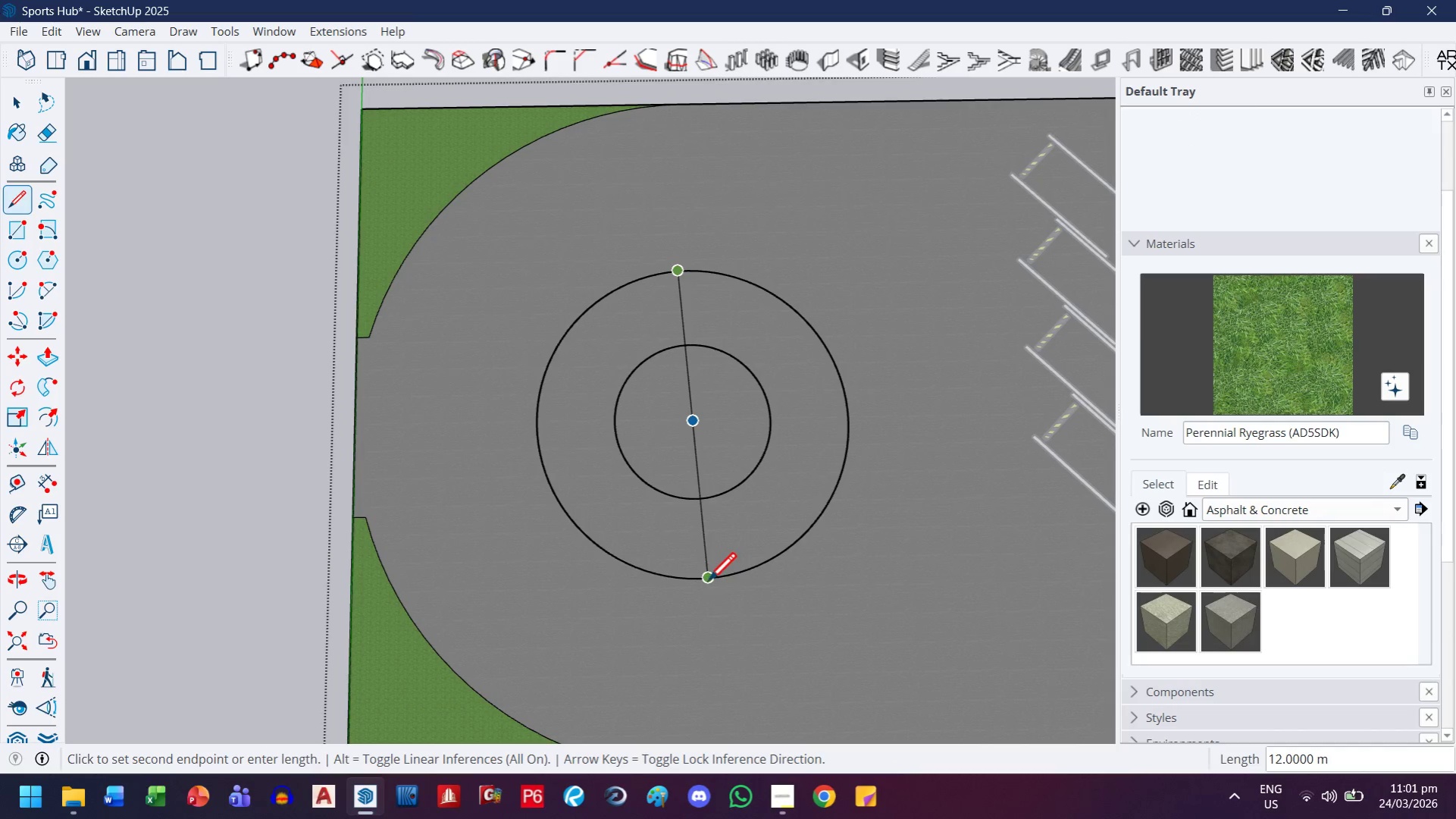 
left_click([707, 583])
 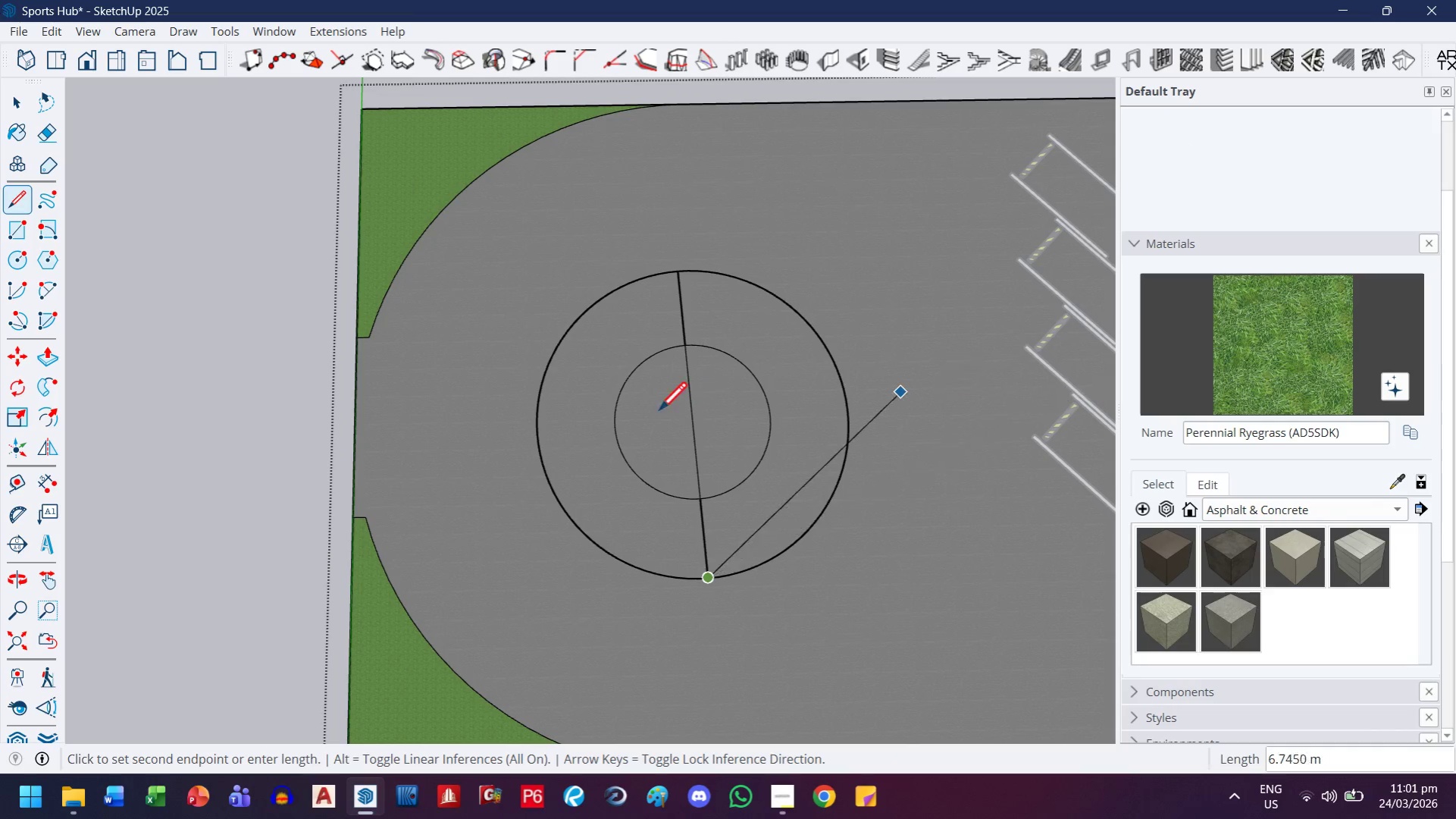 
key(Escape)
 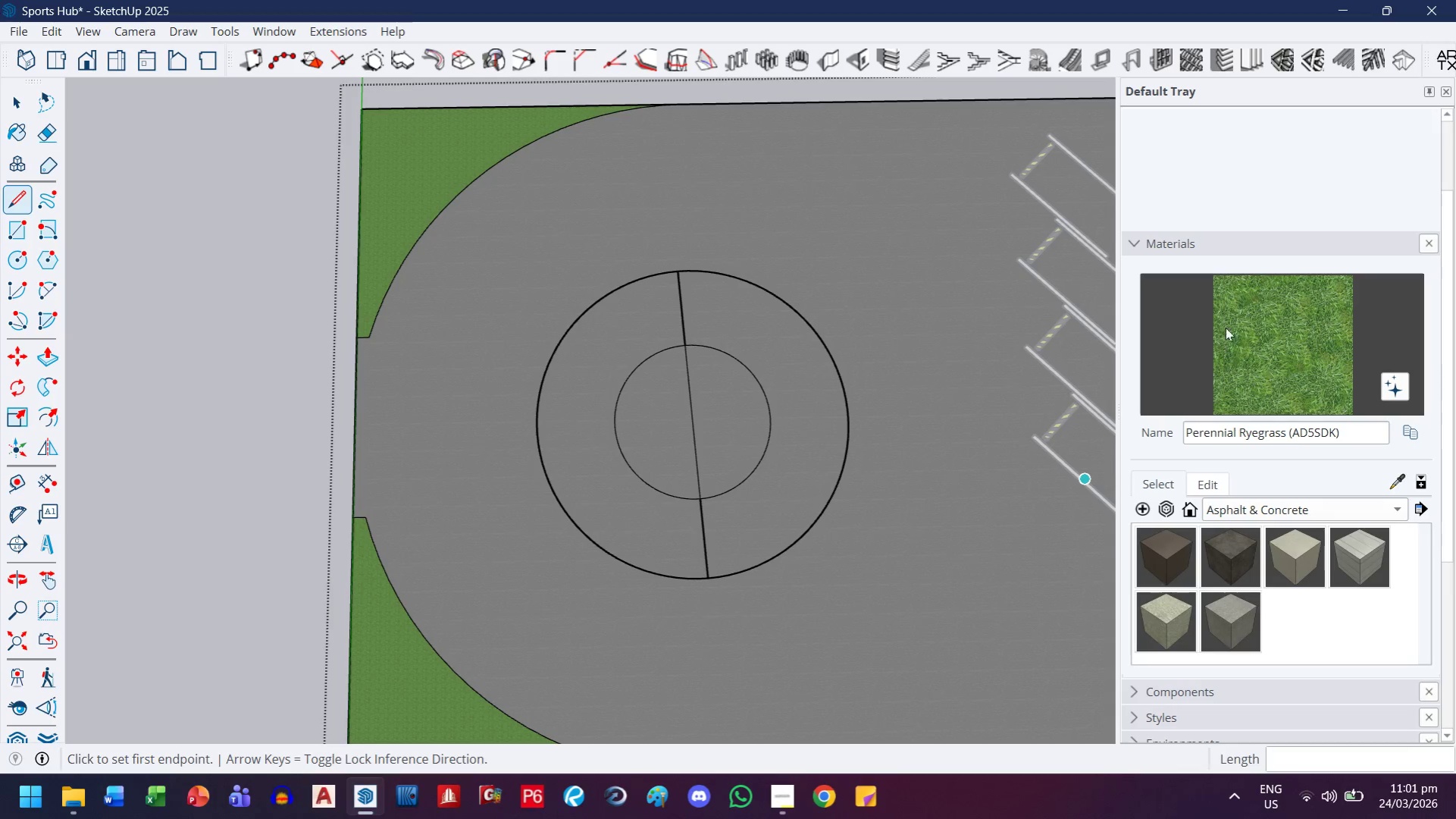 
left_click([1279, 331])
 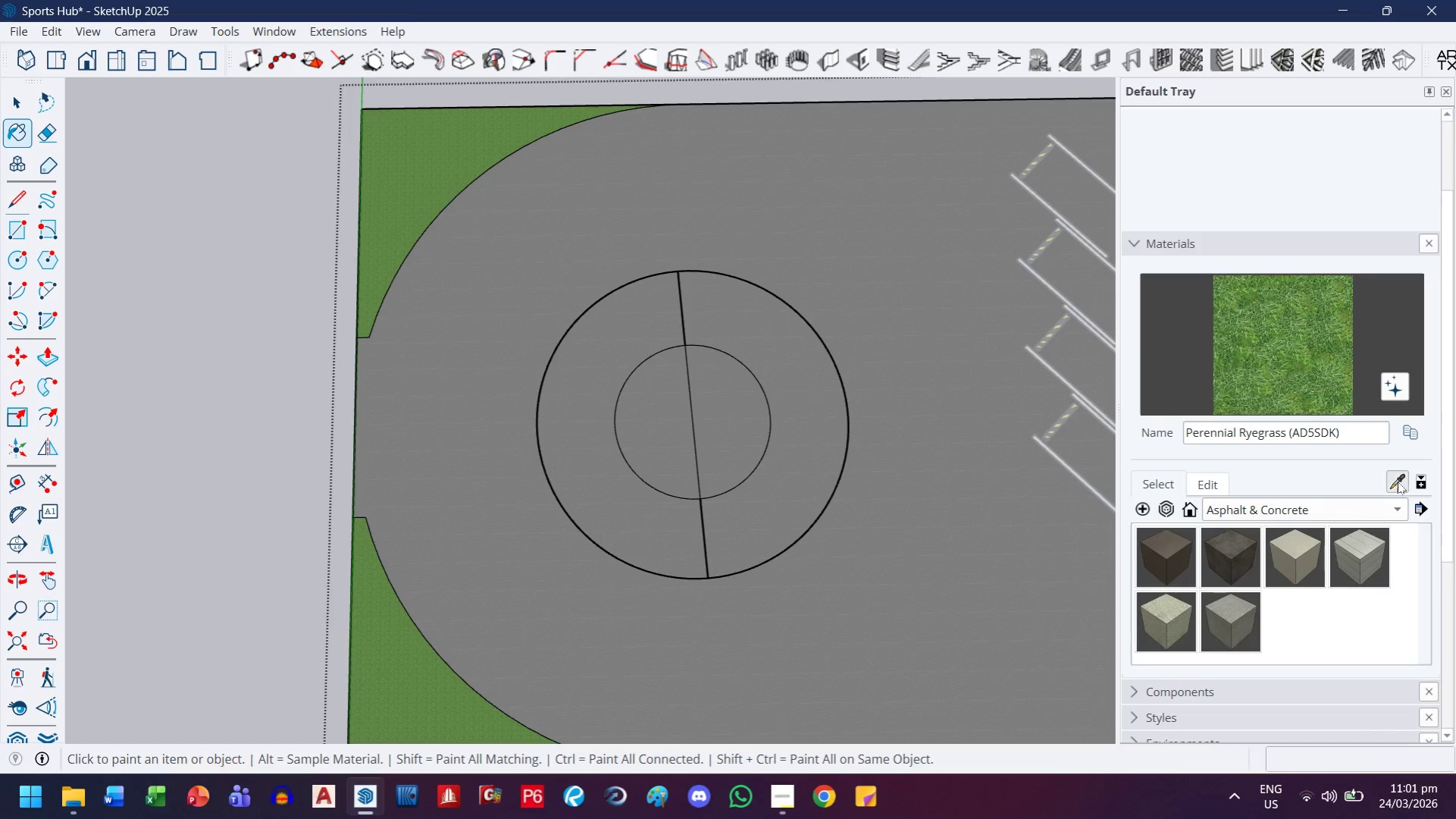 
left_click([411, 194])
 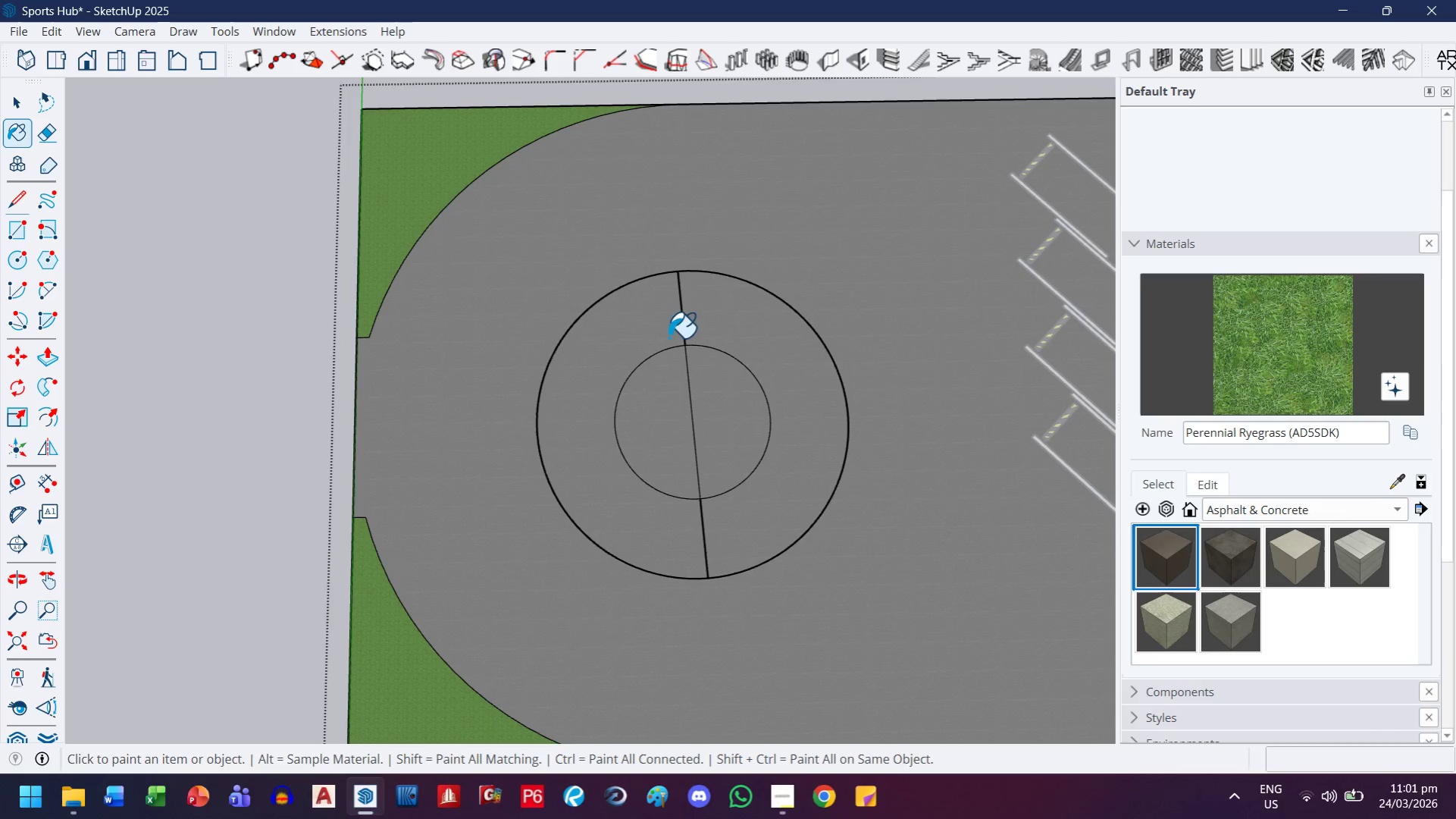 
left_click([626, 328])
 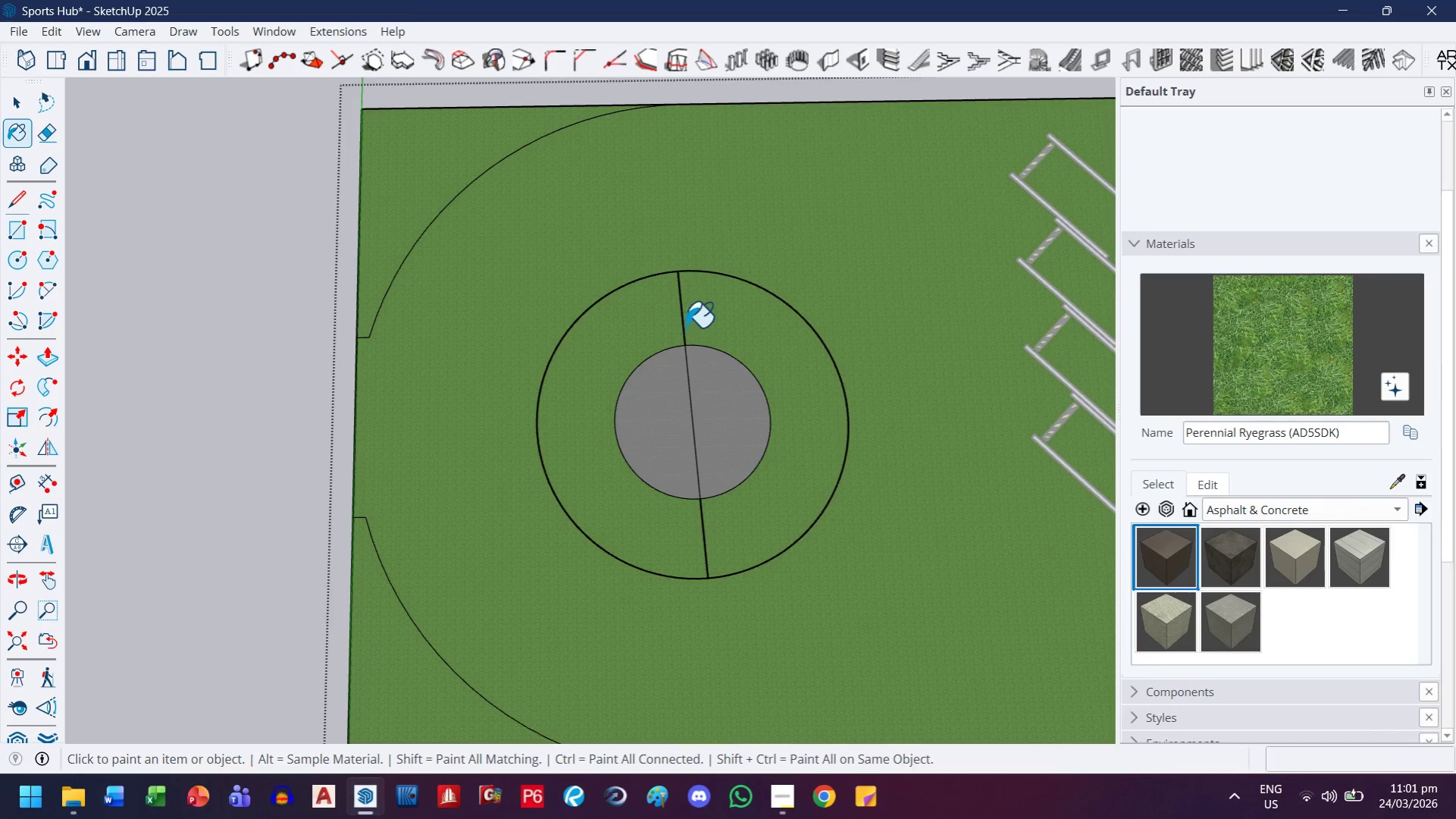 
key(Control+ControlLeft)
 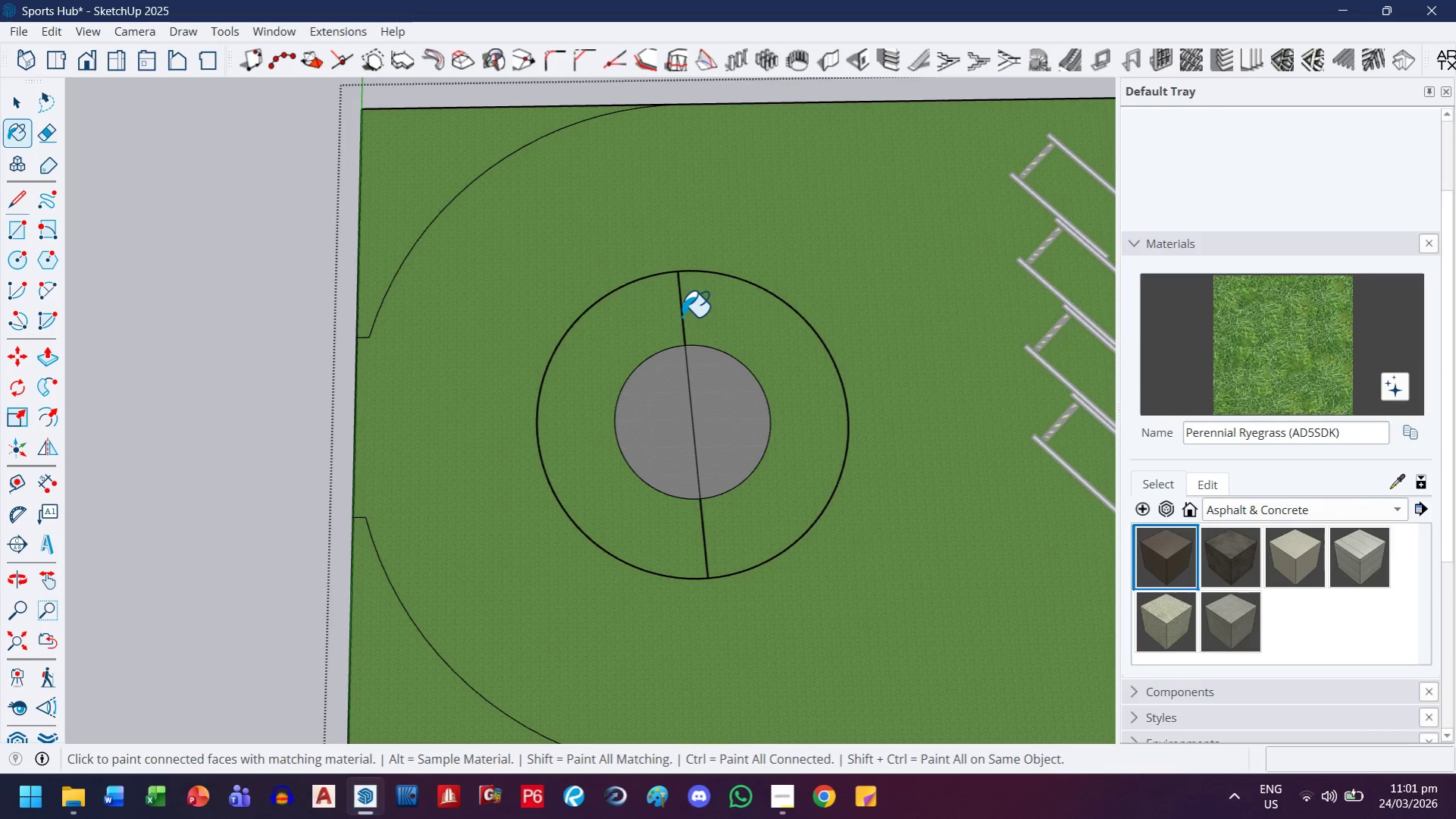 
key(Control+Z)
 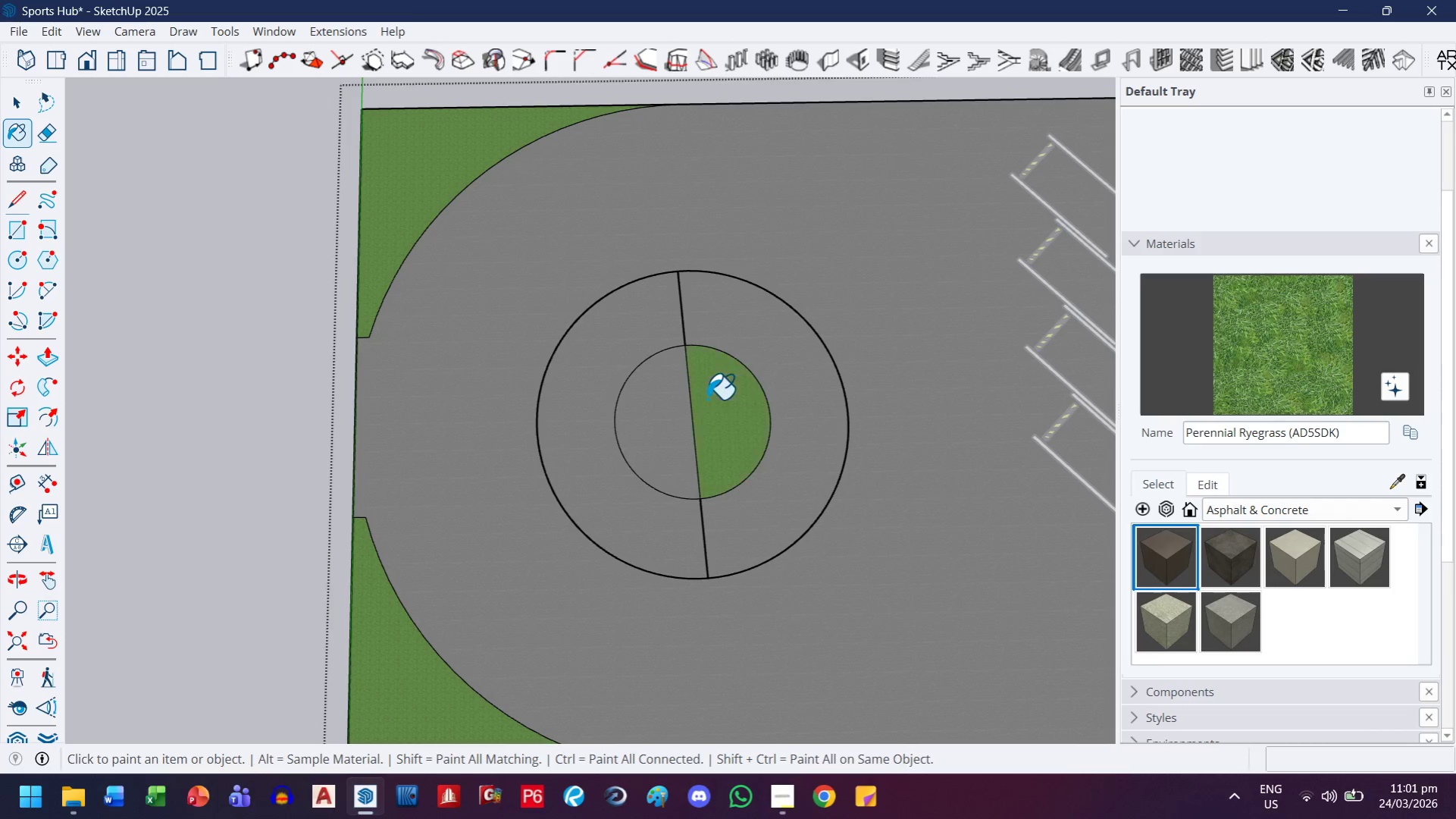 
double_click([673, 413])
 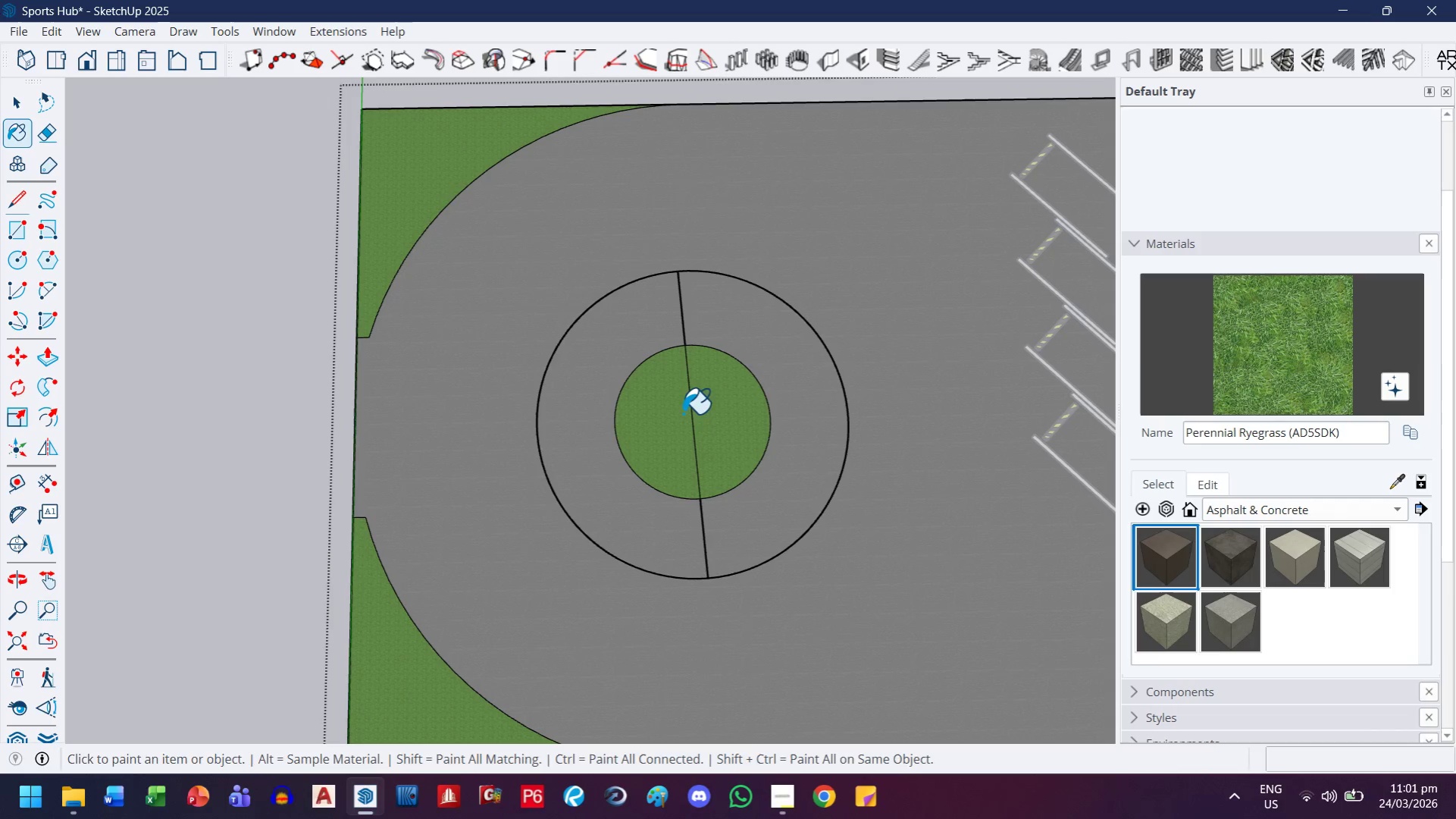 
type(el)
 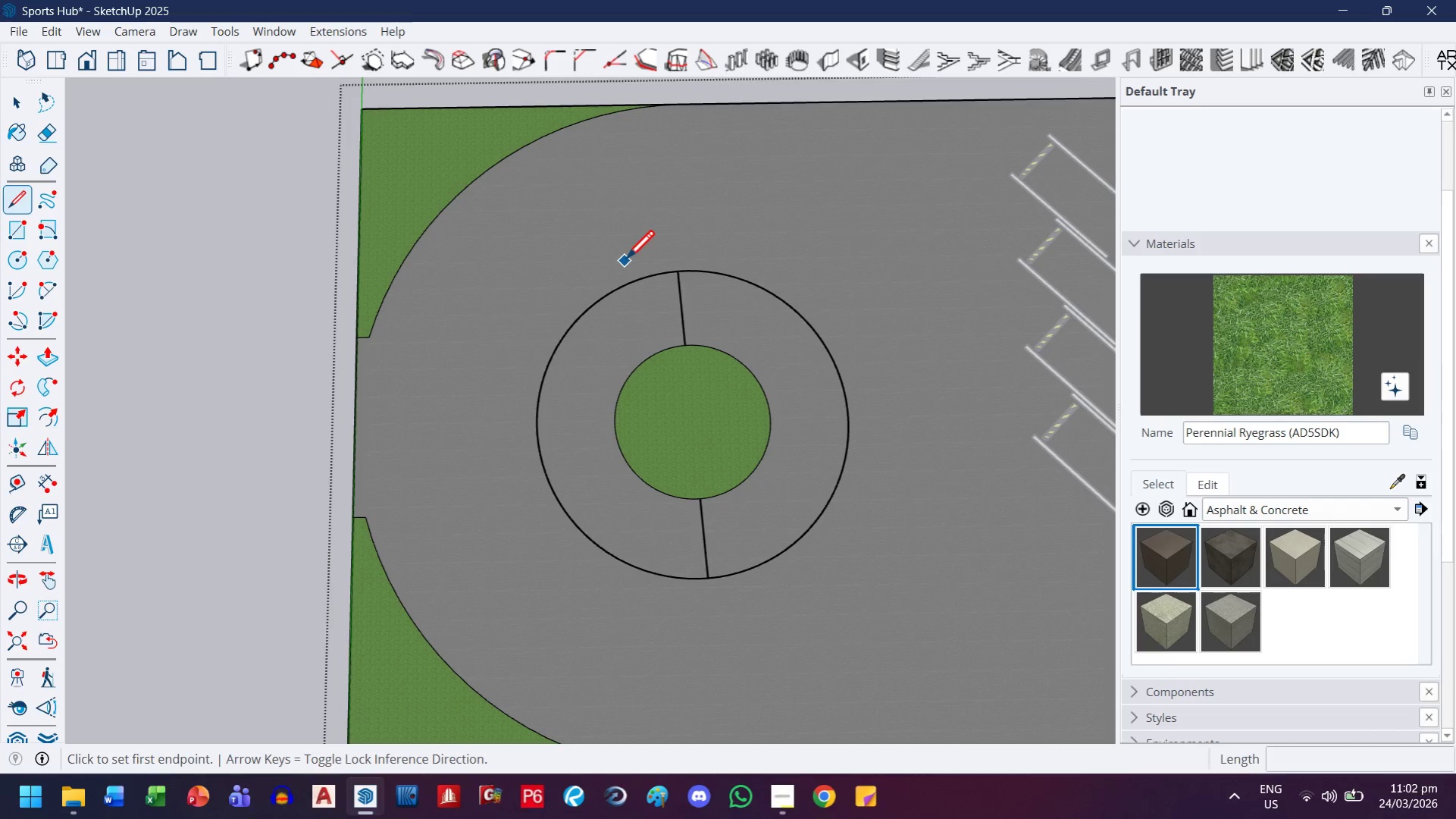 
left_click_drag(start_coordinate=[719, 417], to_coordinate=[699, 424])
 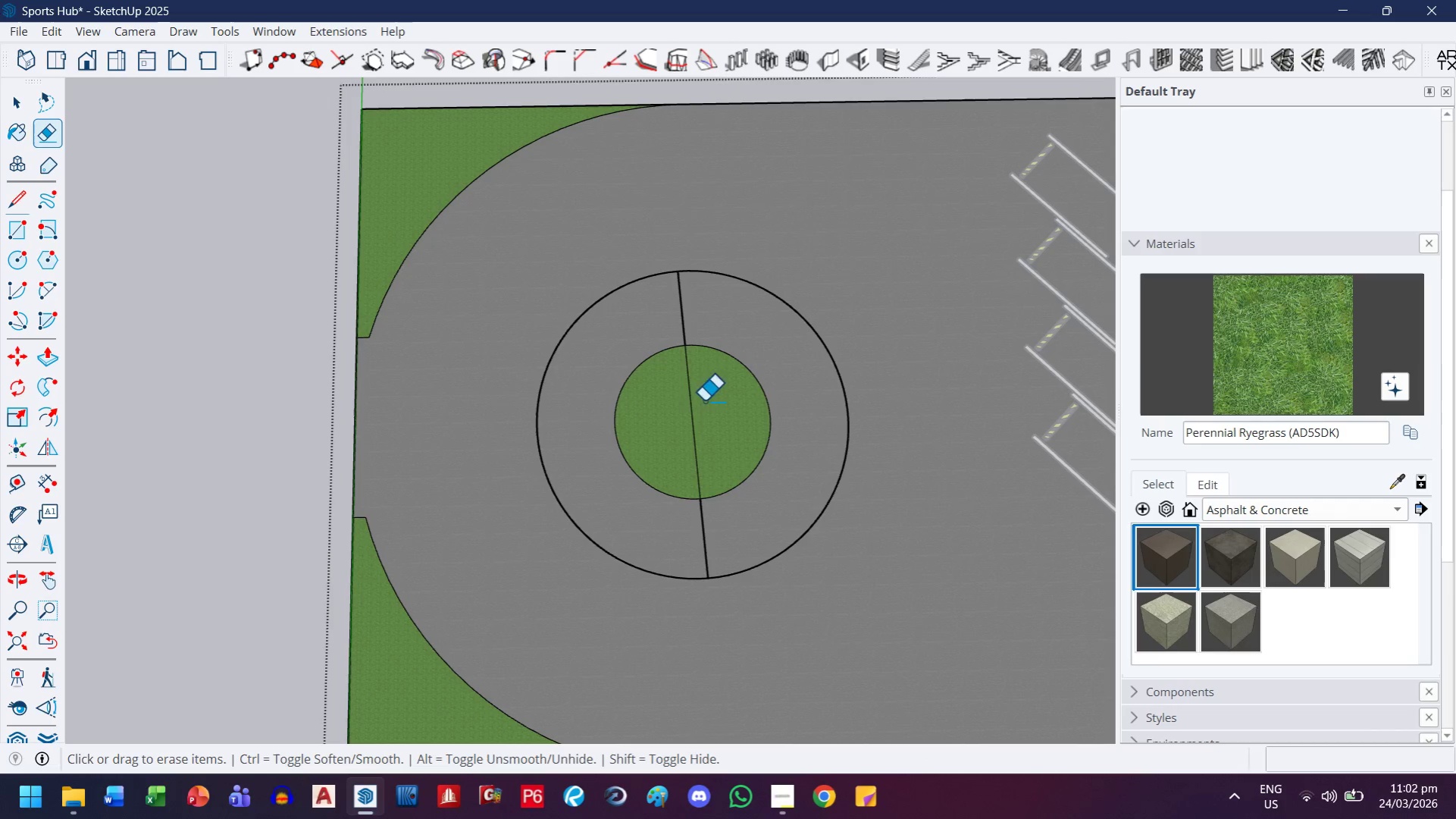 
left_click_drag(start_coordinate=[704, 400], to_coordinate=[664, 400])
 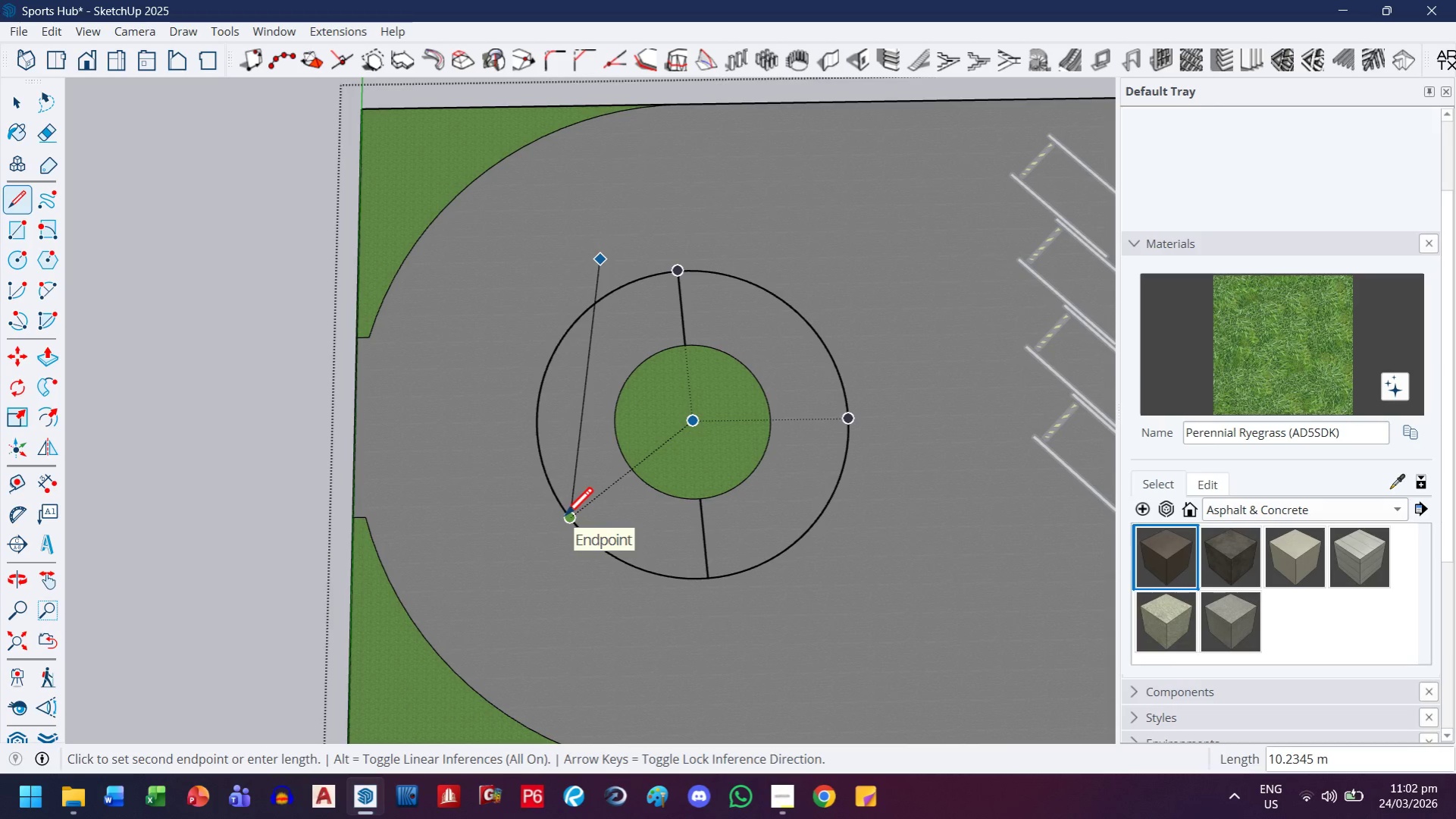 
left_click([598, 585])
 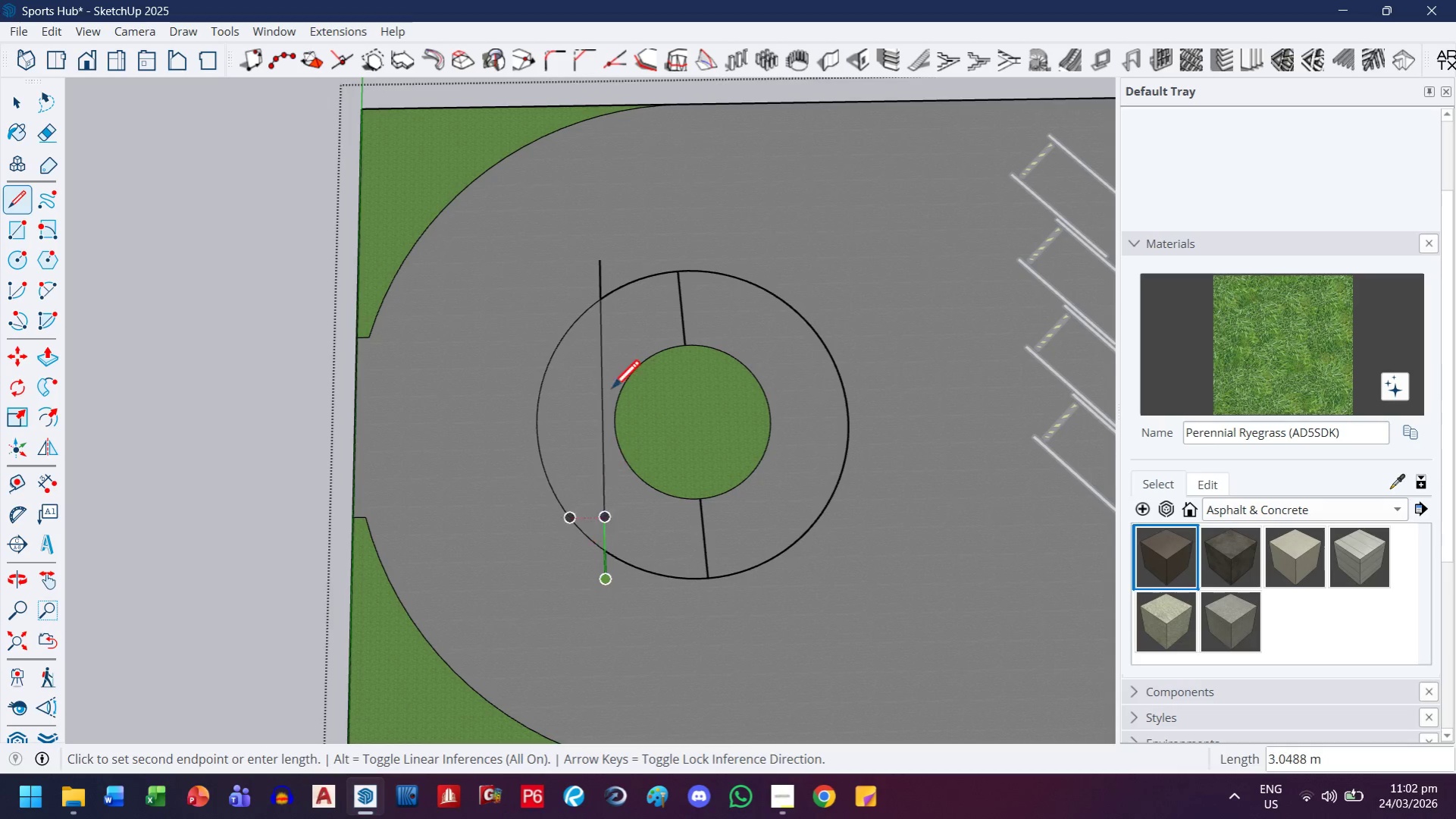 
key(Escape)
 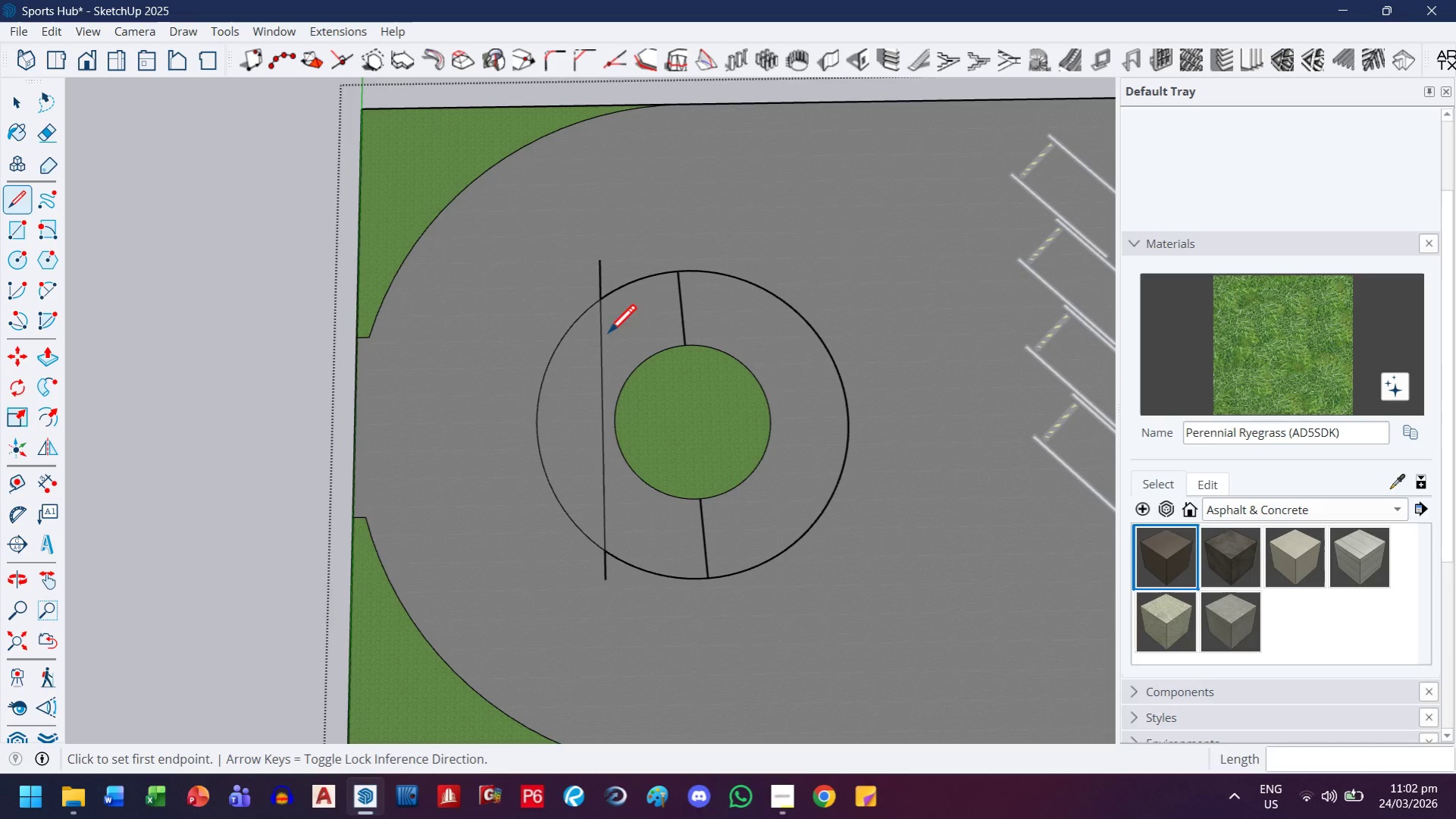 
left_click([1396, 484])
 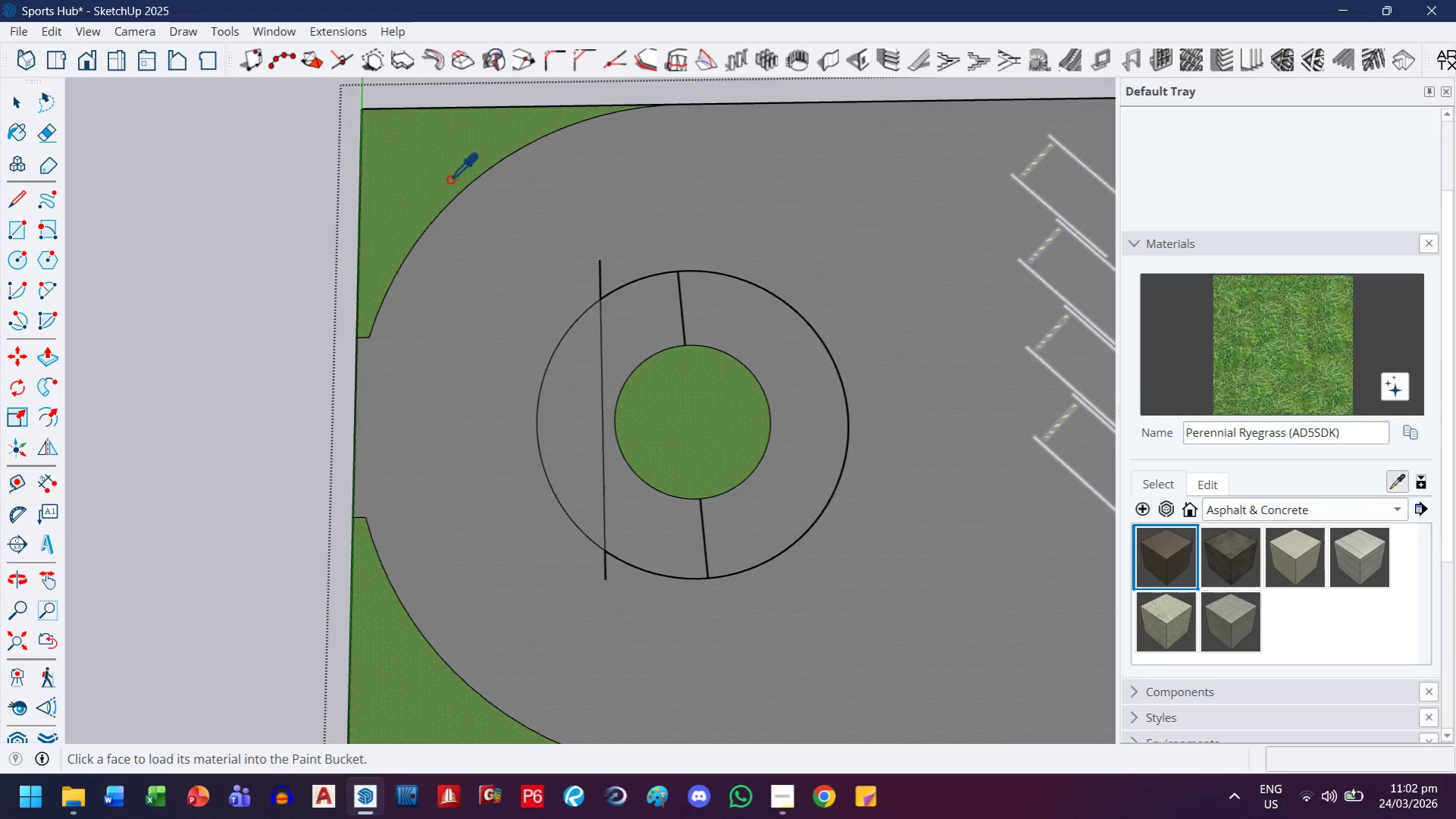 
left_click([432, 168])
 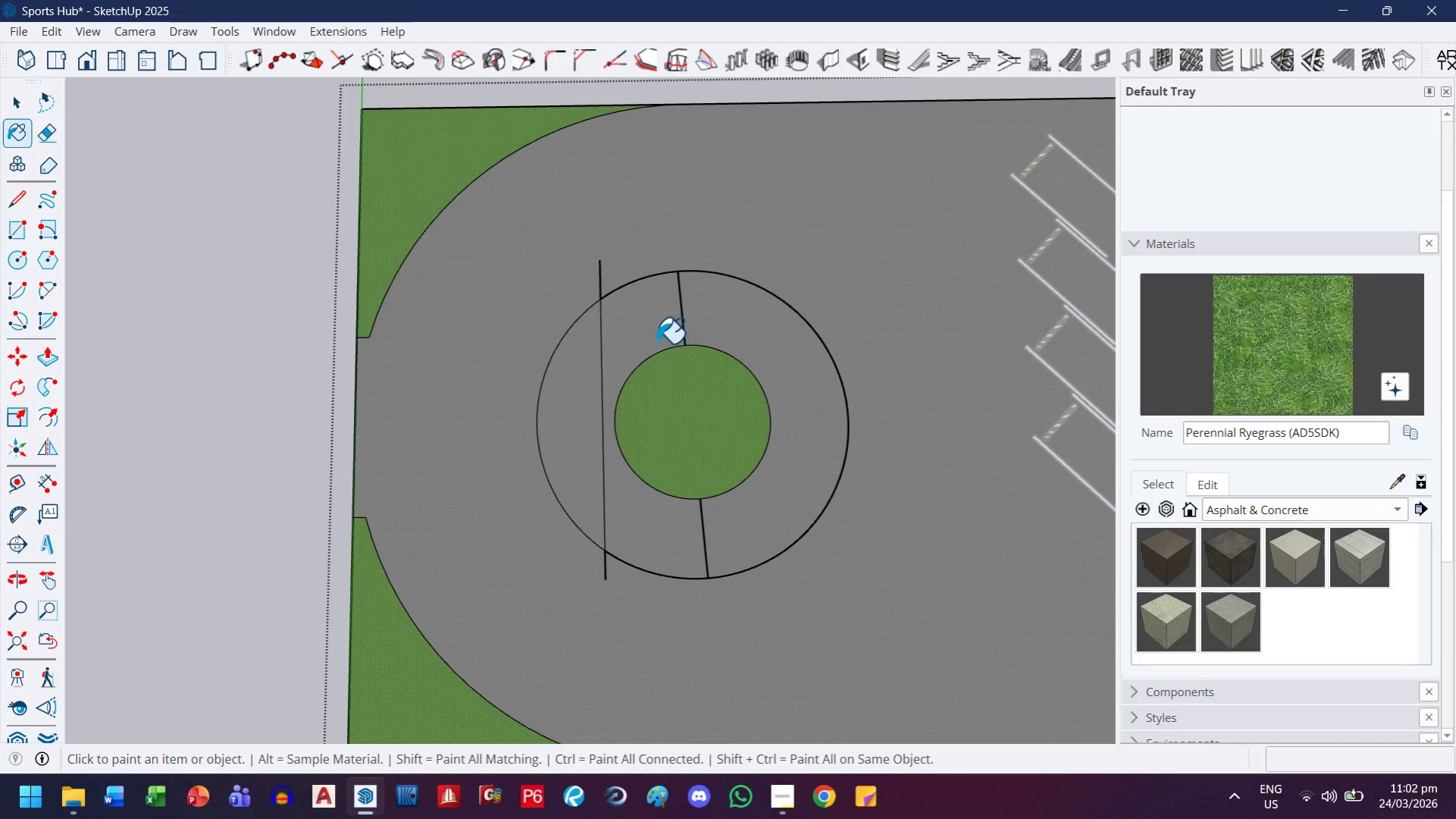 
left_click([654, 328])
 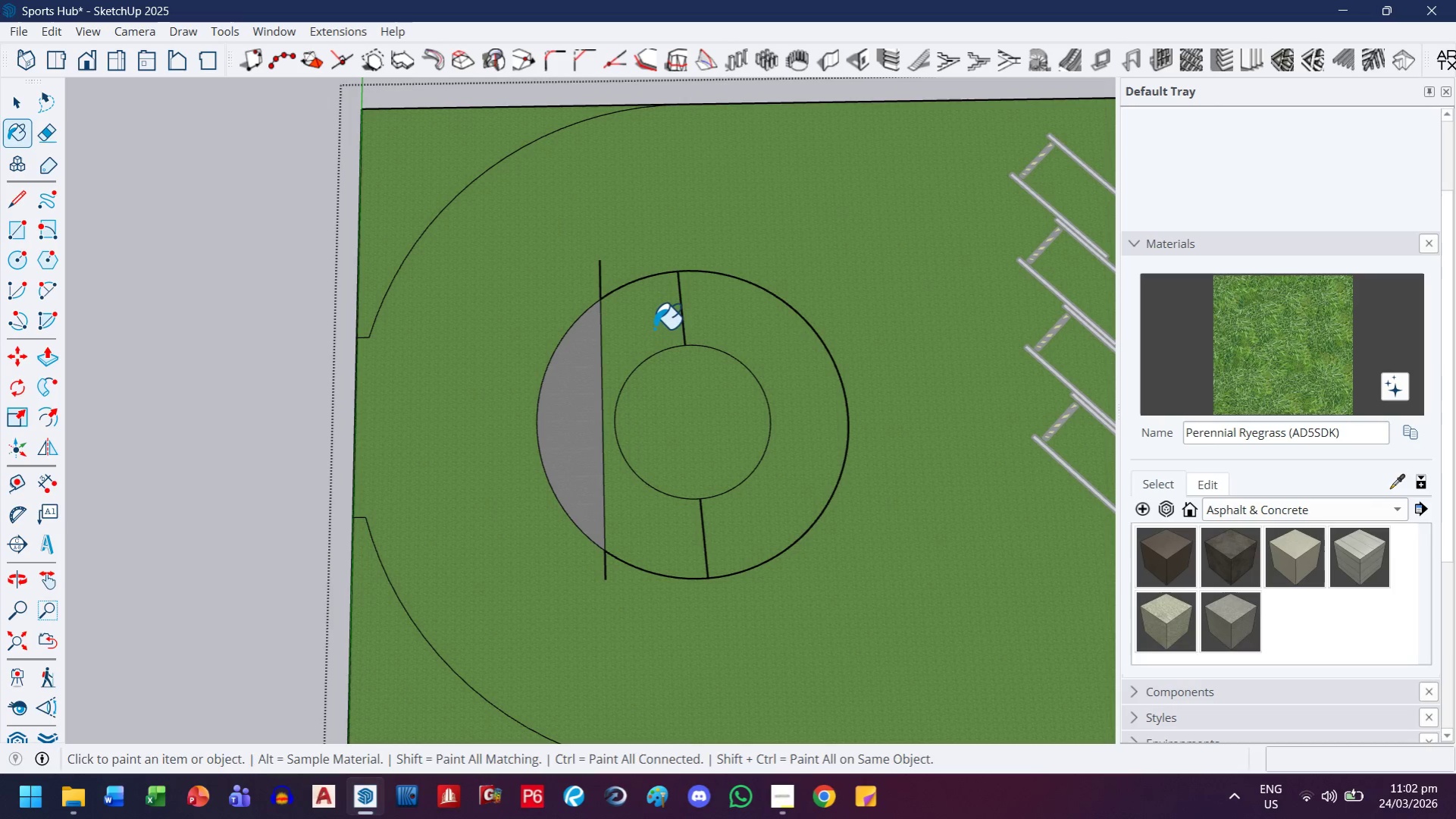 
key(Control+ControlLeft)
 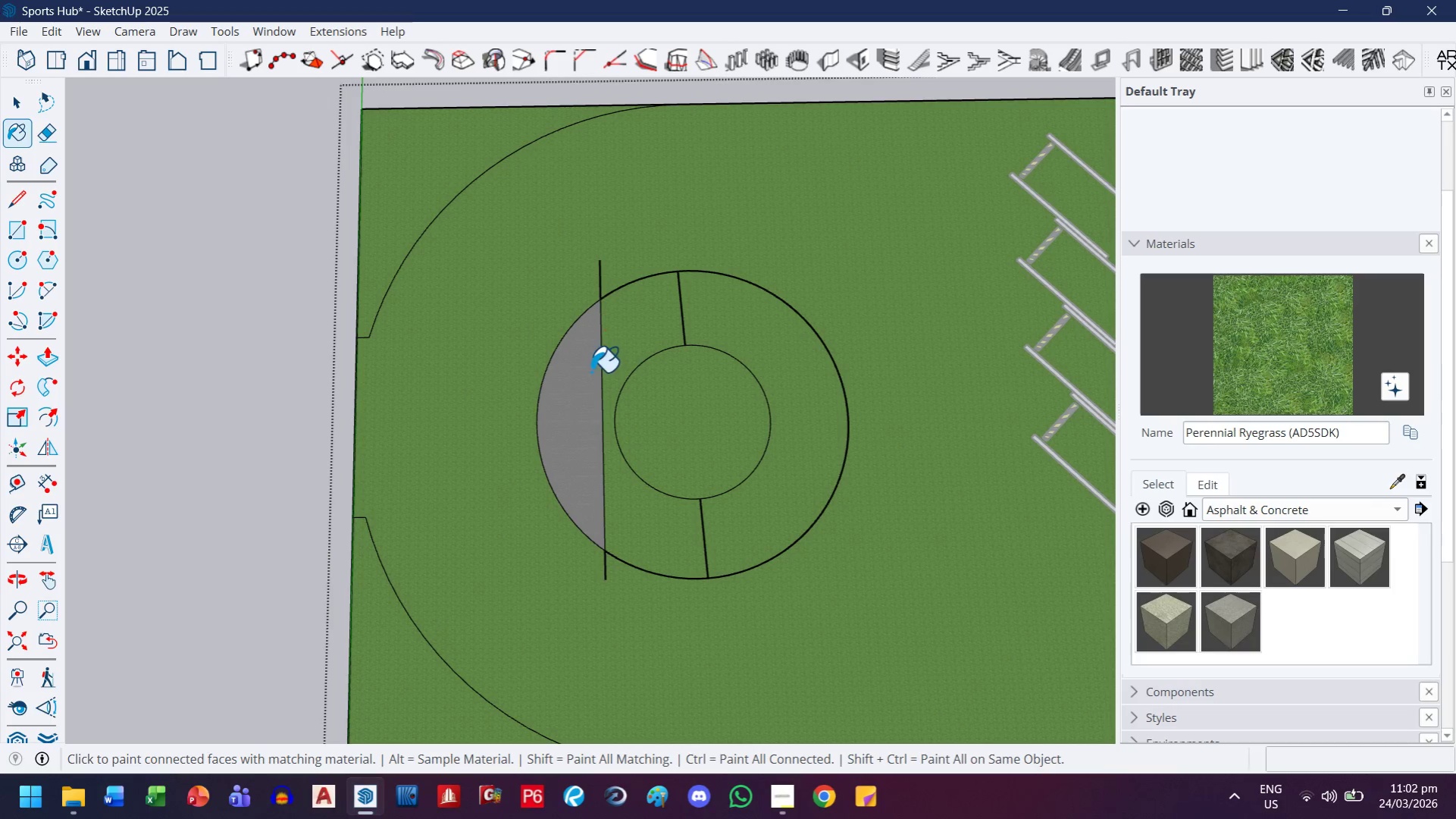 
key(Control+Z)
 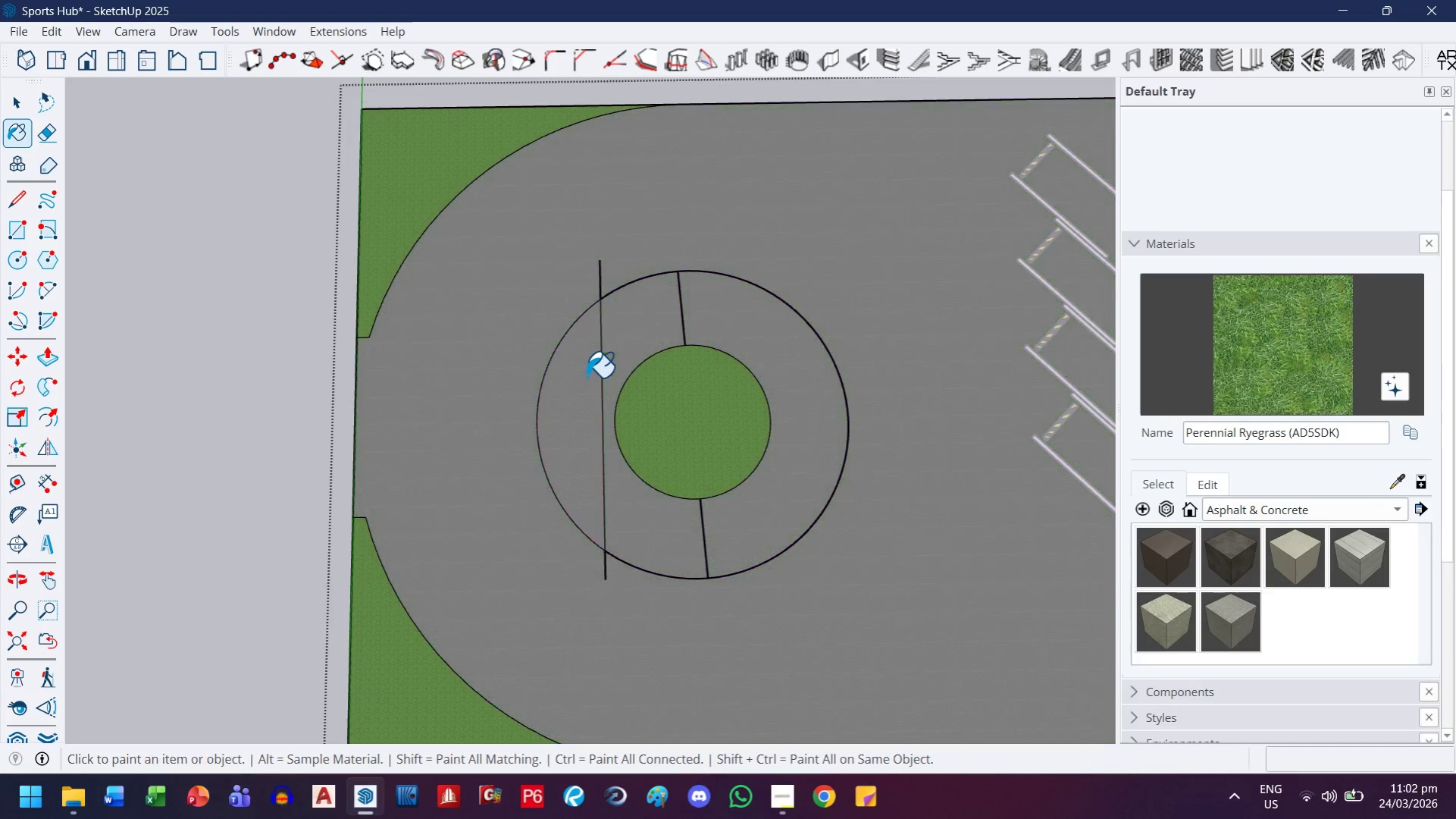 
left_click([587, 377])
 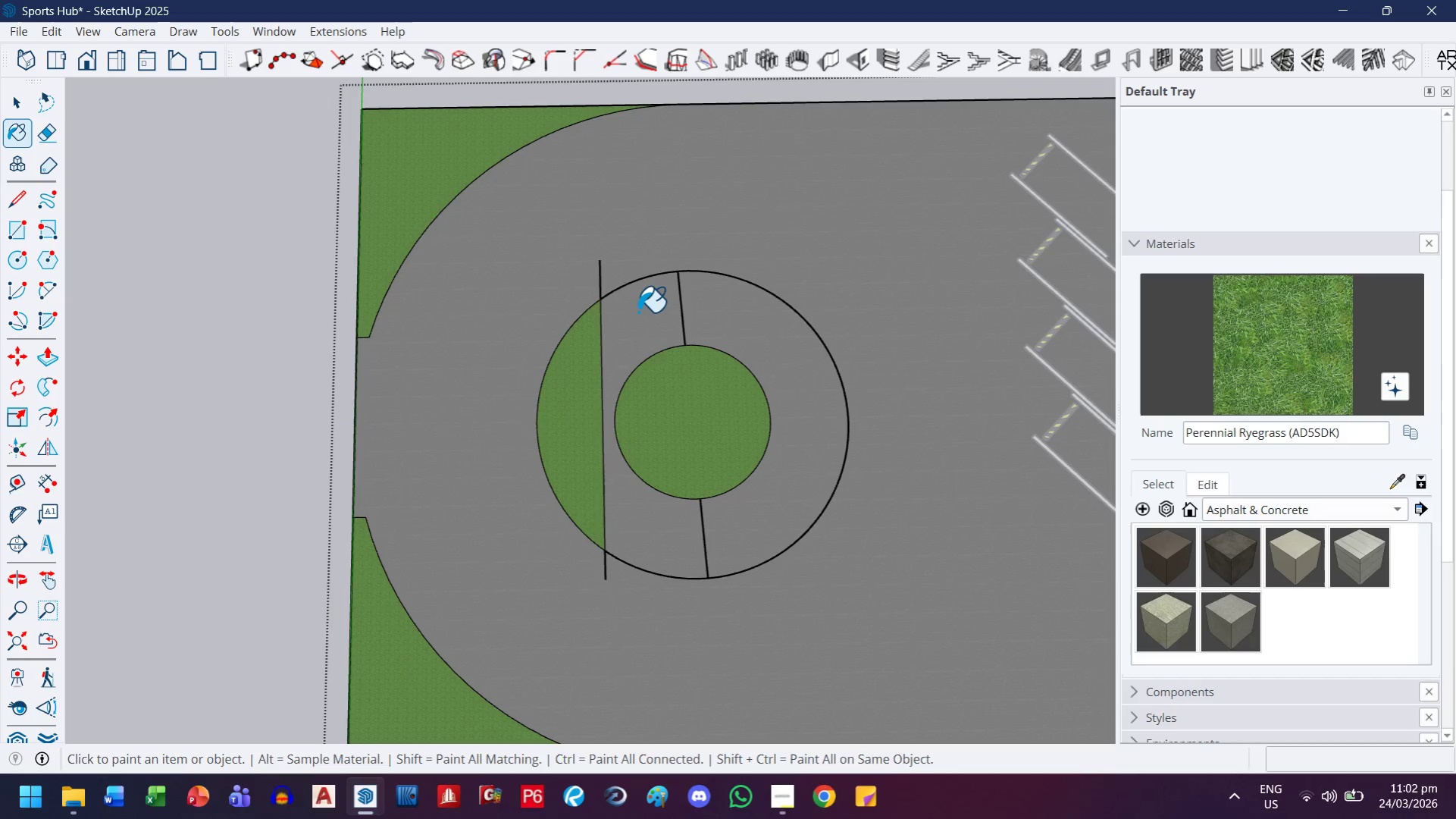 
key(E)
 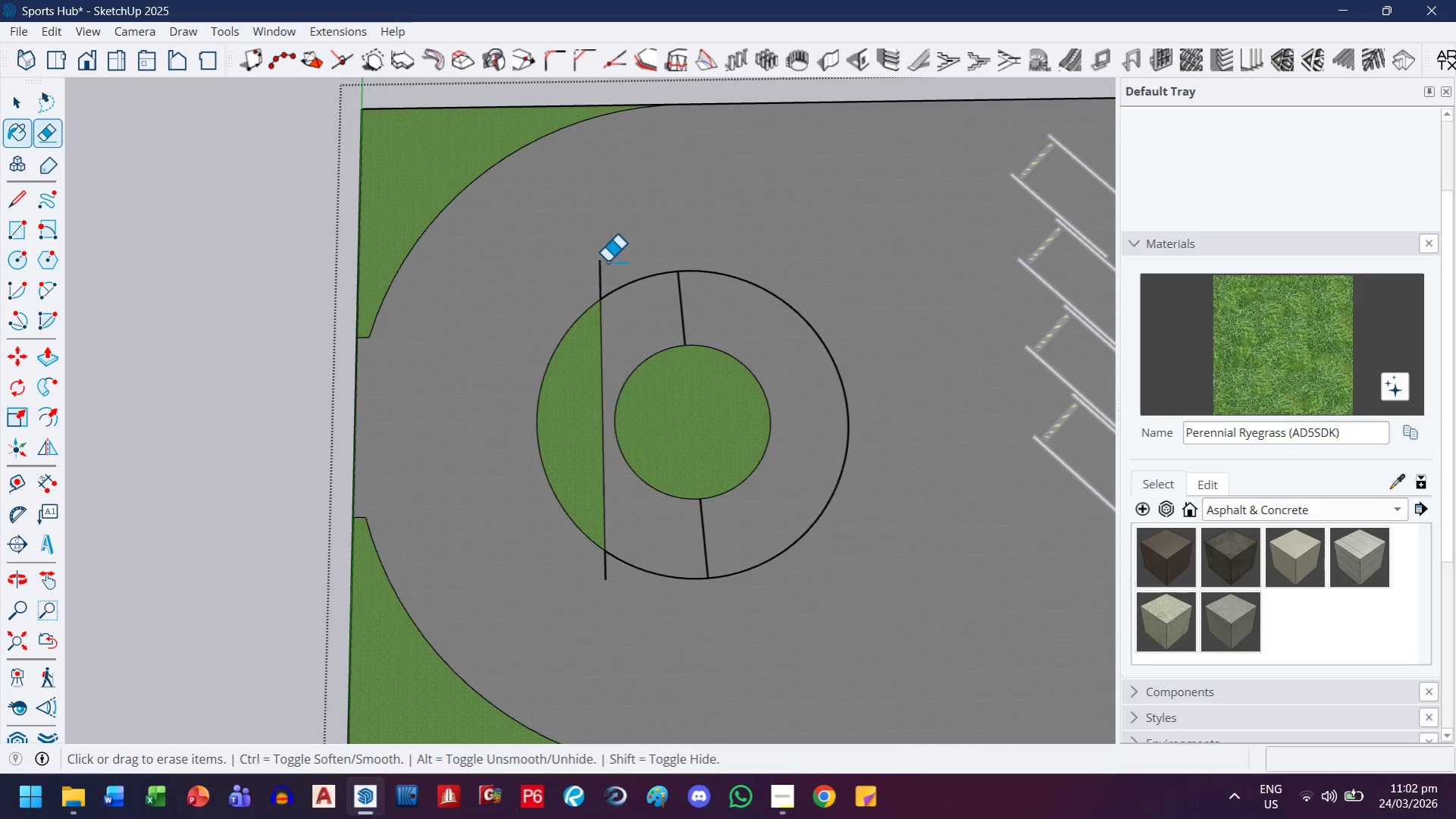 
left_click_drag(start_coordinate=[607, 261], to_coordinate=[583, 278])
 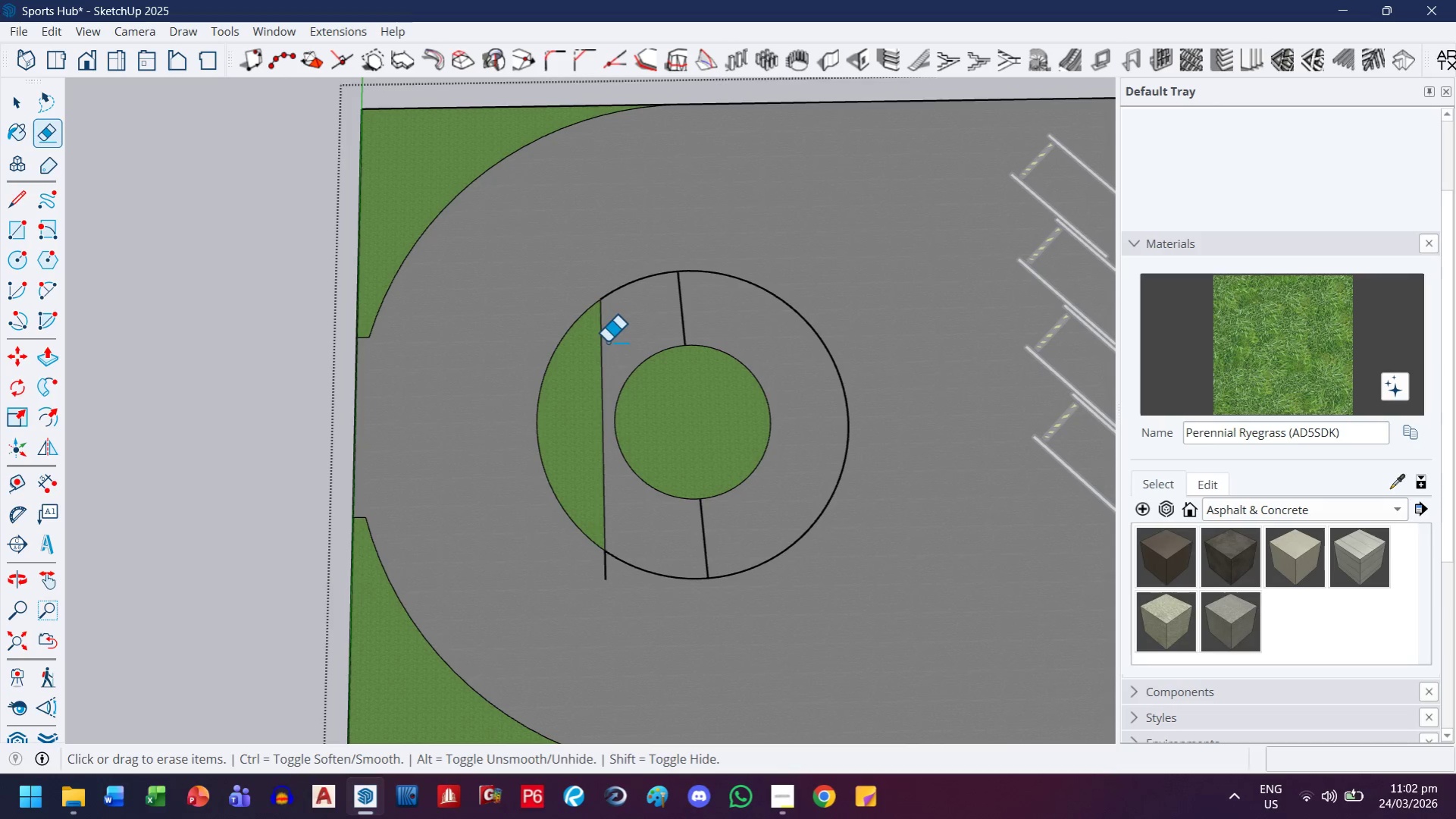 
left_click_drag(start_coordinate=[607, 341], to_coordinate=[603, 353])
 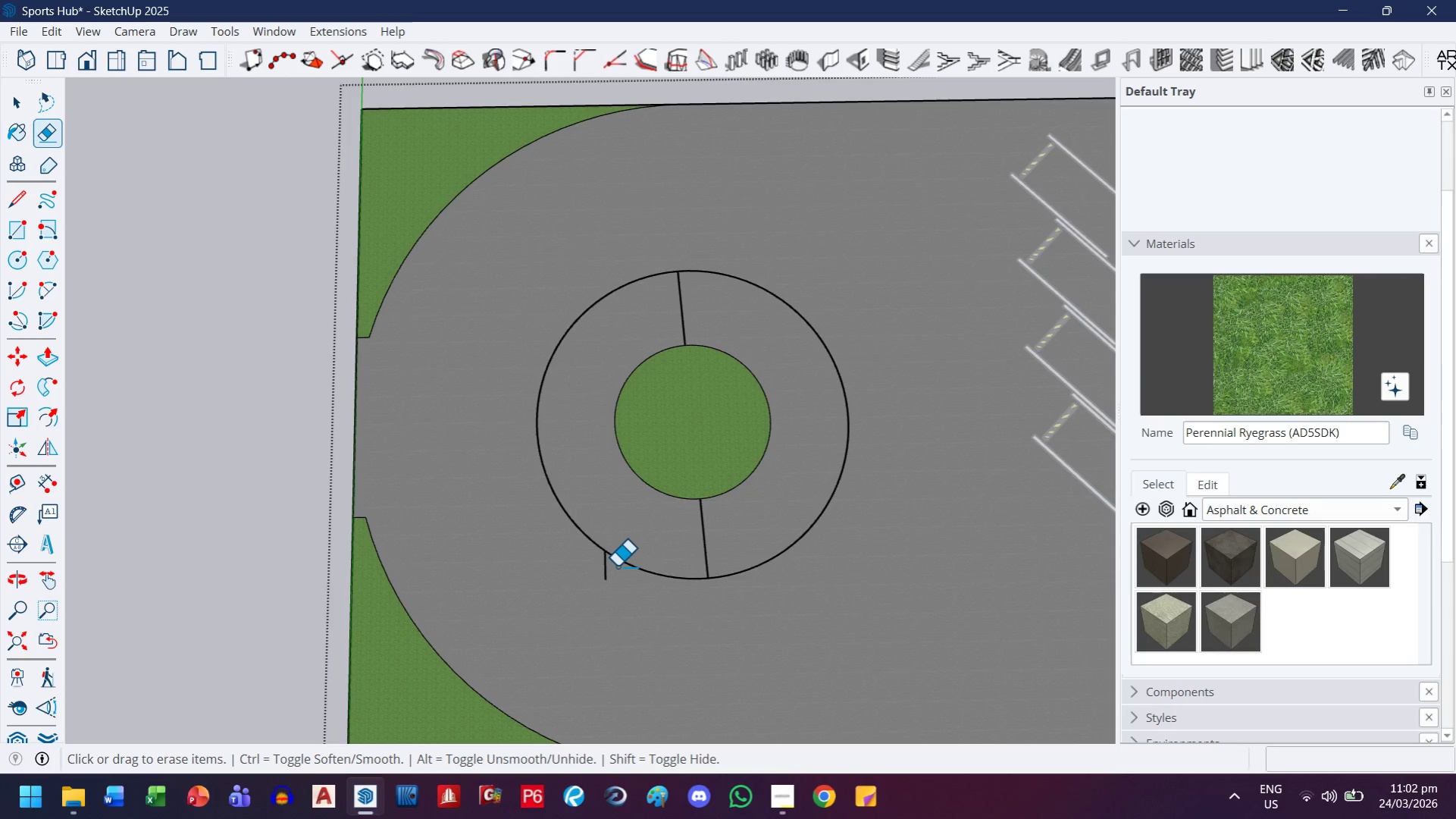 
left_click_drag(start_coordinate=[617, 566], to_coordinate=[596, 566])
 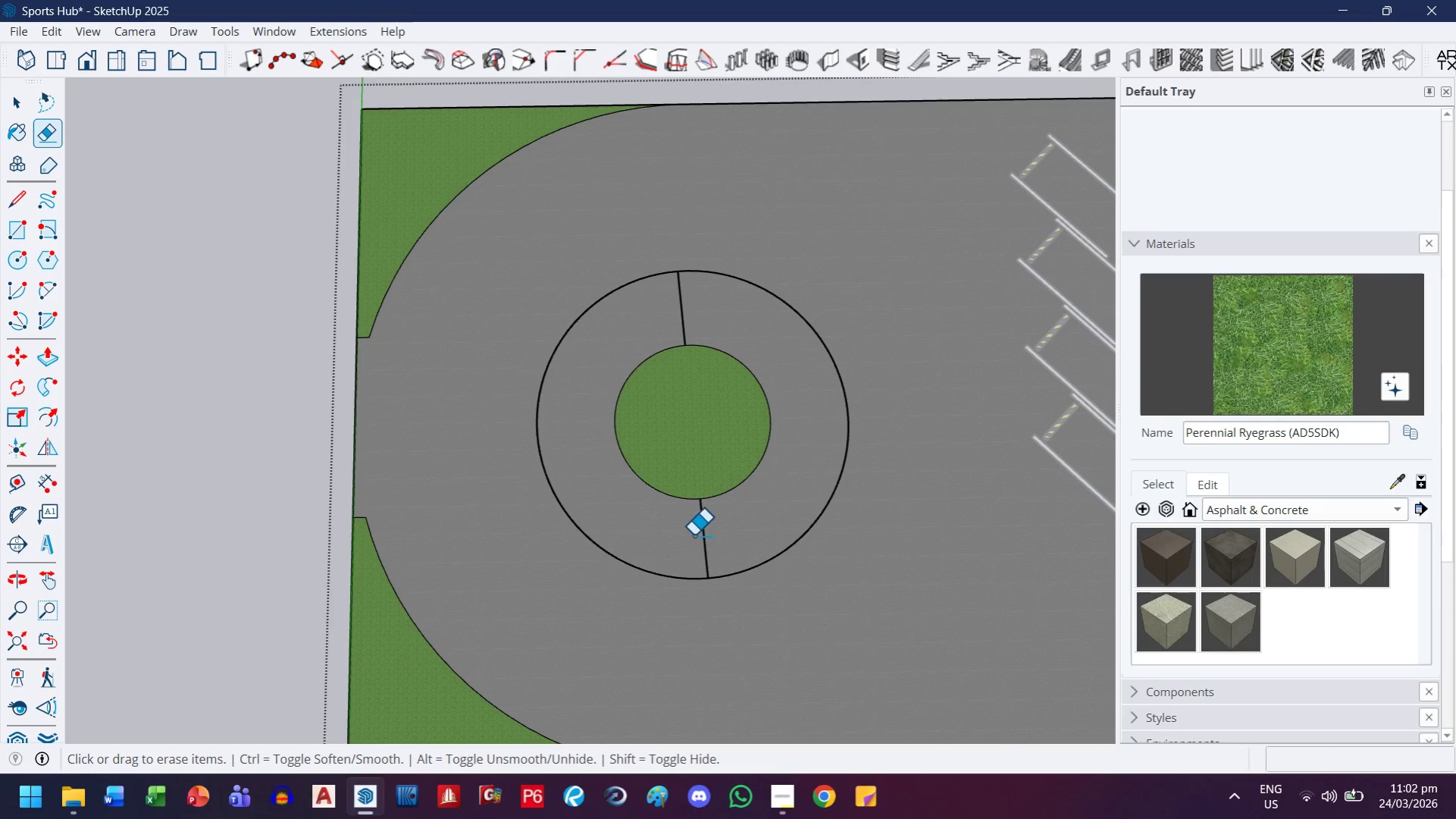 
left_click_drag(start_coordinate=[693, 535], to_coordinate=[725, 531])
 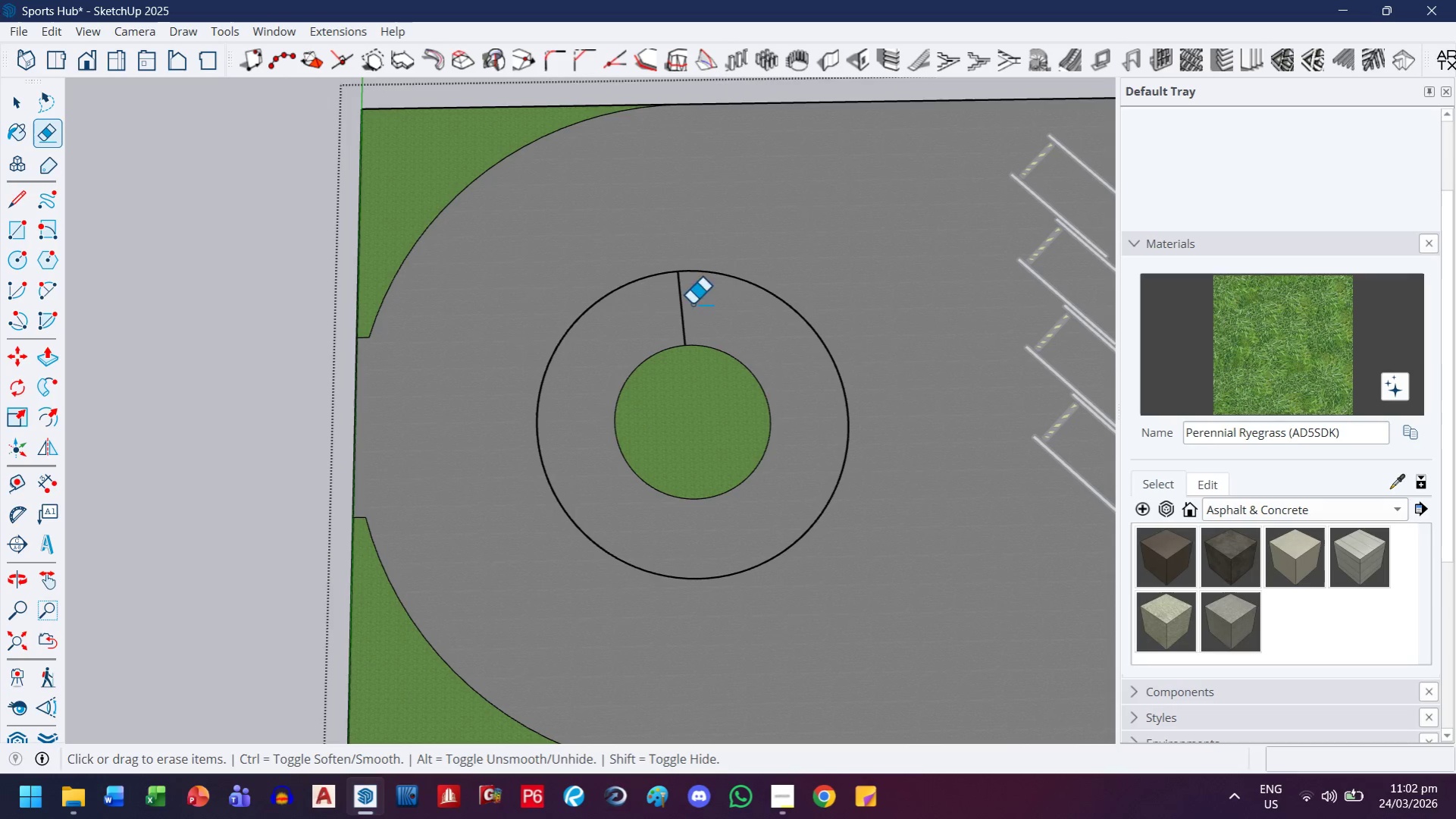 
left_click_drag(start_coordinate=[695, 303], to_coordinate=[630, 317])
 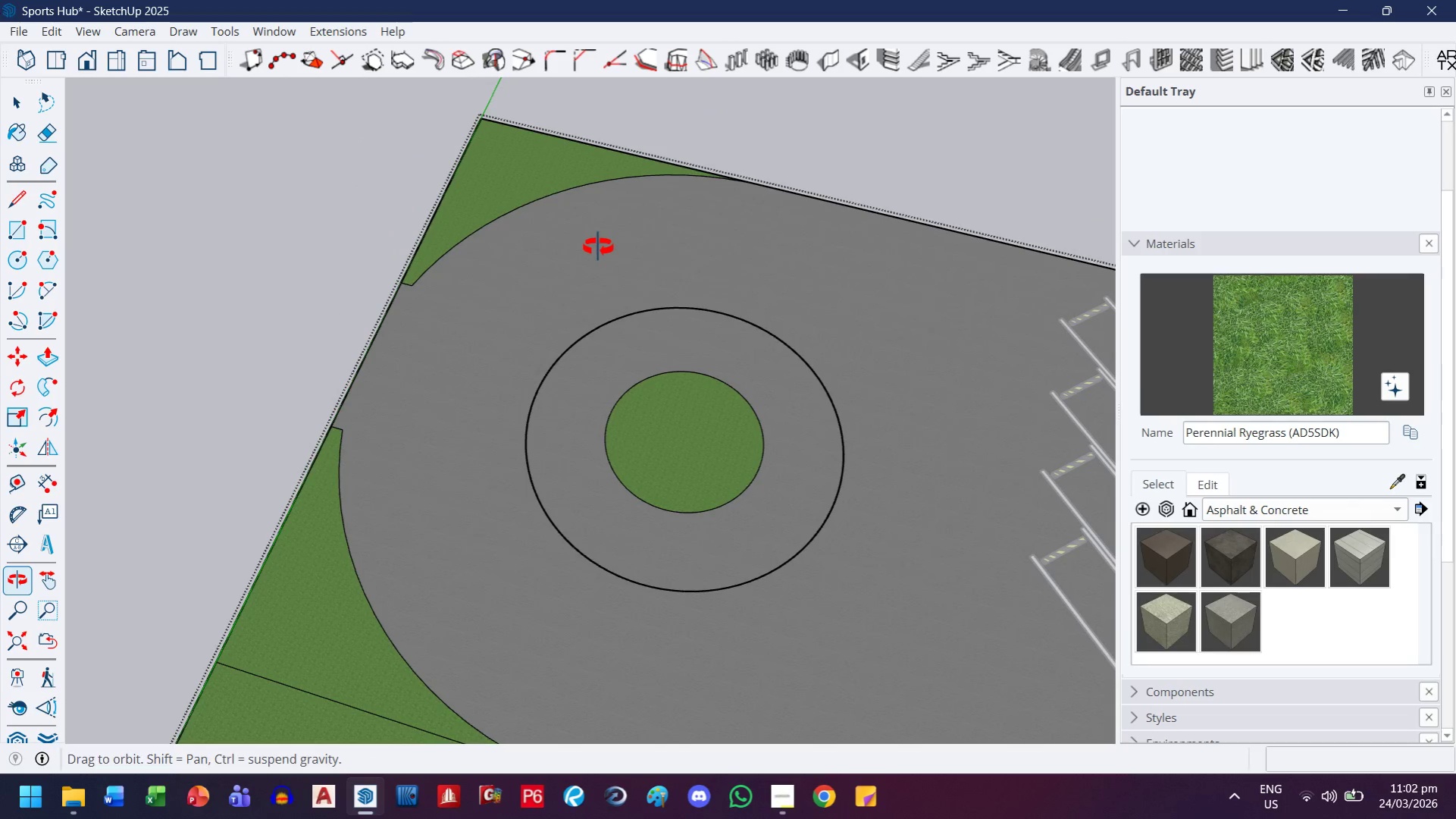 
scroll: coordinate [720, 397], scroll_direction: none, amount: 0.0
 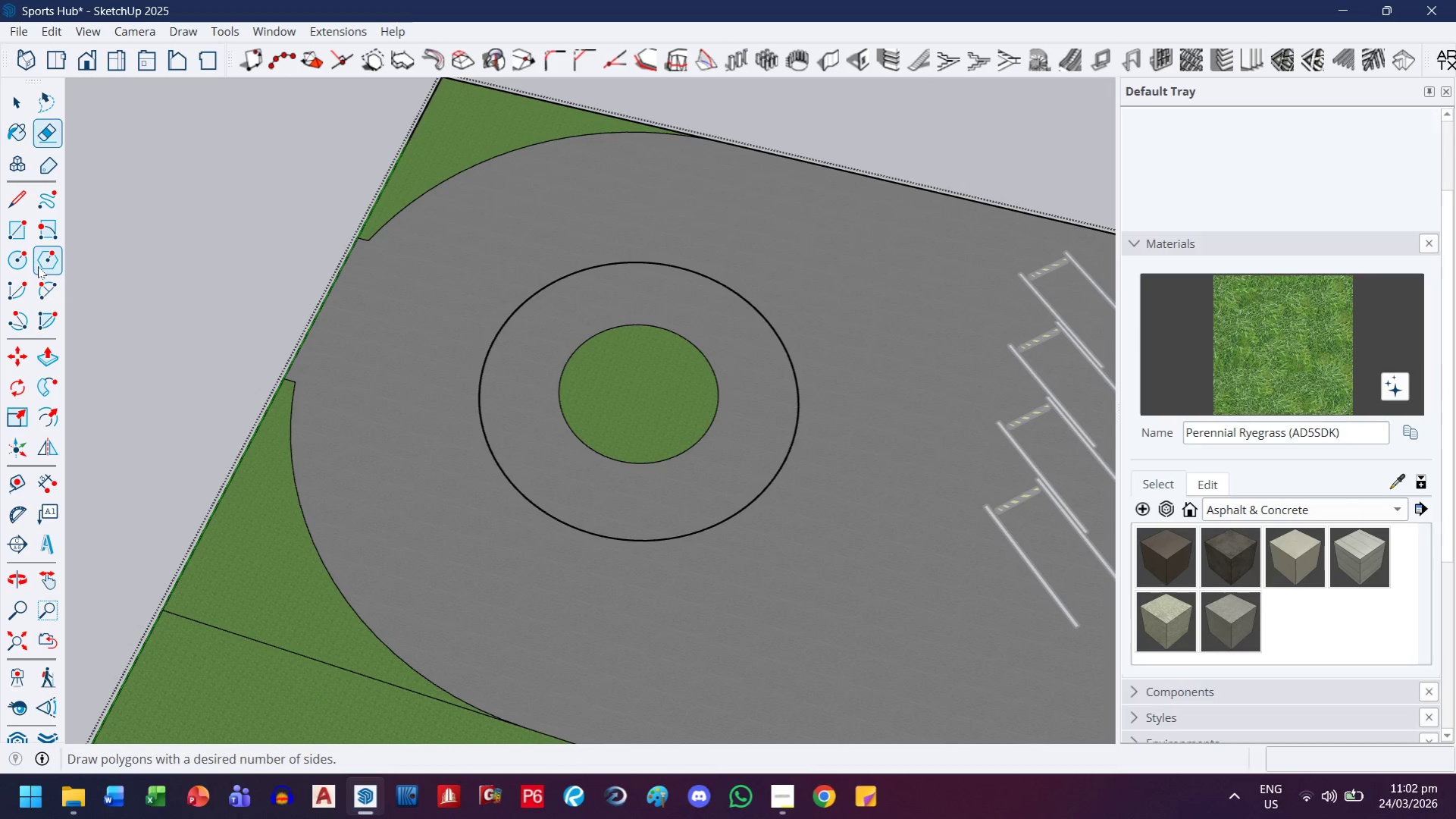 
left_click_drag(start_coordinate=[16, 105], to_coordinate=[21, 105])
 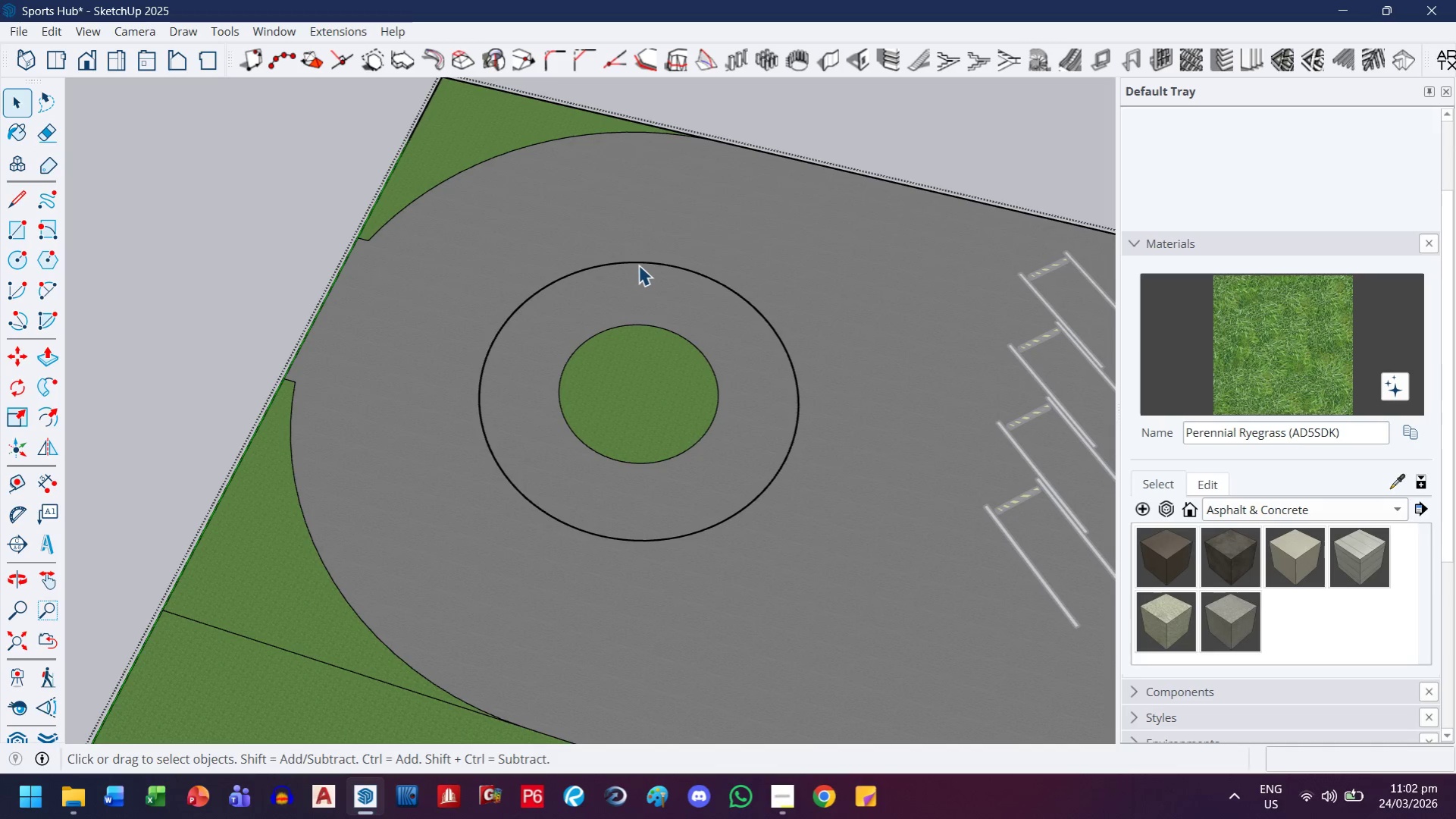 
left_click([640, 262])
 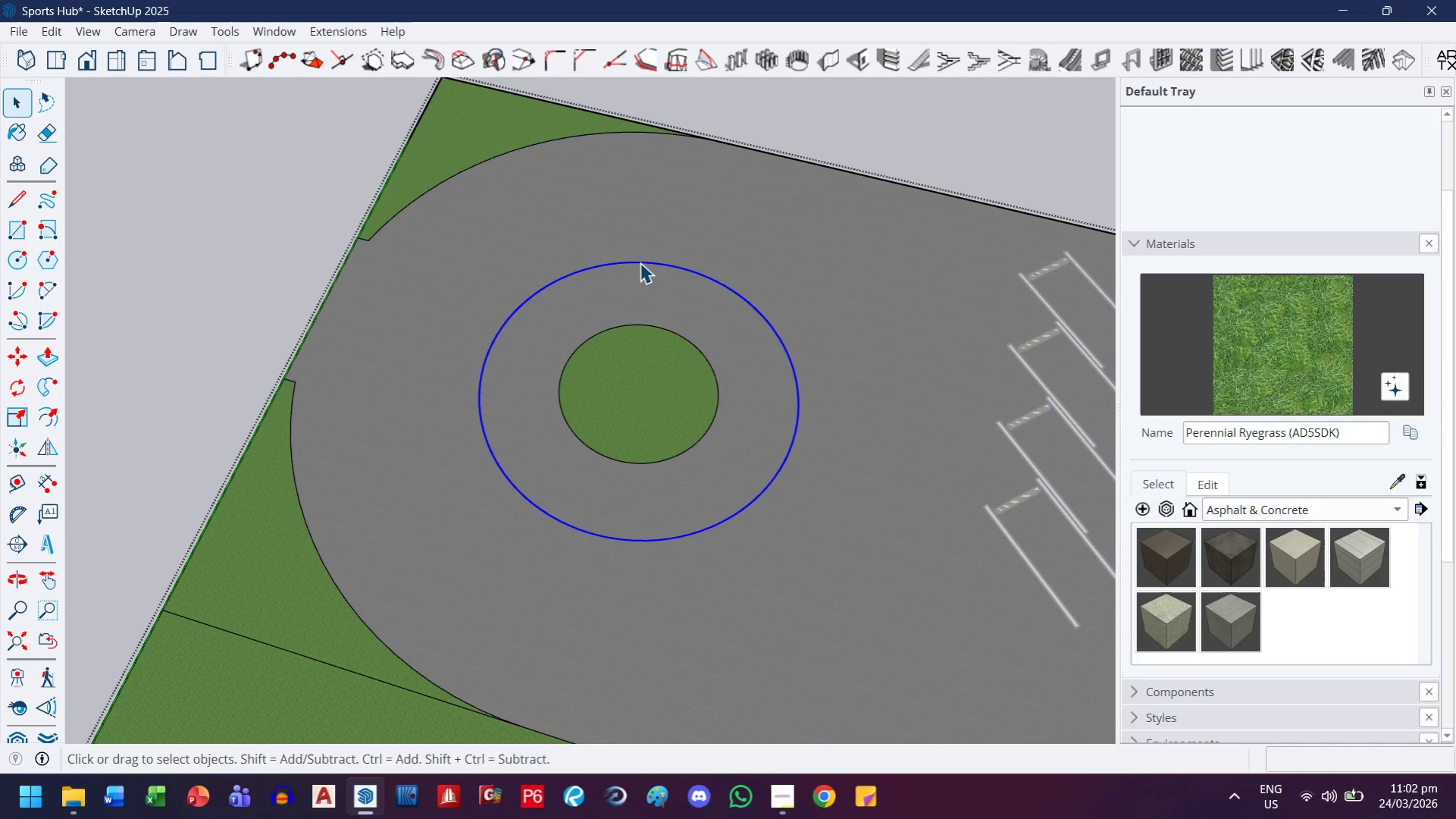 
double_click([640, 262])
 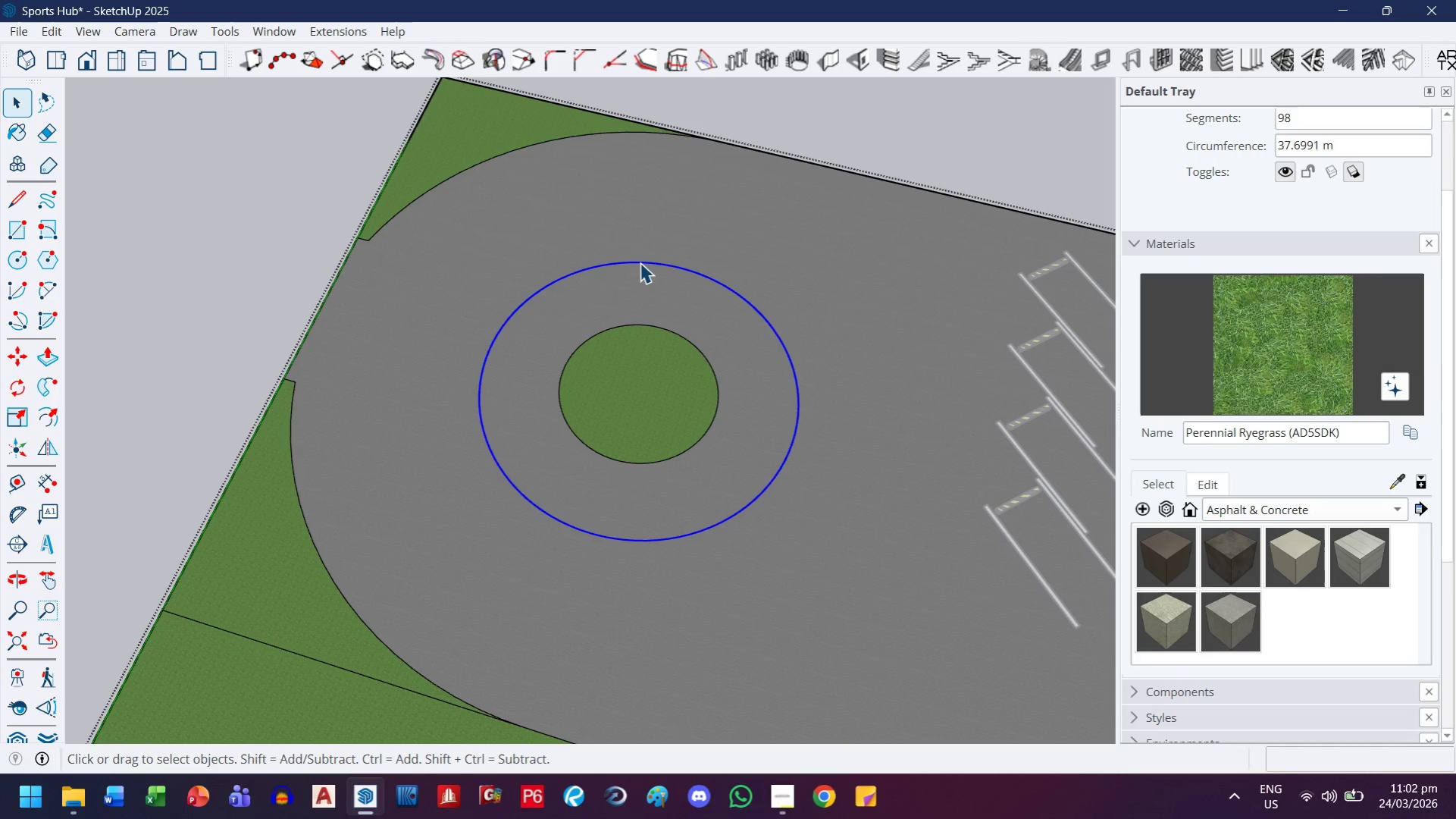 
triple_click([640, 262])
 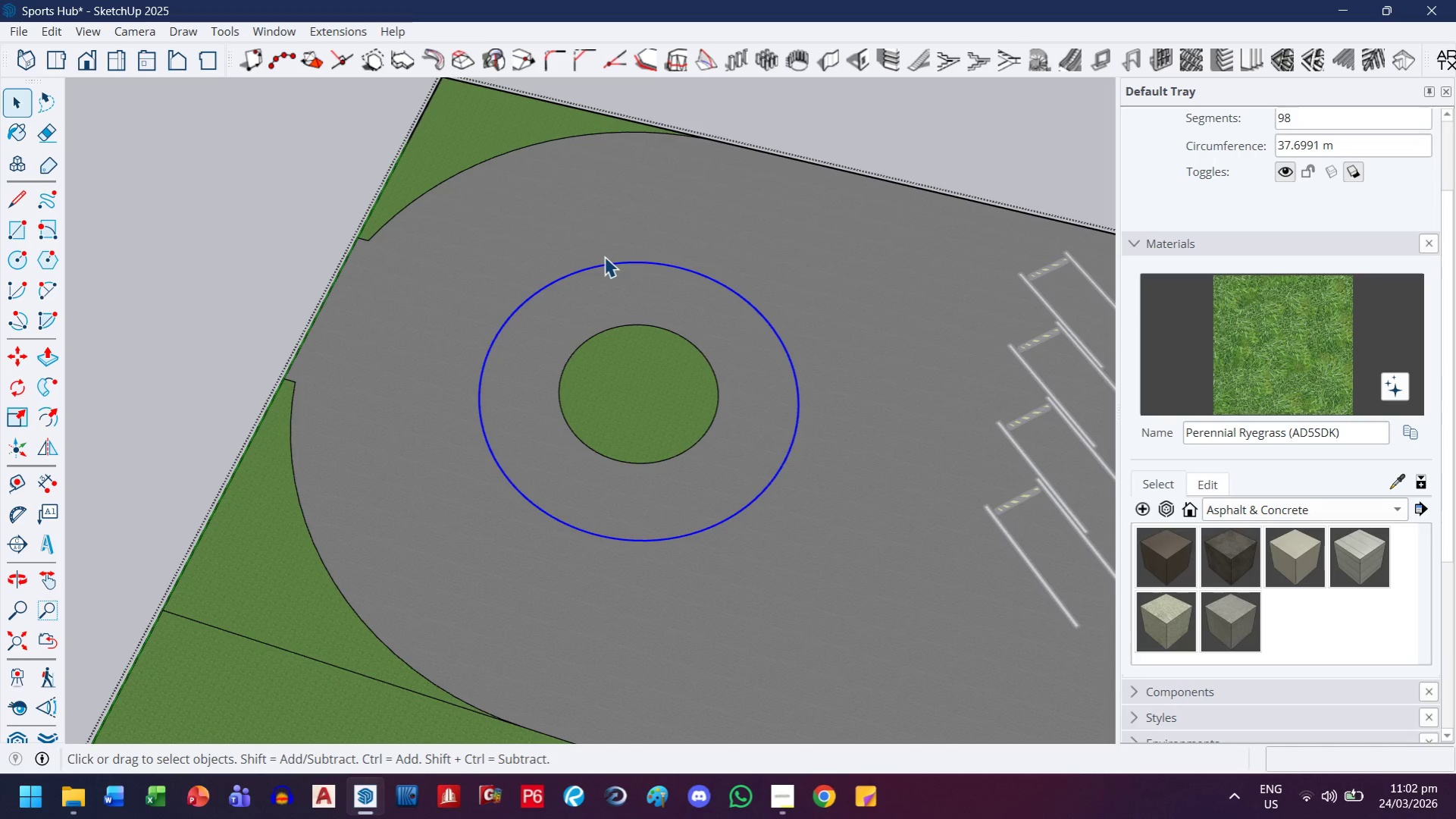 
scroll: coordinate [639, 365], scroll_direction: down, amount: 8.0
 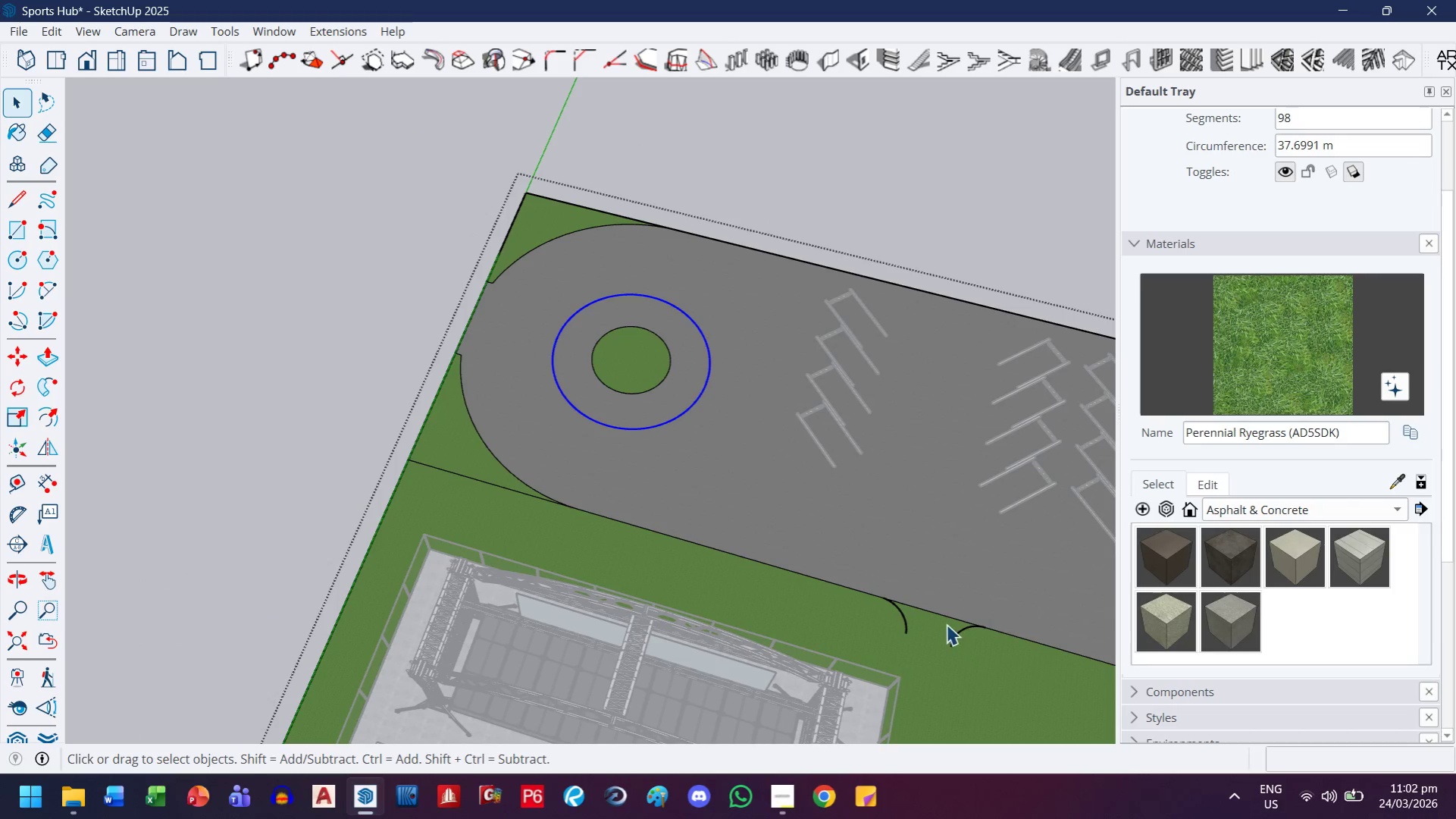 
left_click([946, 618])
 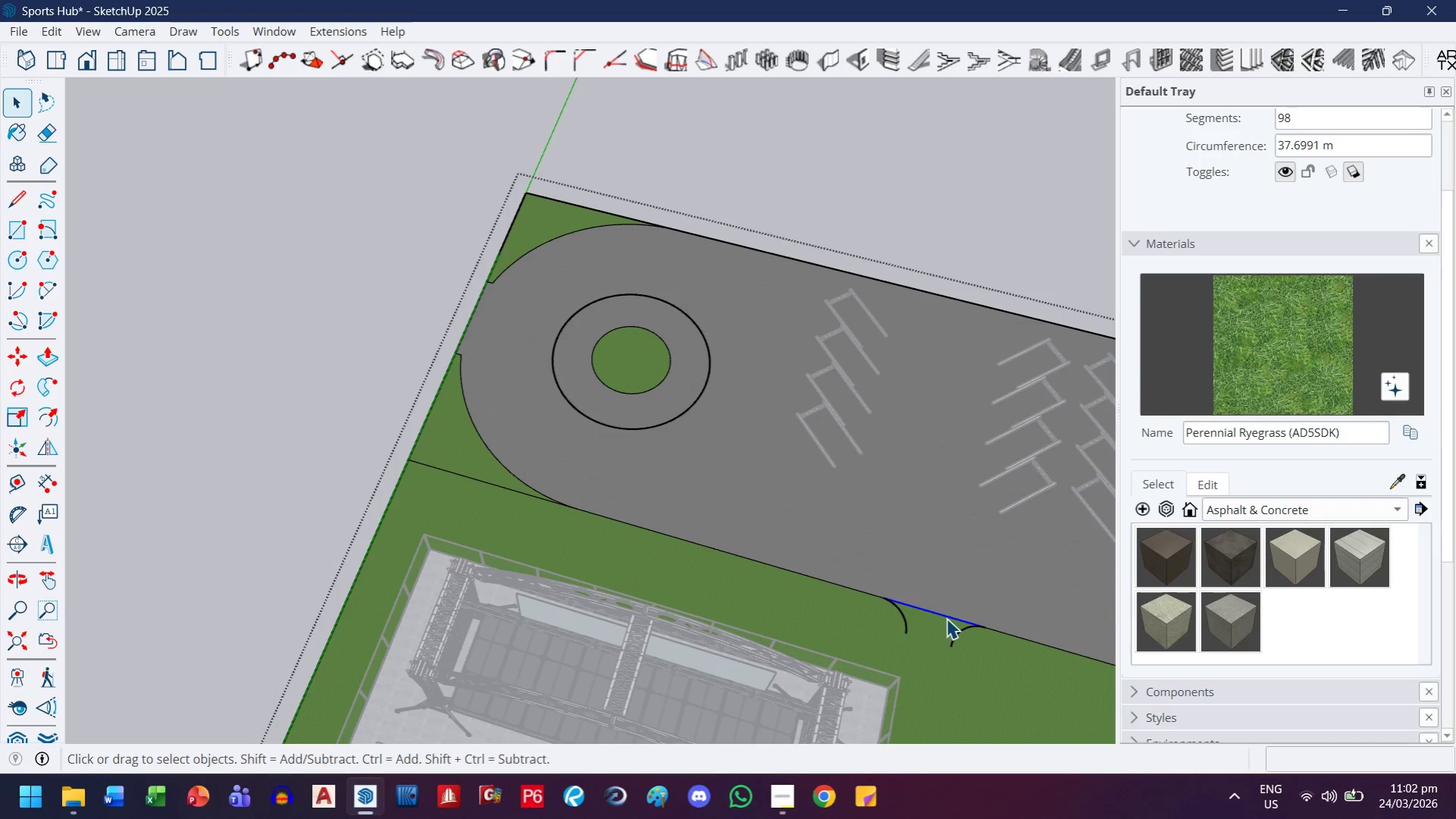 
right_click([946, 618])
 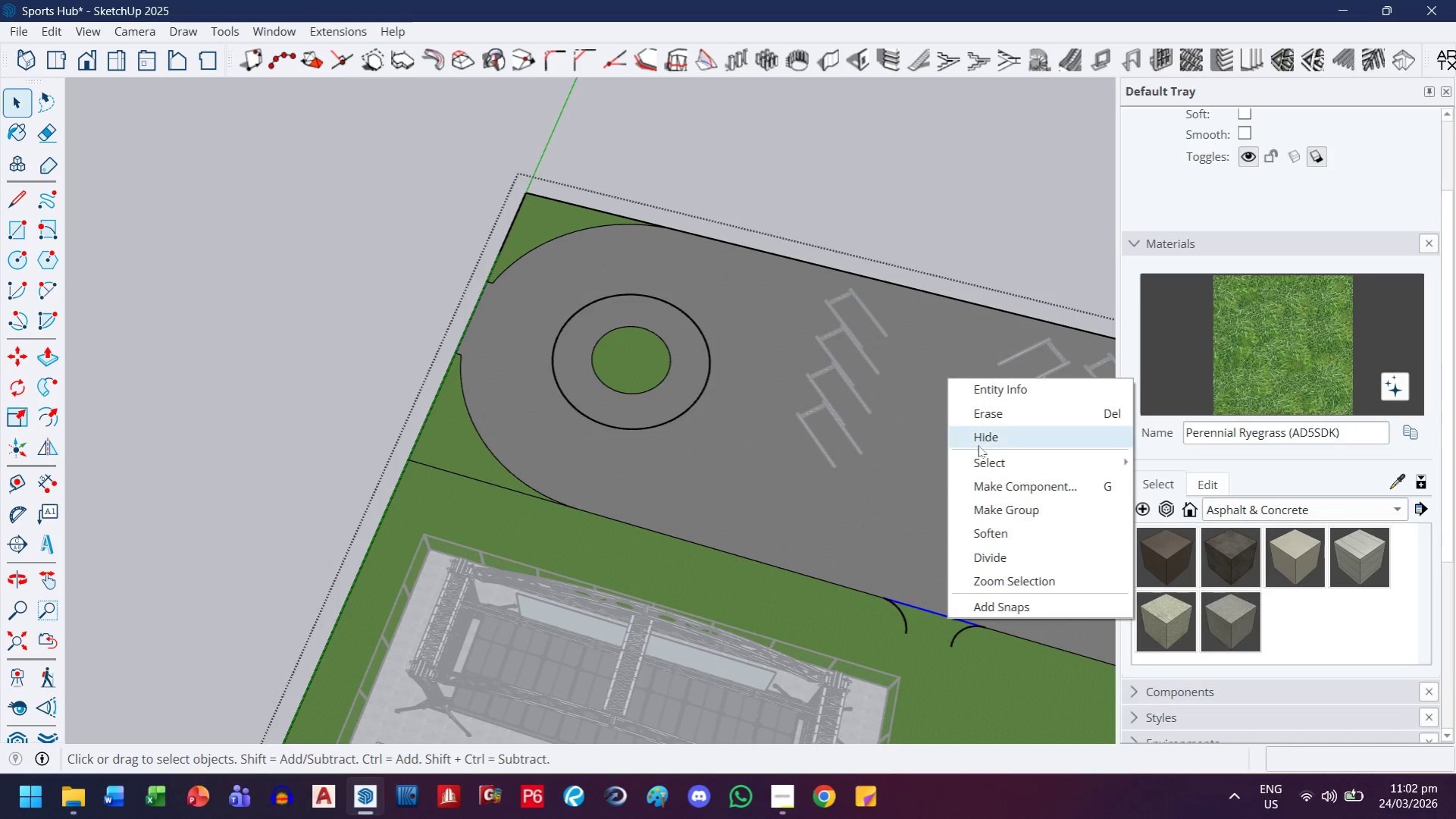 
left_click([978, 445])
 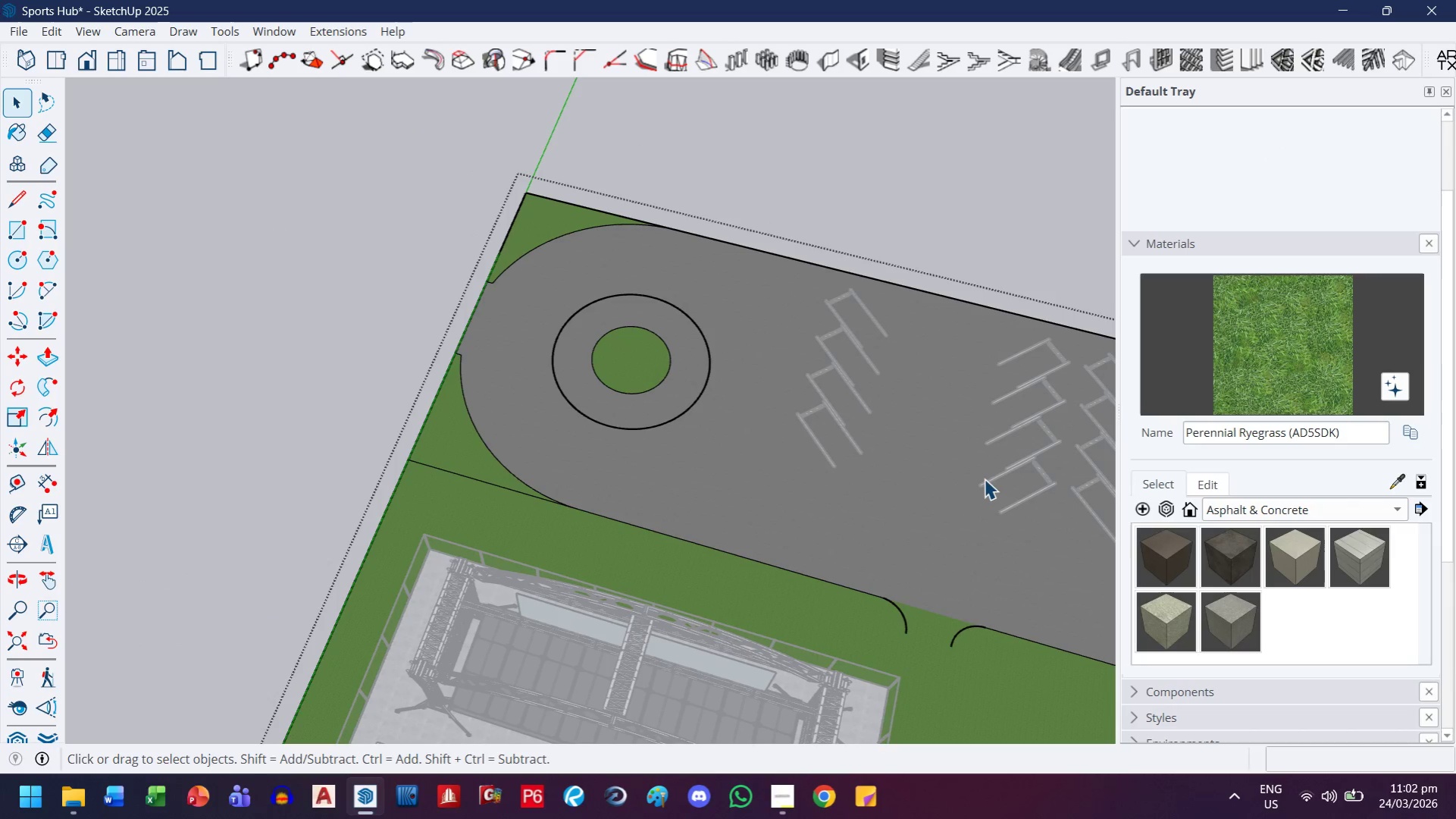 
key(H)
 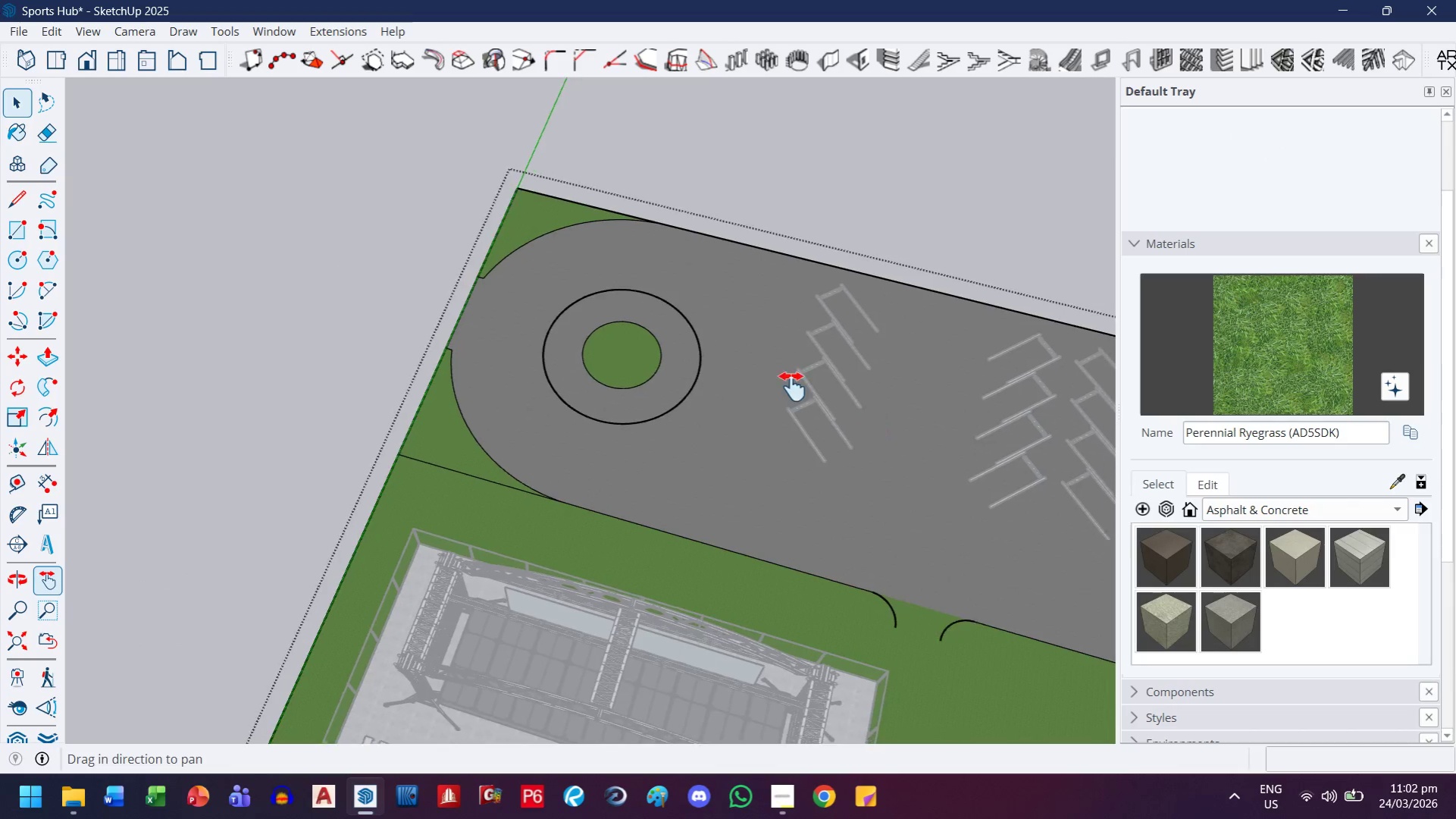 
left_click_drag(start_coordinate=[928, 459], to_coordinate=[693, 369])
 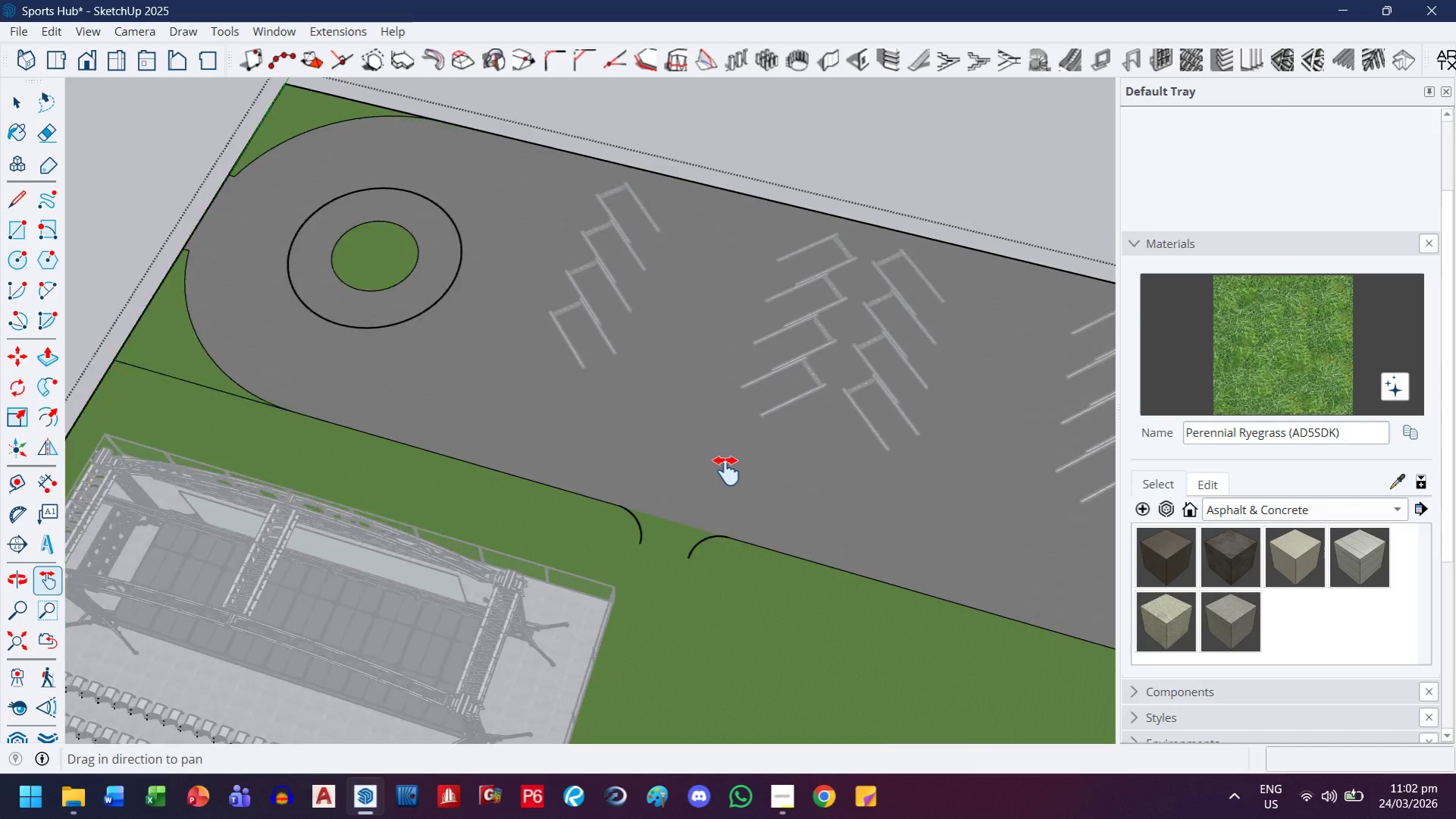 
scroll: coordinate [726, 494], scroll_direction: up, amount: 6.0
 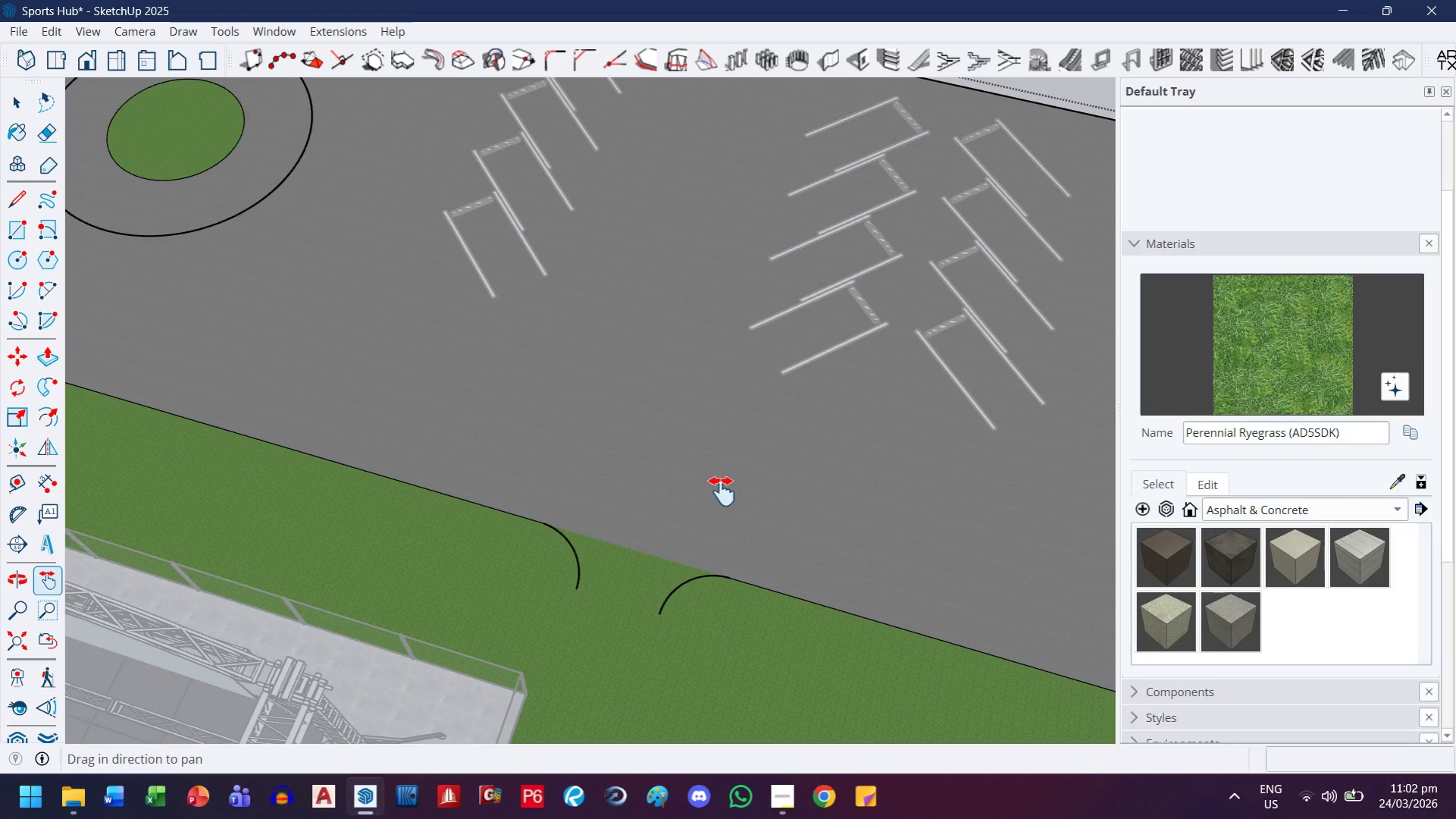 
key(Control+Z)
 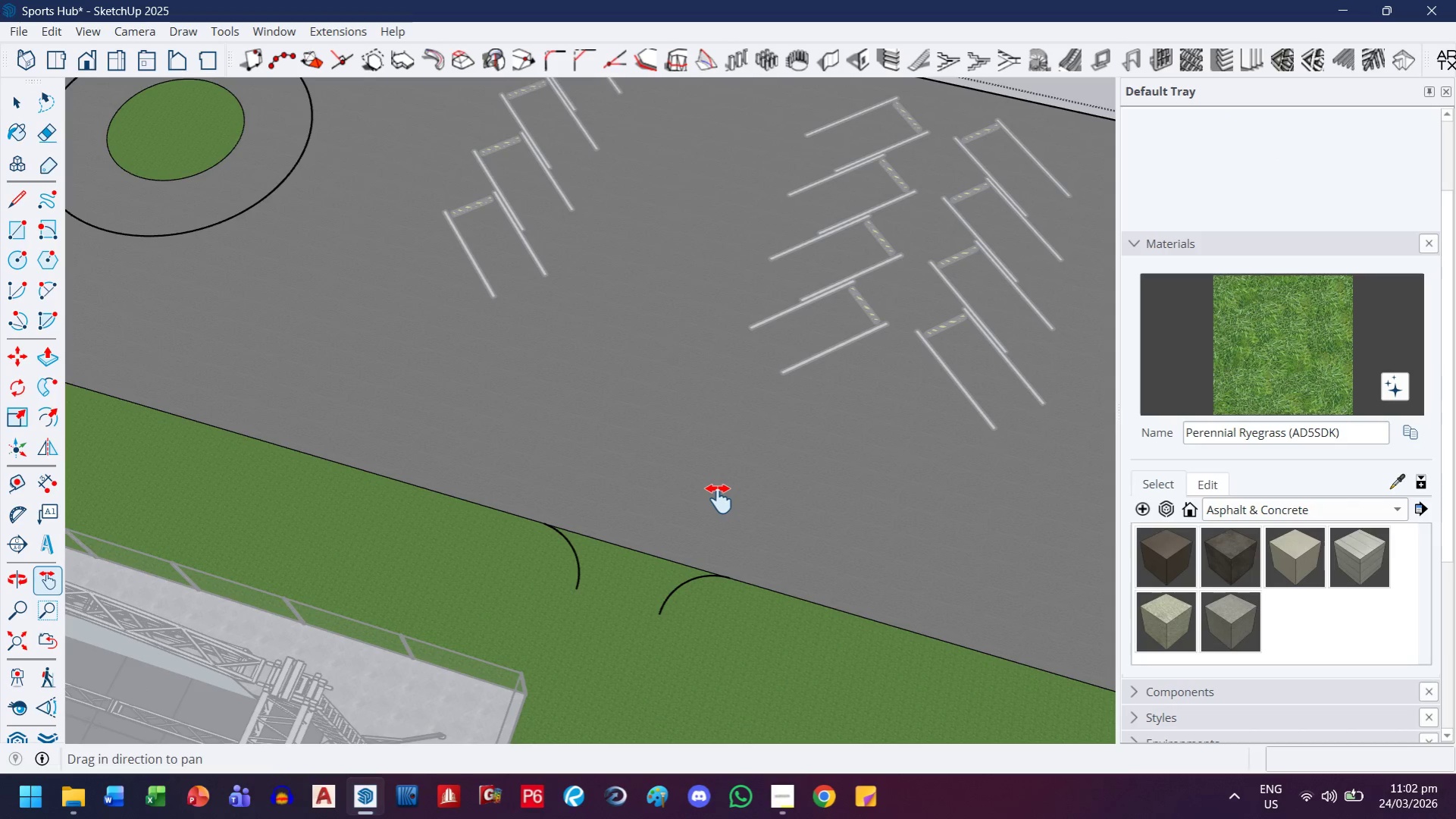 
scroll: coordinate [719, 499], scroll_direction: down, amount: 7.0
 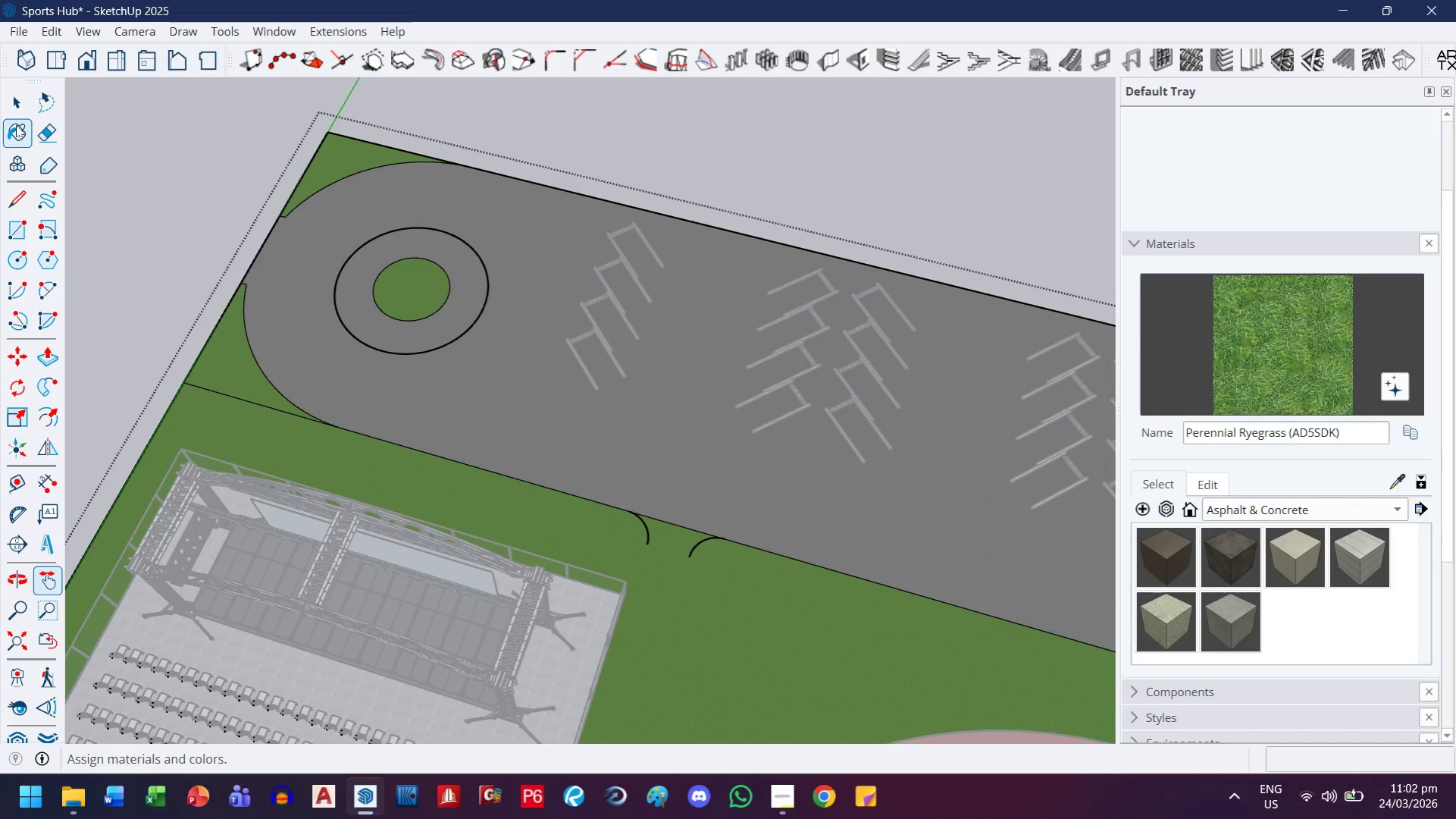 
left_click([16, 116])
 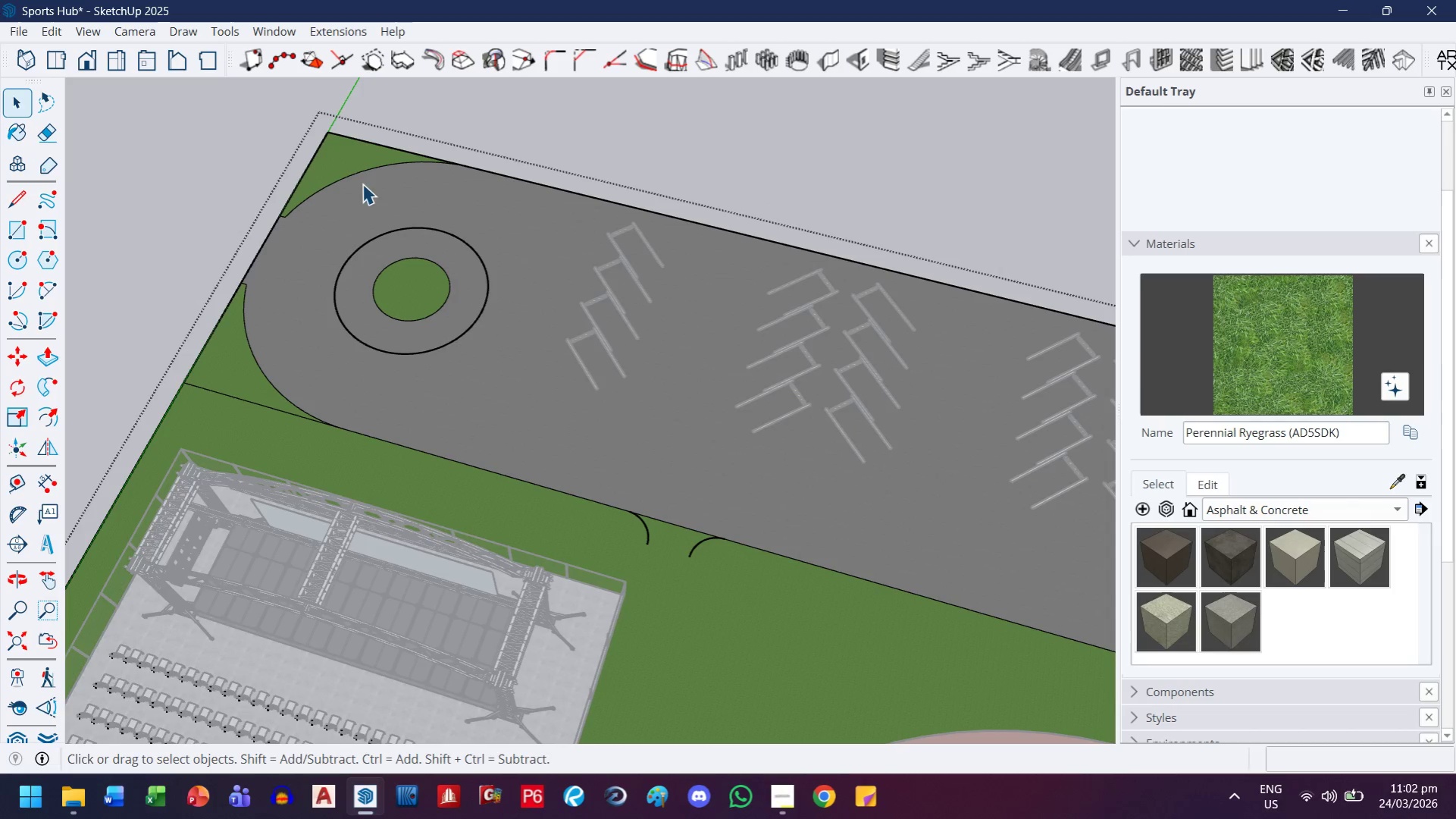 
key(Escape)
 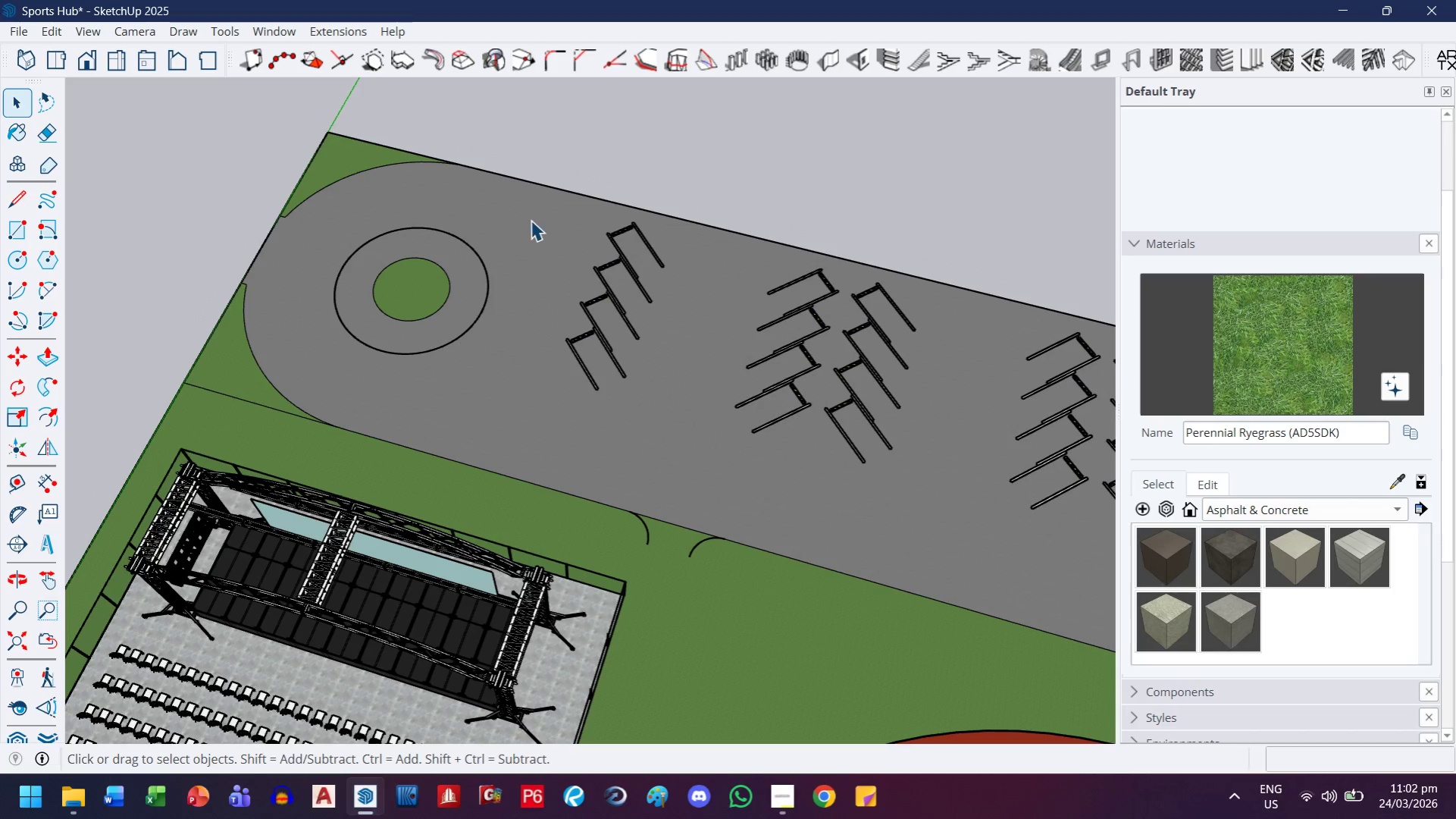 
key(Escape)
 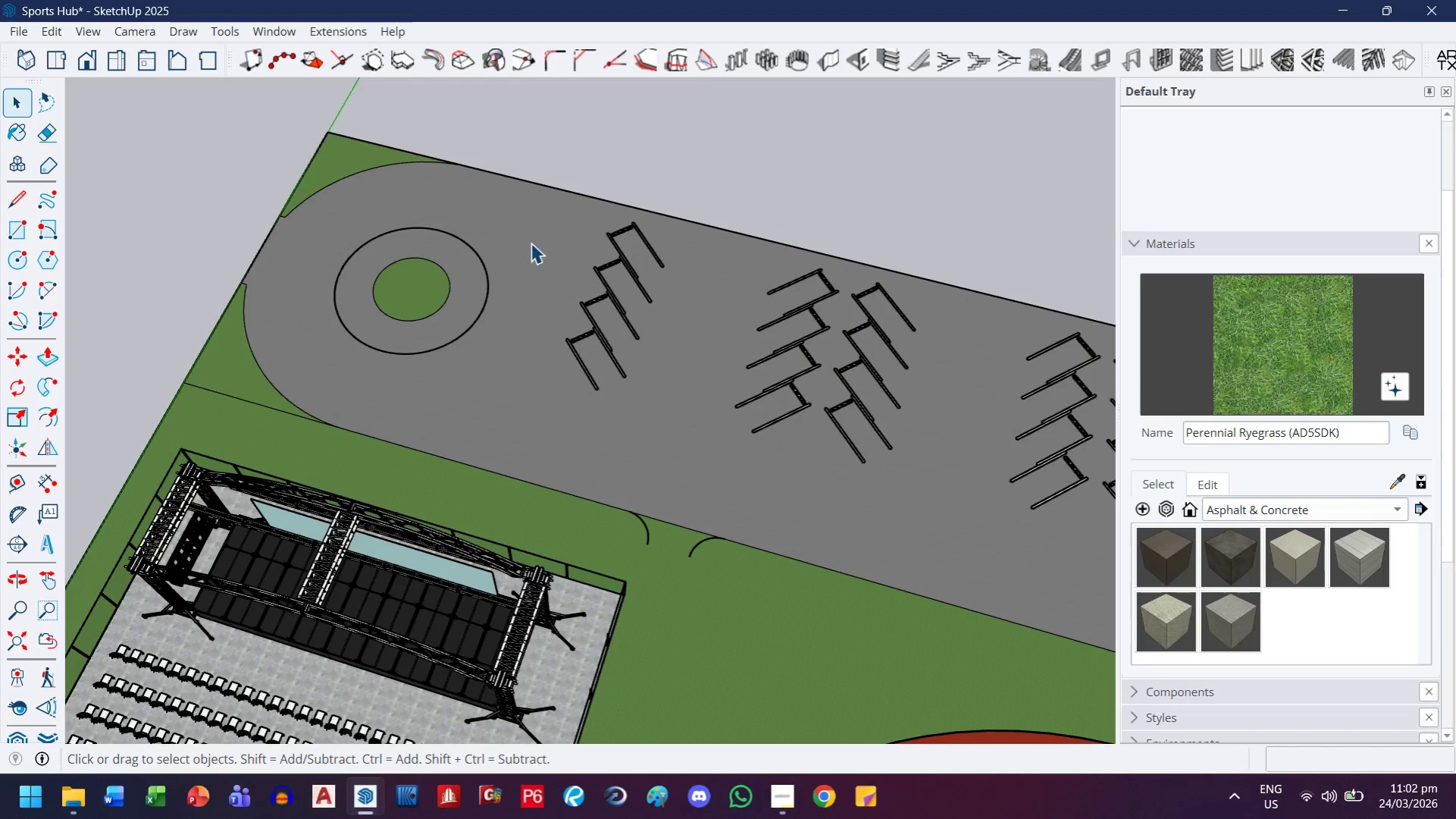 
scroll: coordinate [570, 381], scroll_direction: down, amount: 5.0
 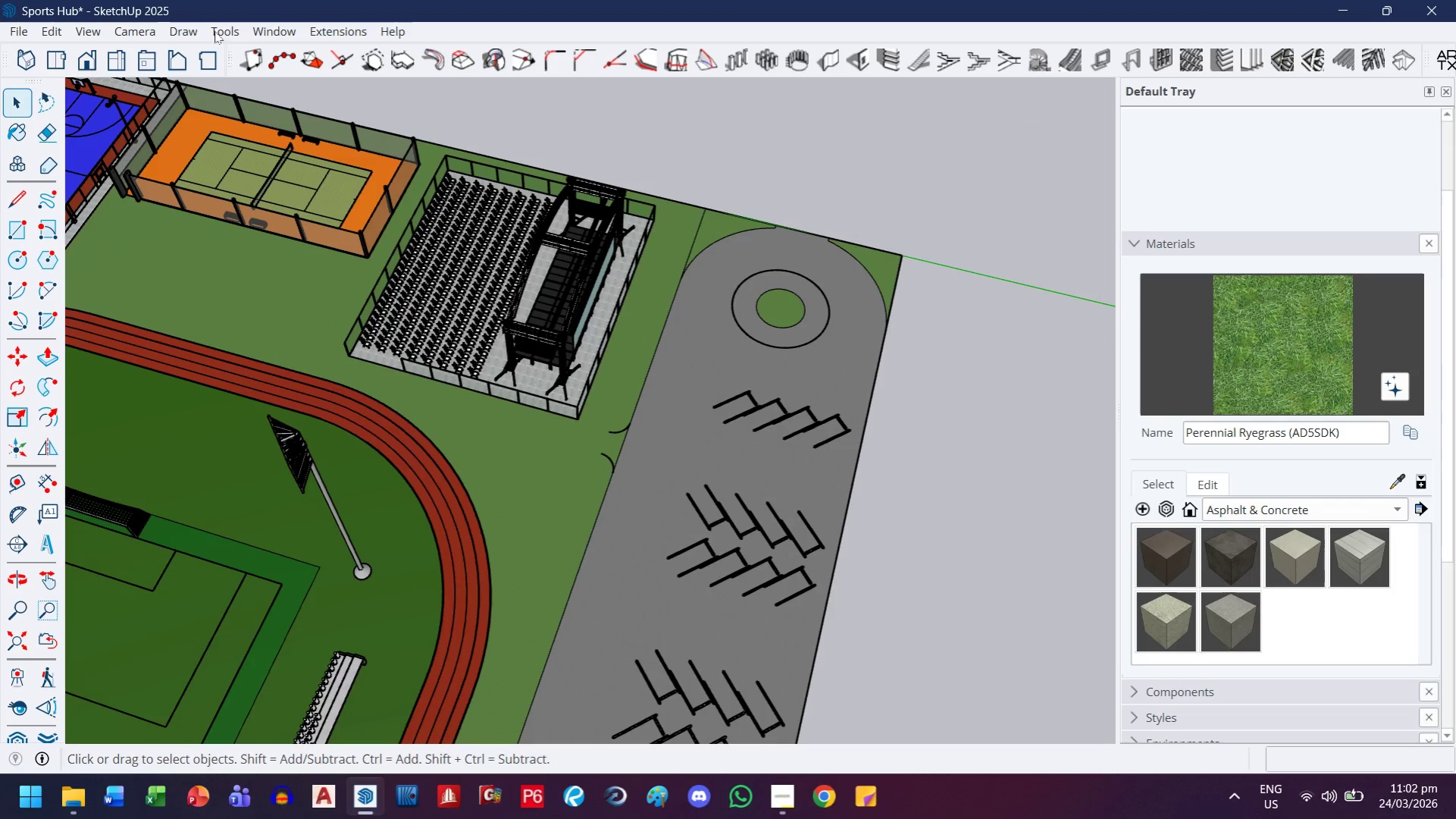 
left_click([80, 60])
 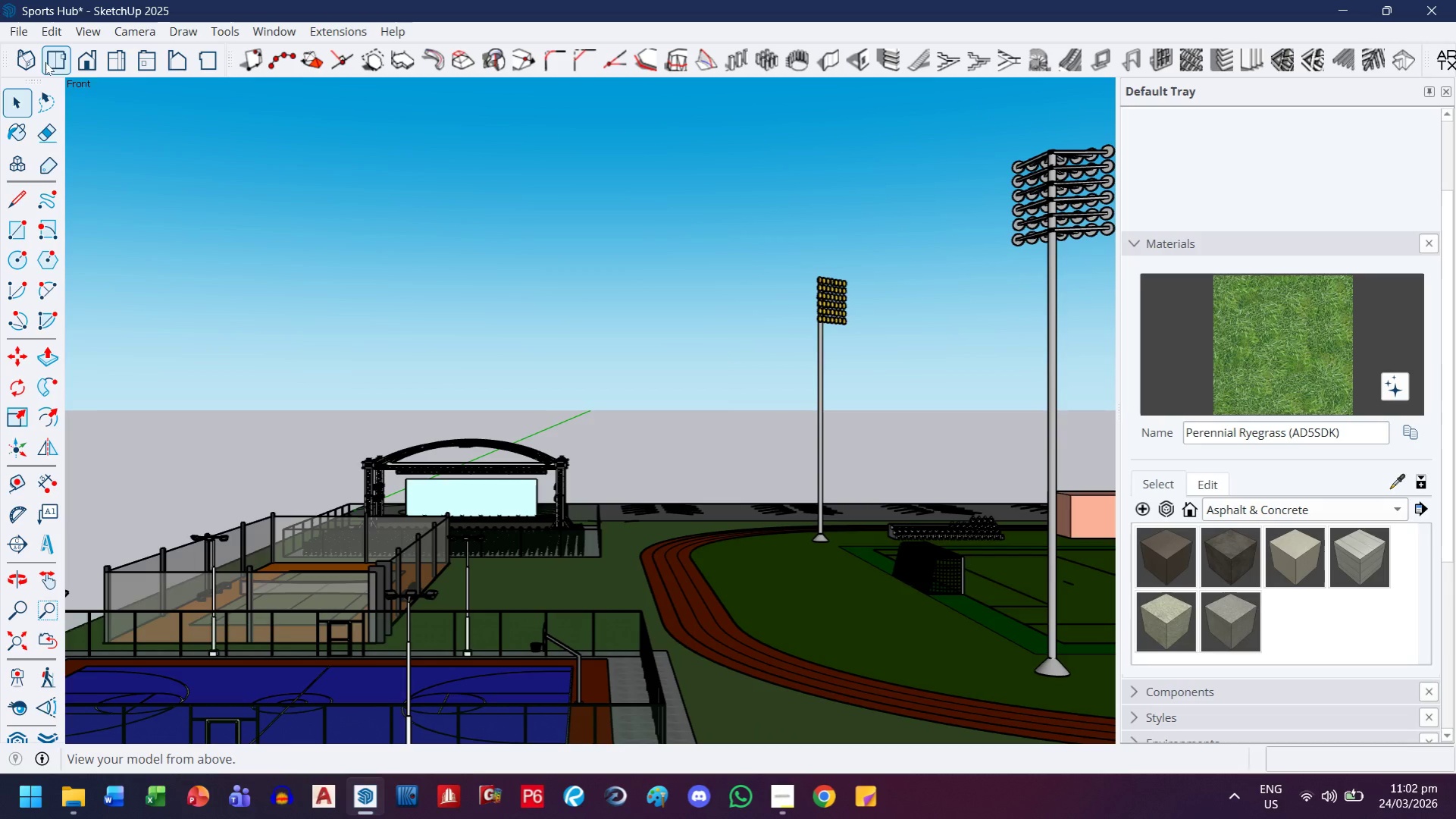 
left_click([45, 62])
 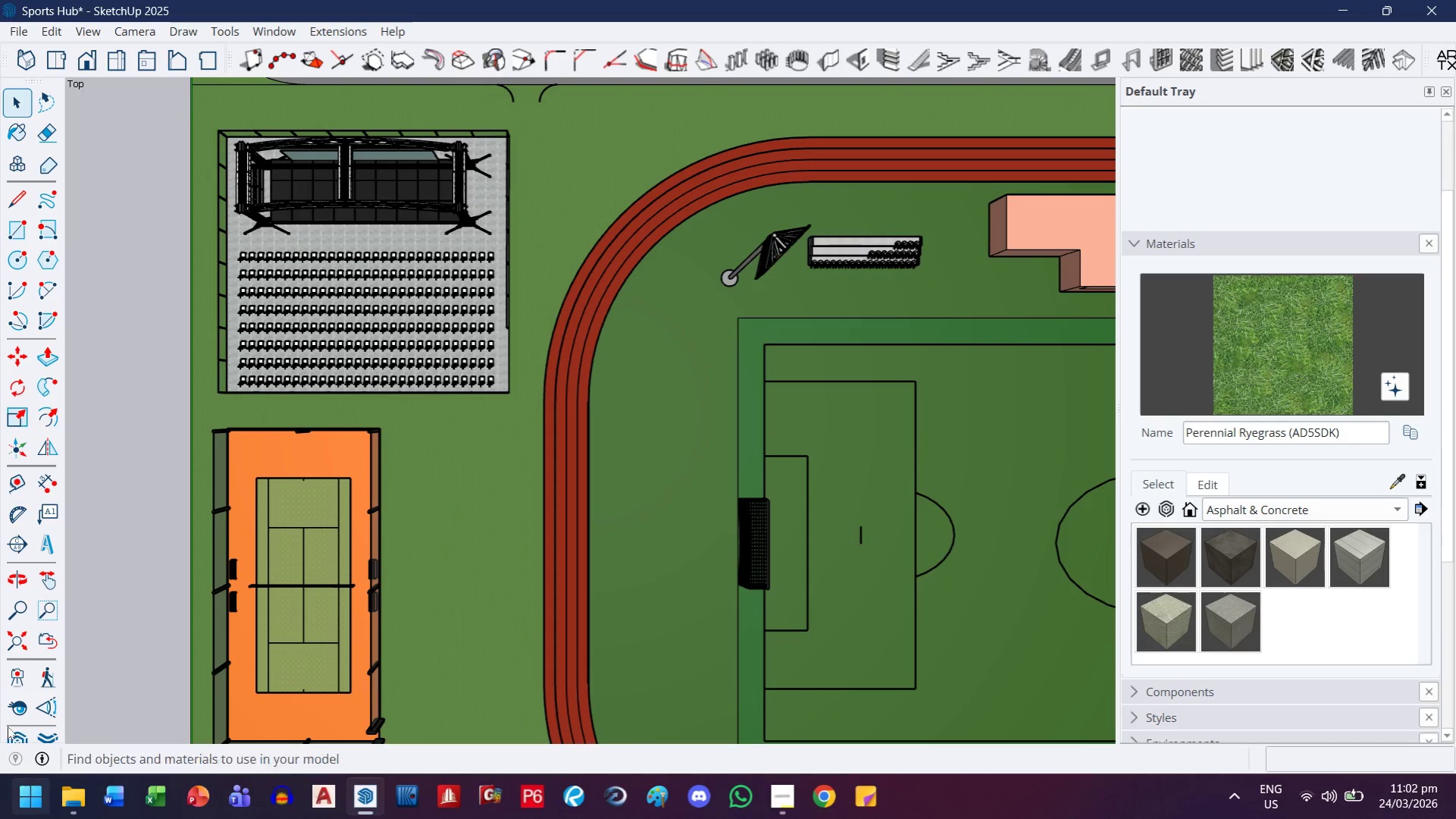 
left_click([8, 637])
 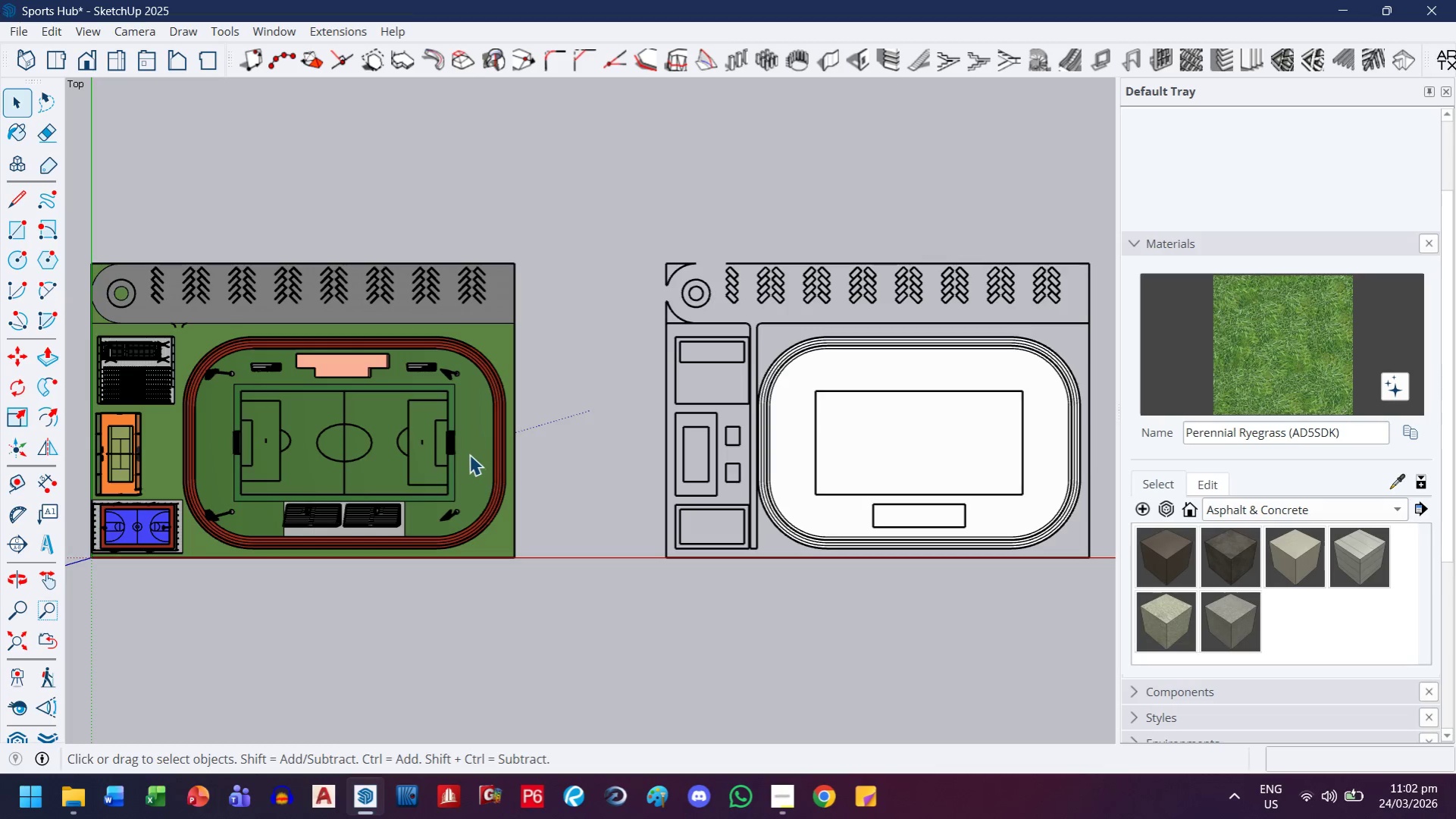 
key(H)
 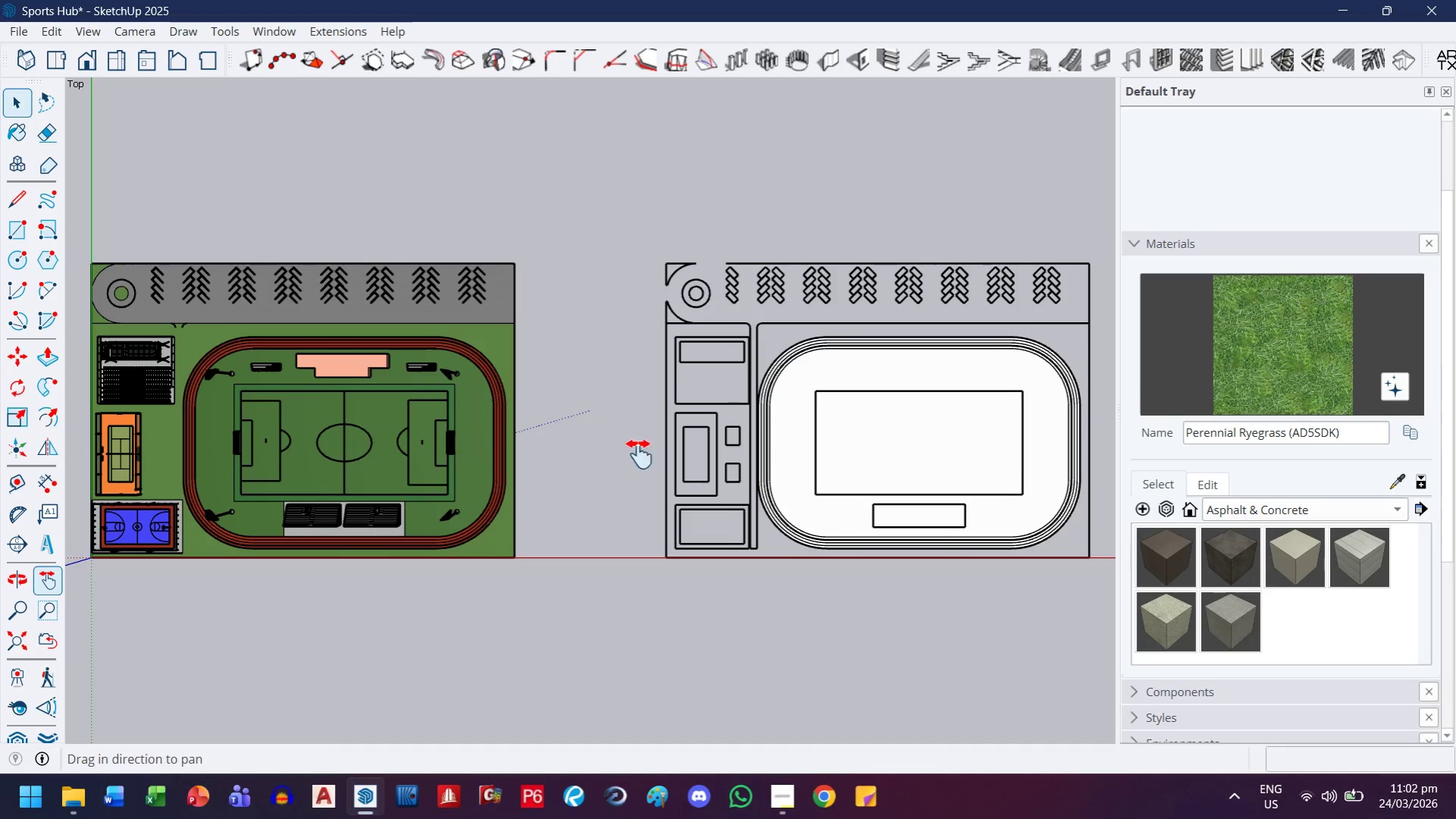 
left_click_drag(start_coordinate=[469, 454], to_coordinate=[888, 454])
 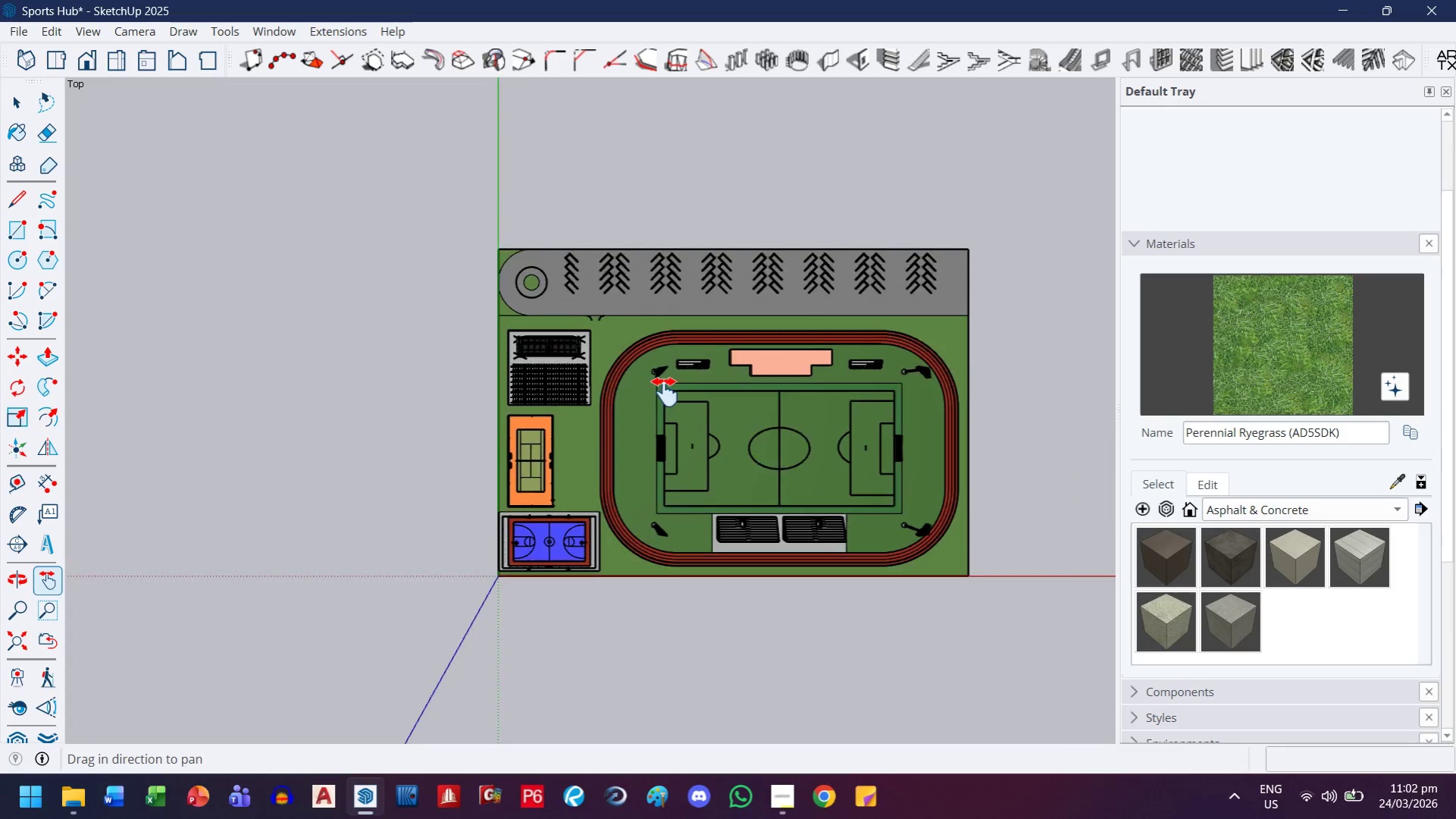 
left_click_drag(start_coordinate=[770, 398], to_coordinate=[693, 402])
 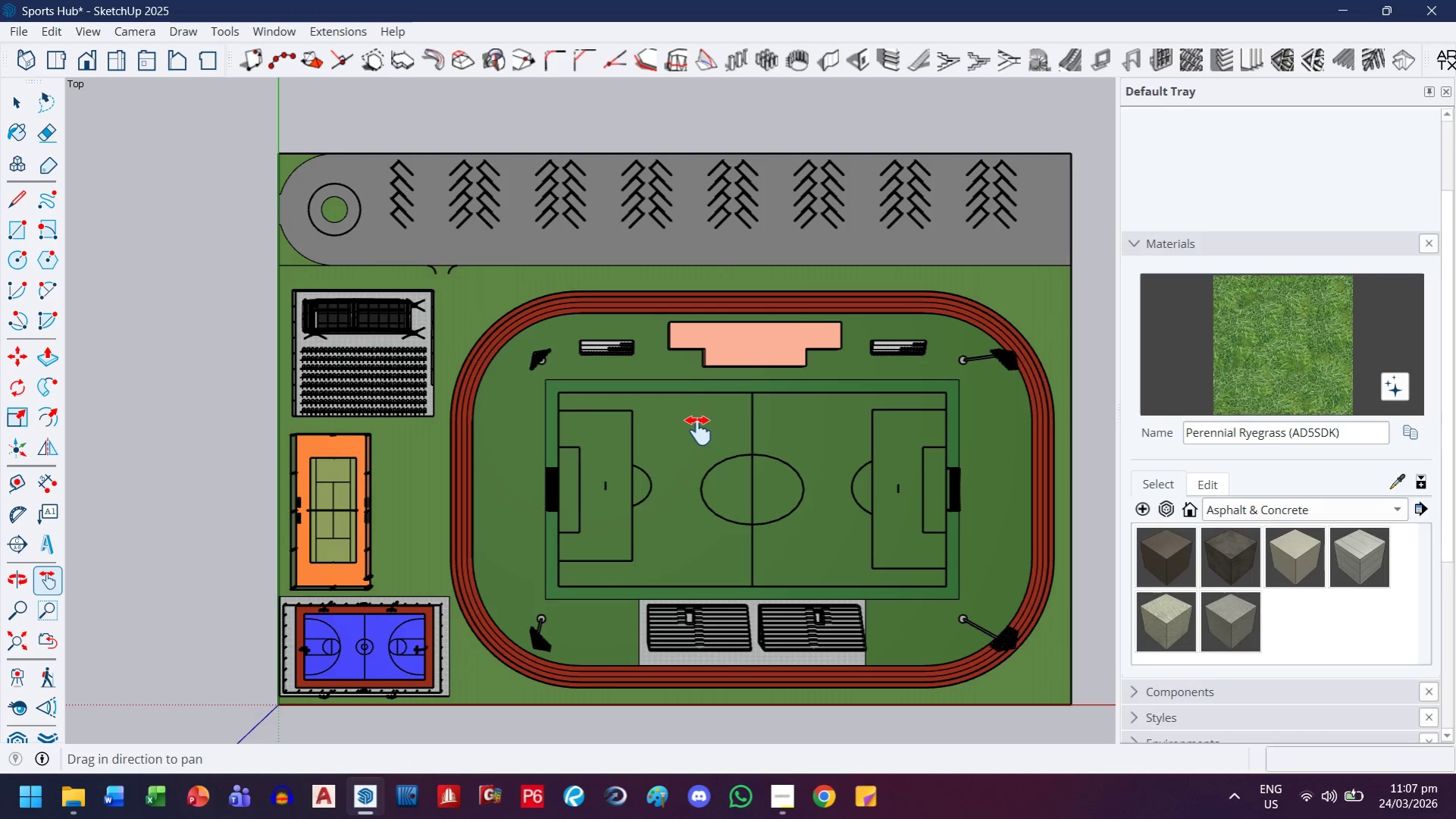 
scroll: coordinate [770, 398], scroll_direction: up, amount: 6.0
 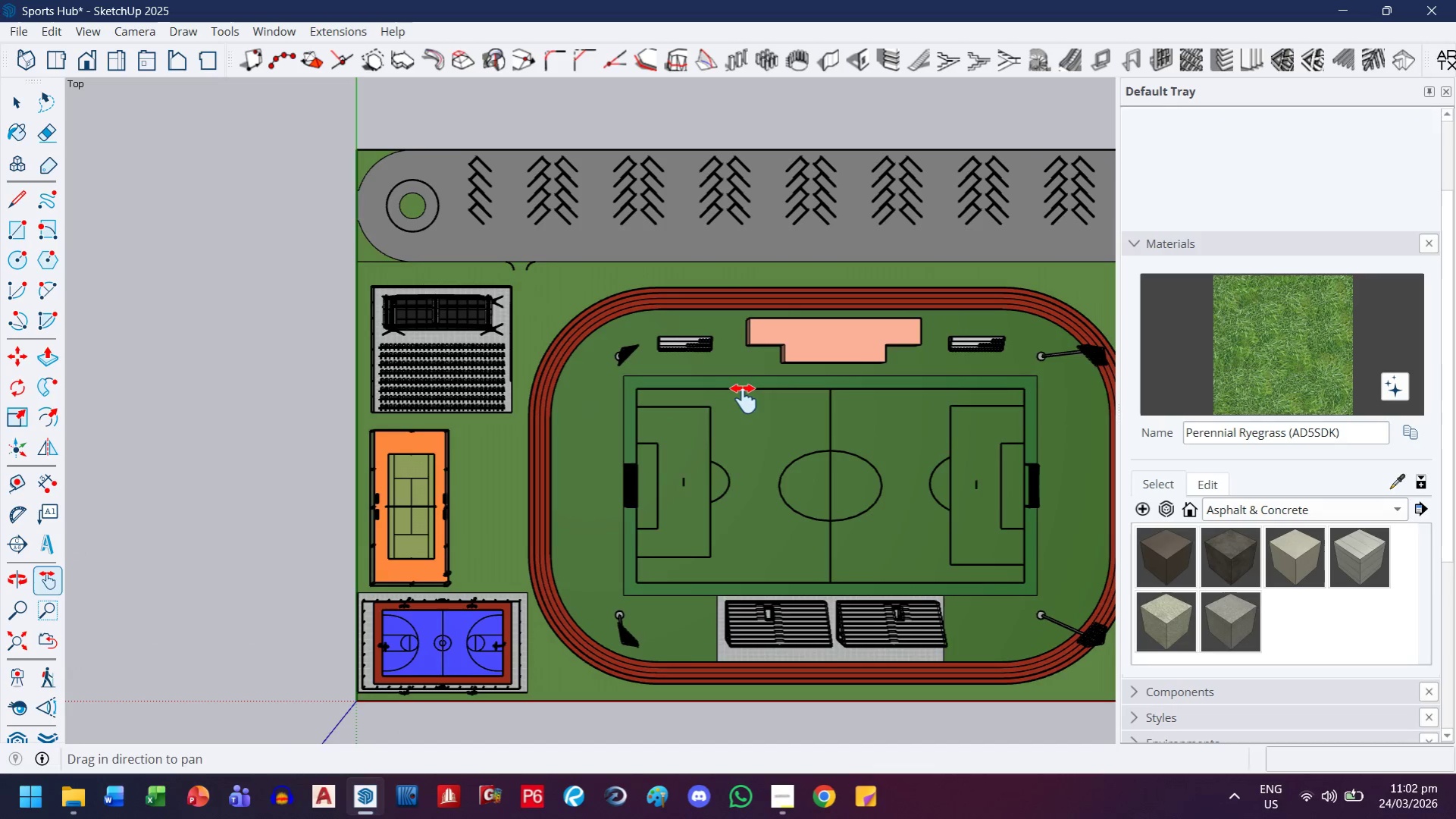 
wait(269.08)
 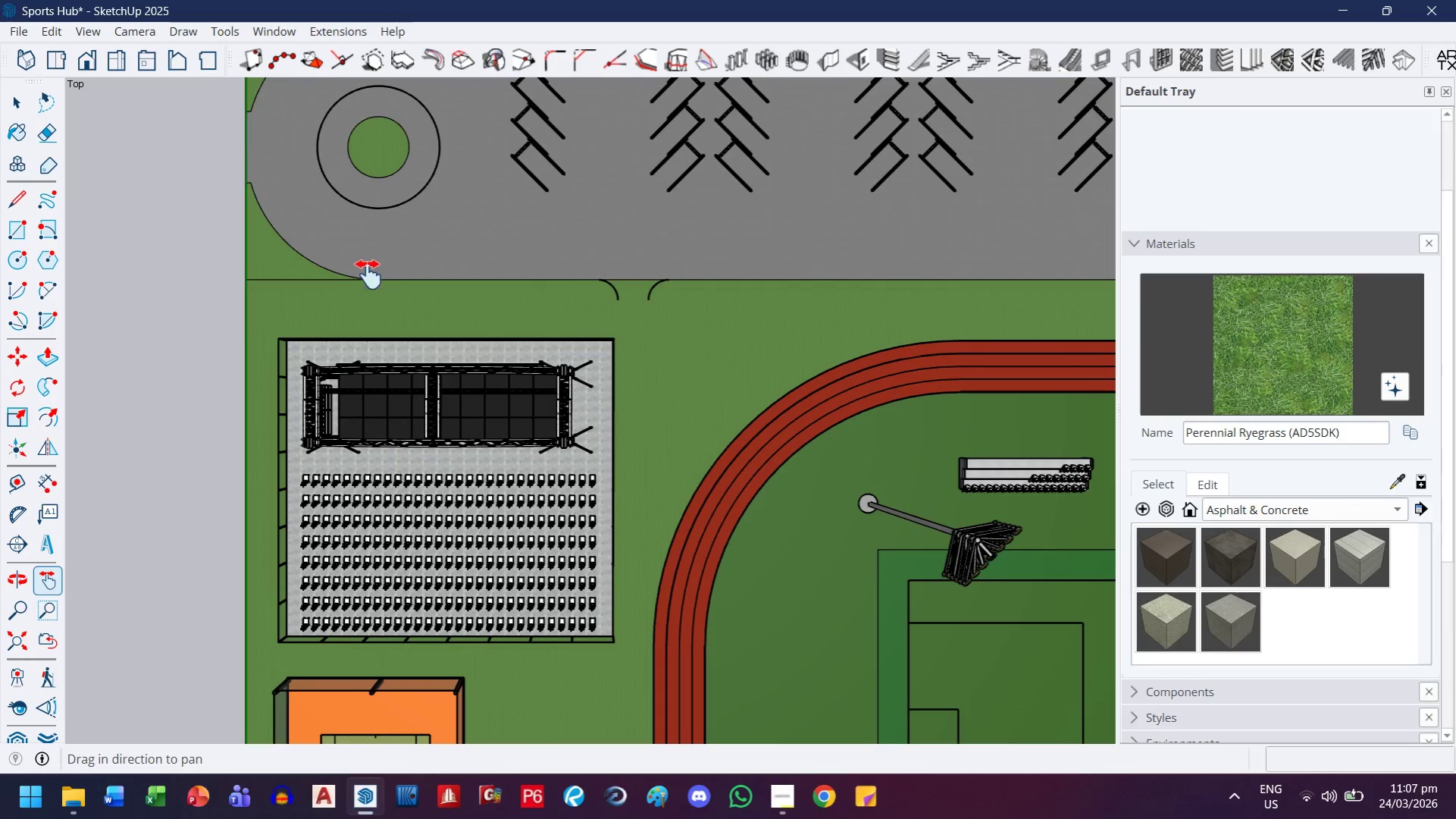 
left_click_drag(start_coordinate=[371, 265], to_coordinate=[390, 446])
 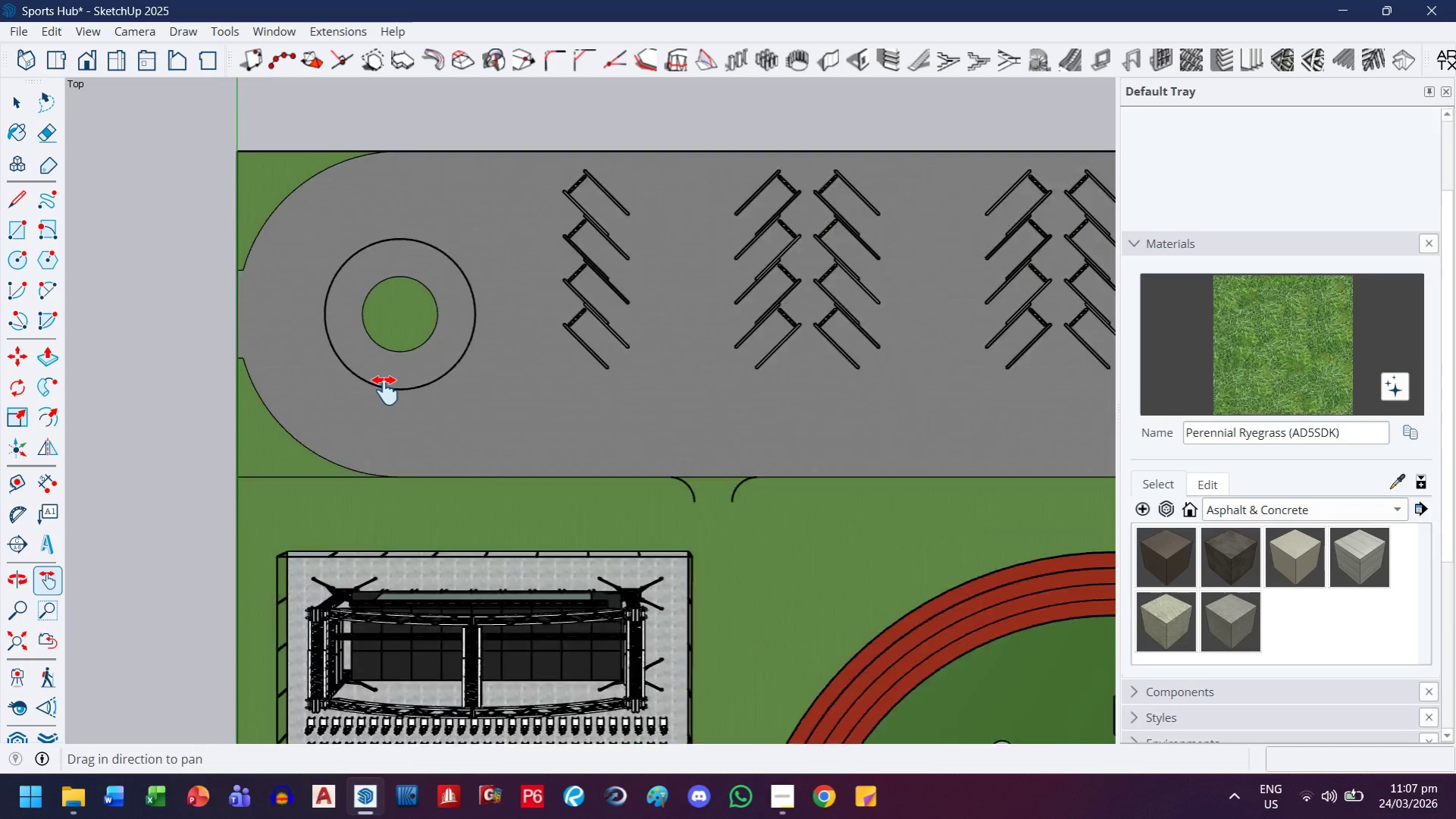 
scroll: coordinate [404, 400], scroll_direction: up, amount: 16.0
 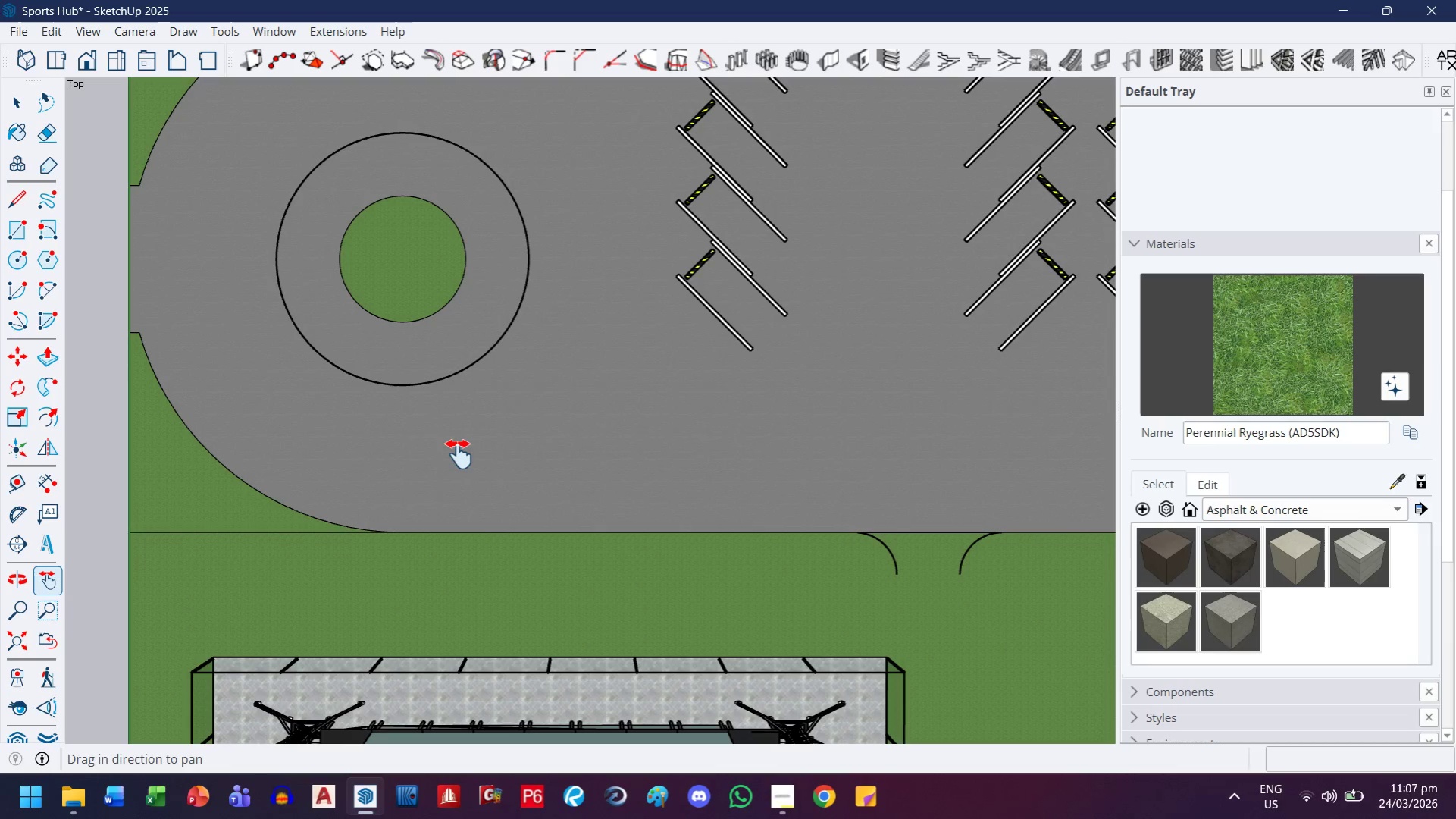 
wait(6.76)
 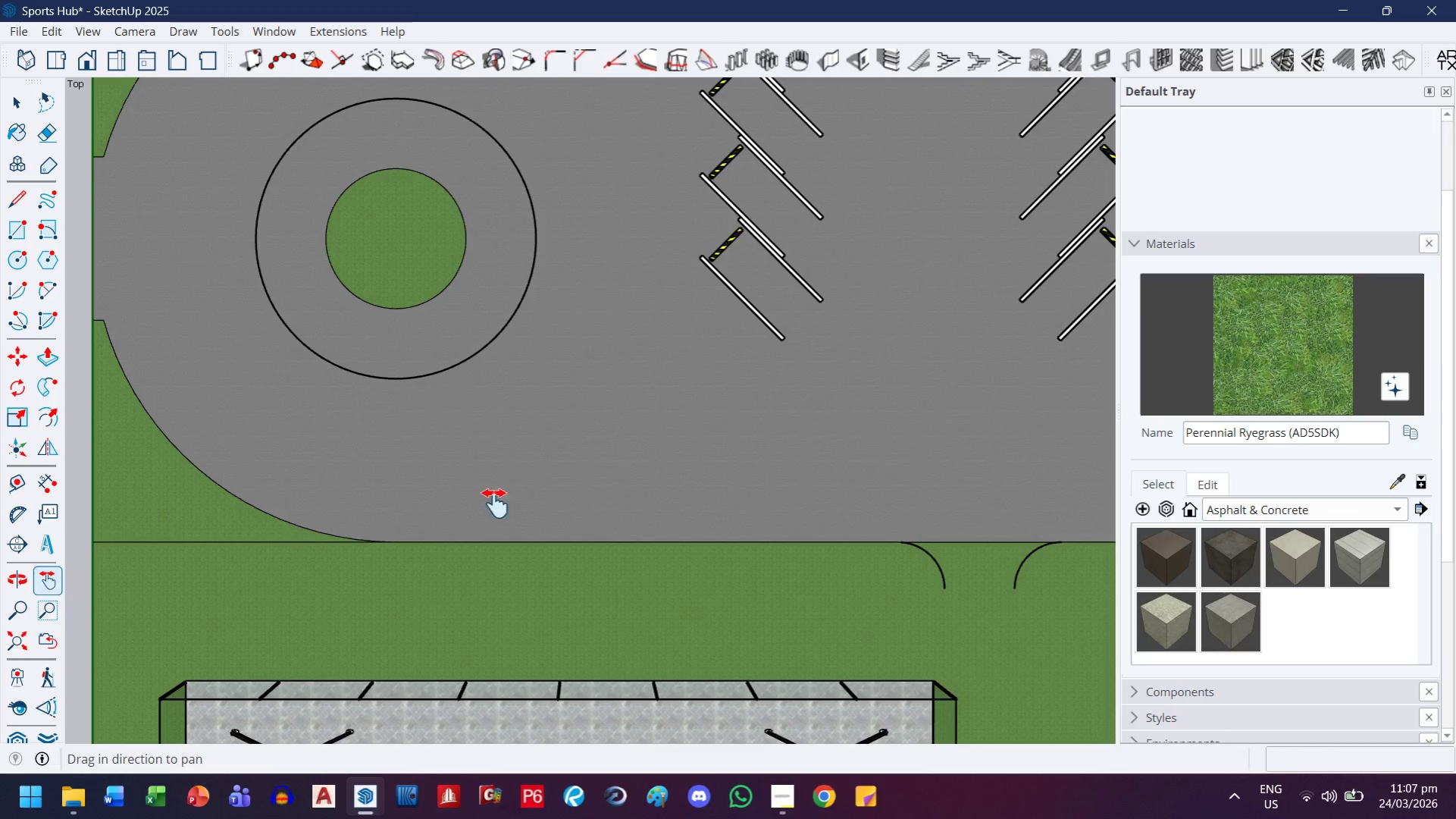 
left_click_drag(start_coordinate=[446, 406], to_coordinate=[732, 705])
 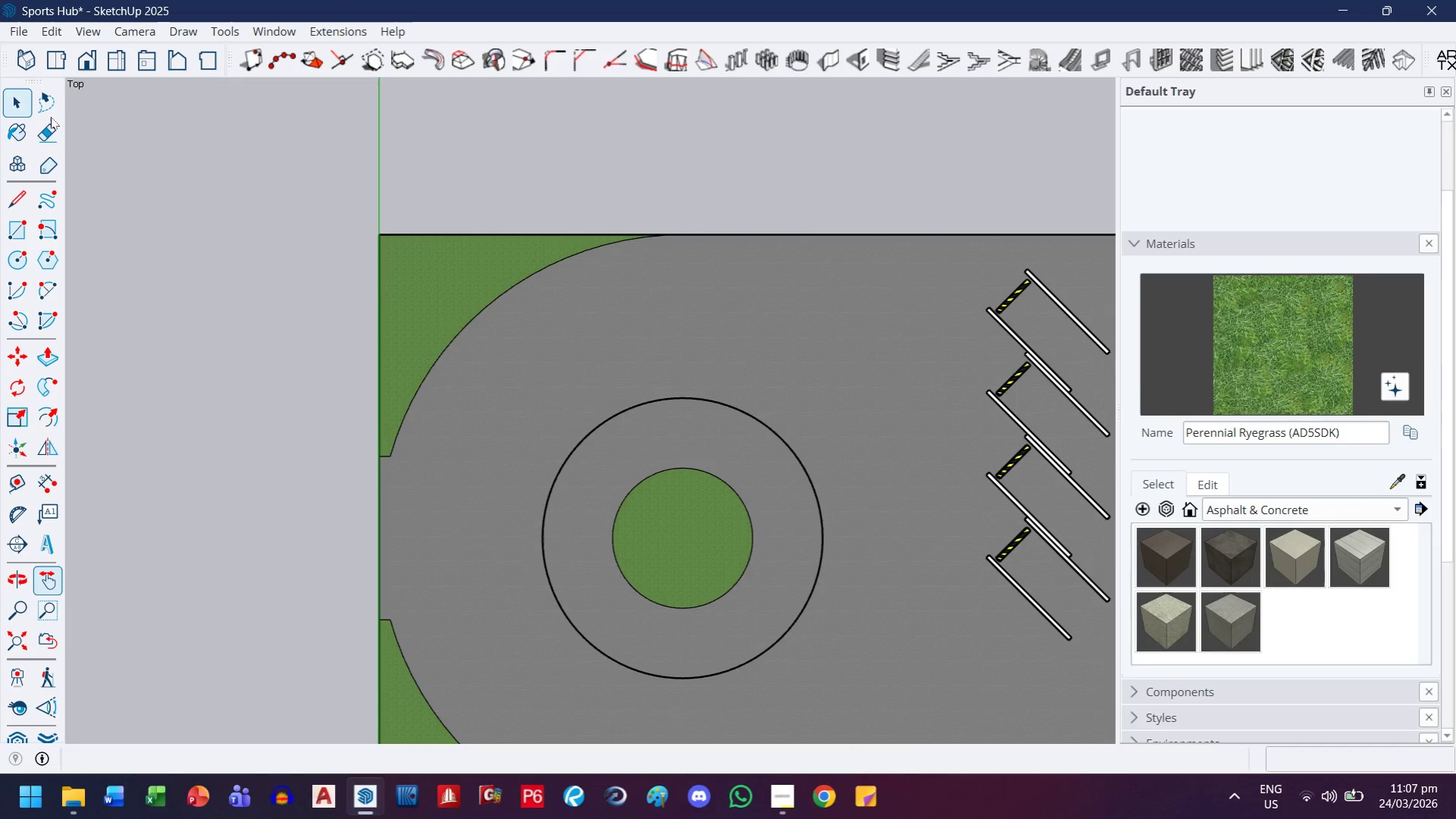 
scroll: coordinate [463, 444], scroll_direction: up, amount: 1.0
 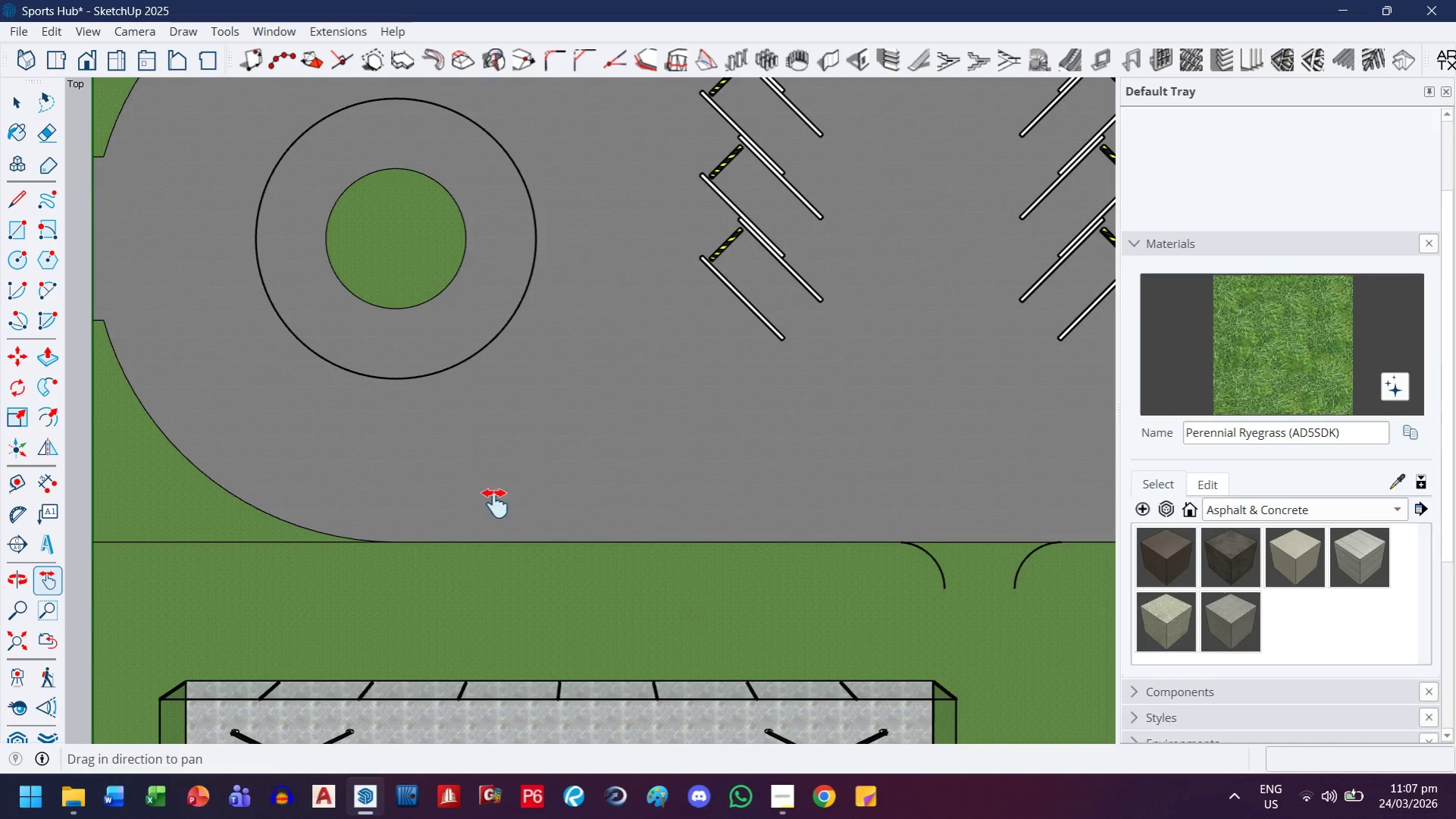 
double_click([475, 322])
 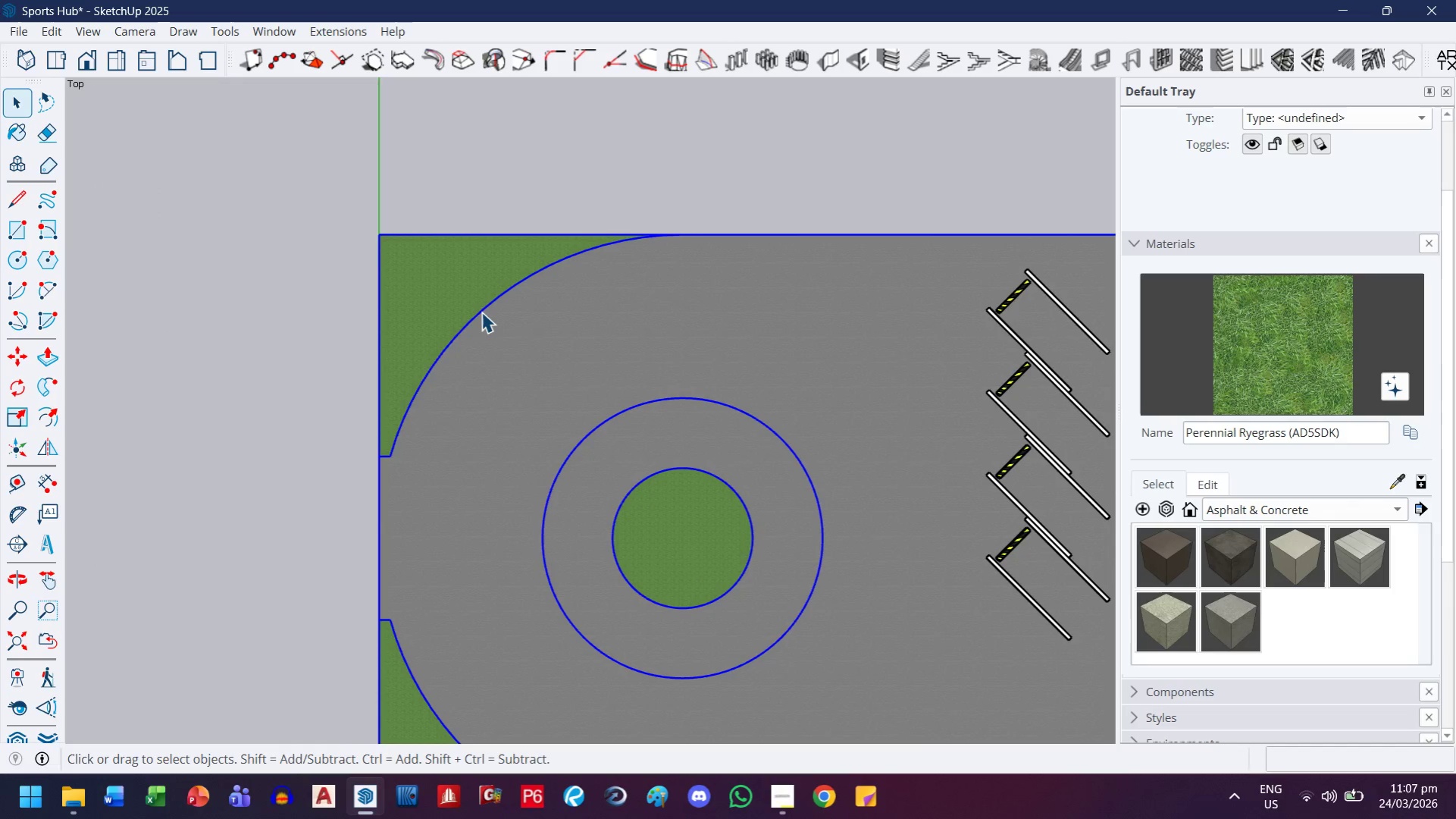 
double_click([481, 312])
 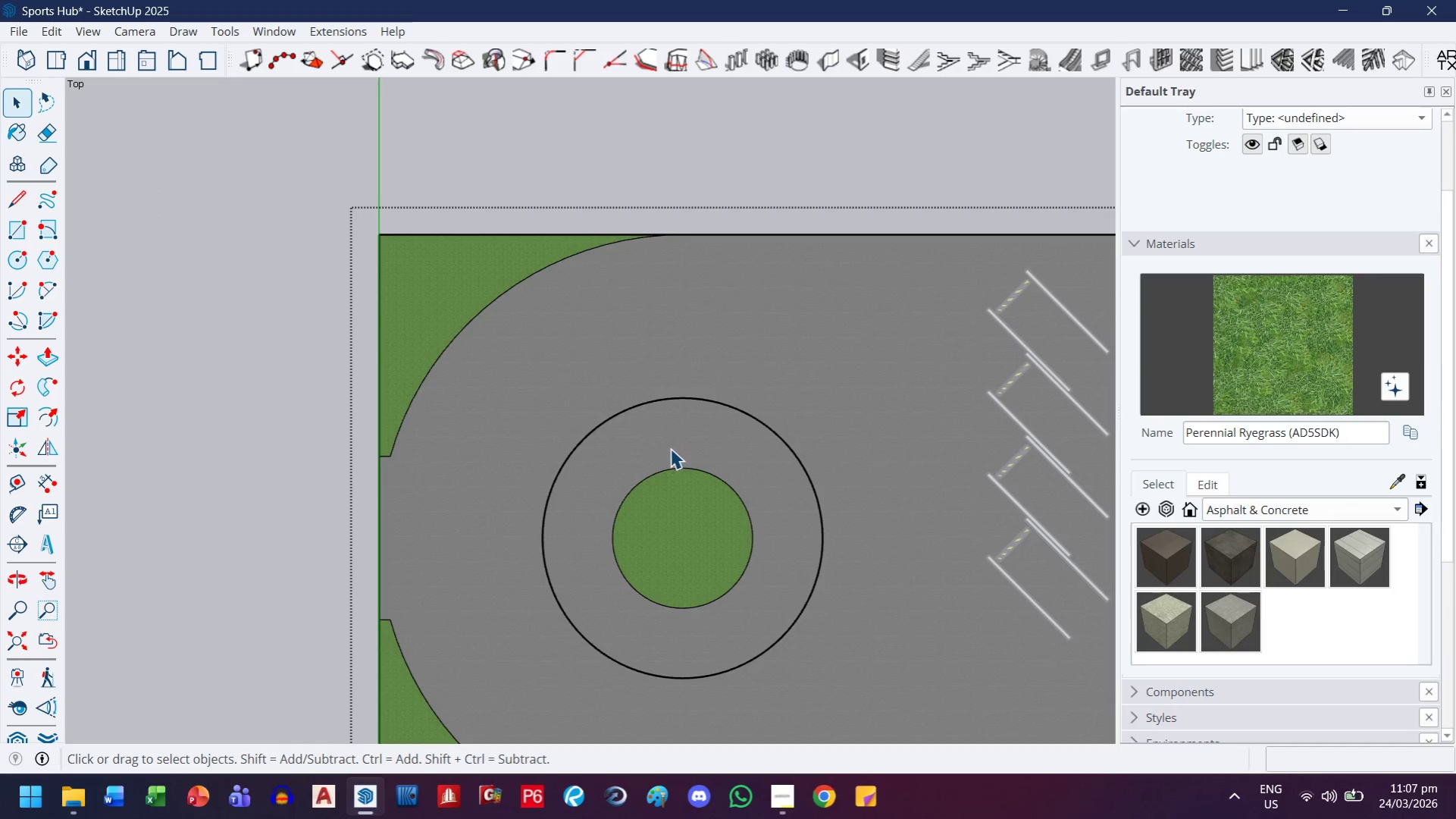 
scroll: coordinate [681, 471], scroll_direction: up, amount: 2.0
 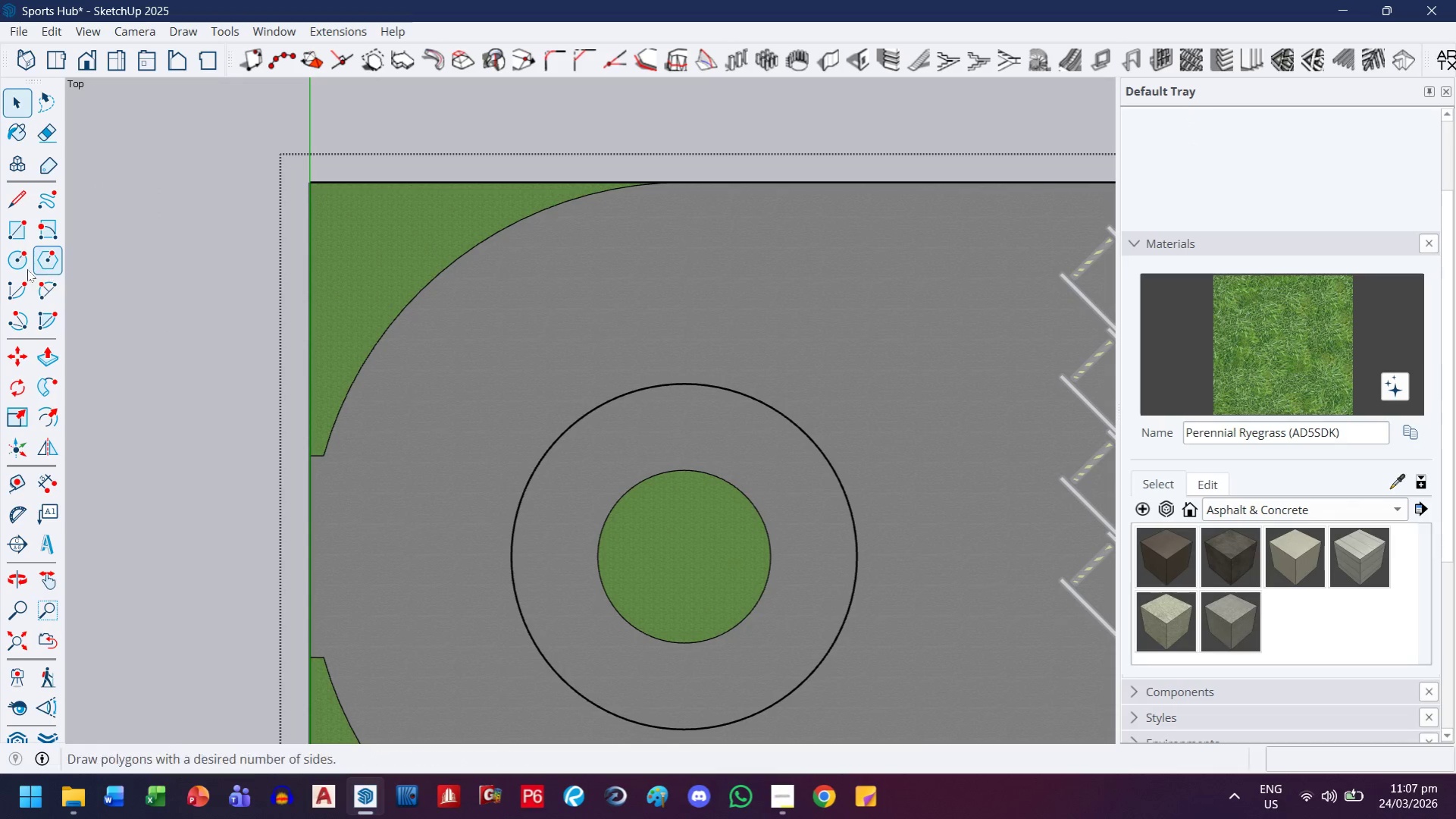 
left_click([12, 265])
 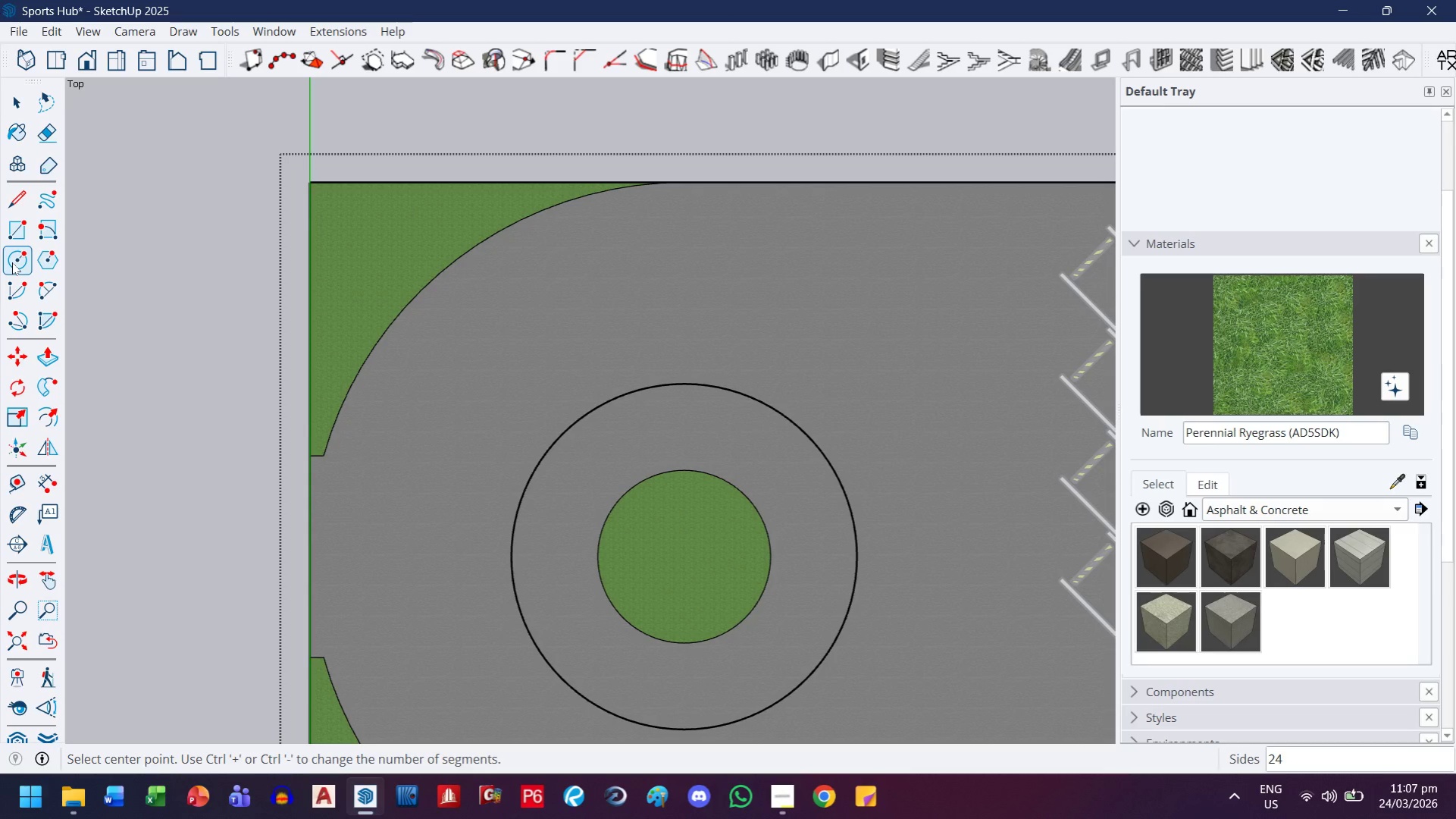 
right_click([12, 262])
 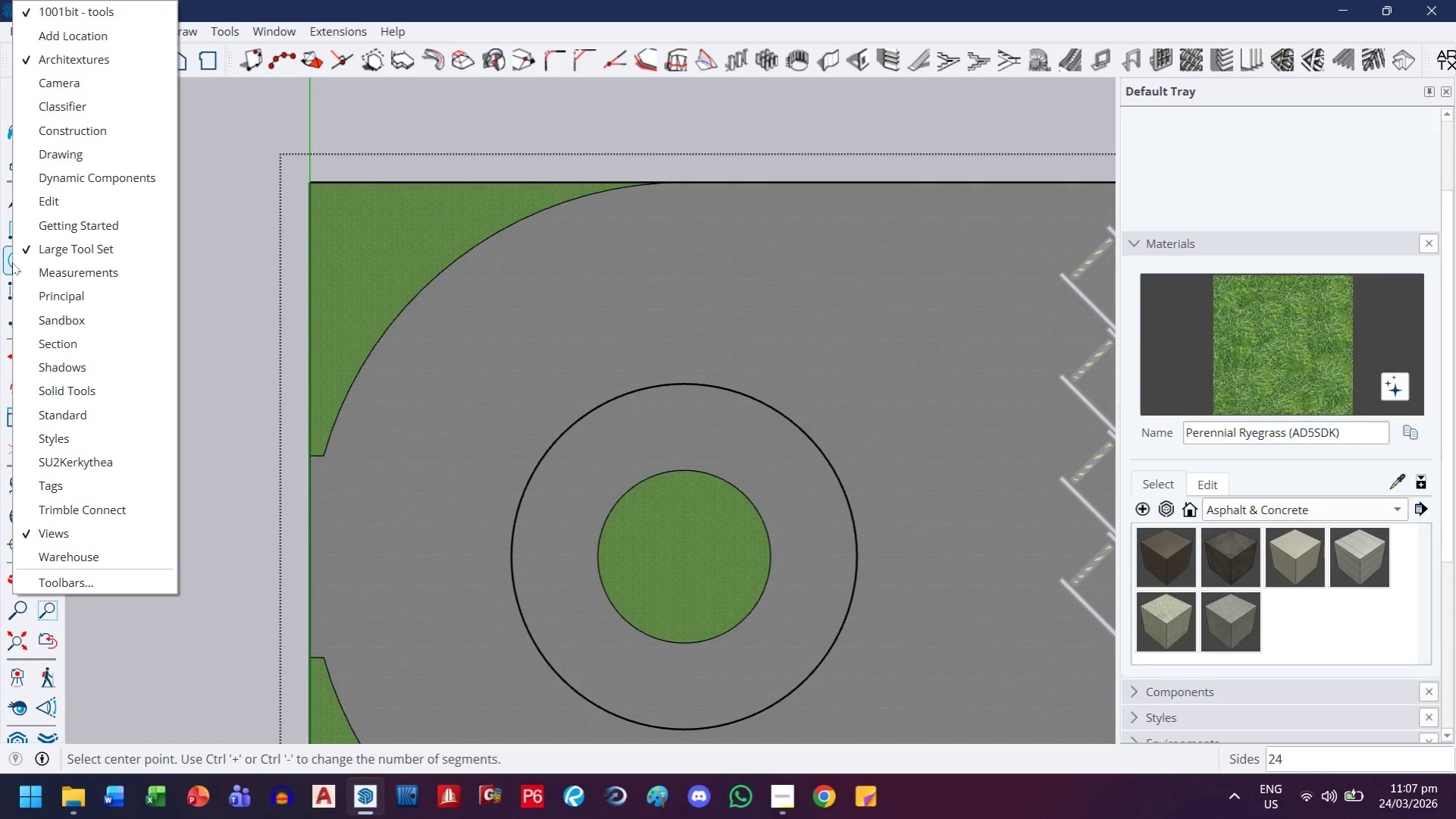 
left_click([12, 262])
 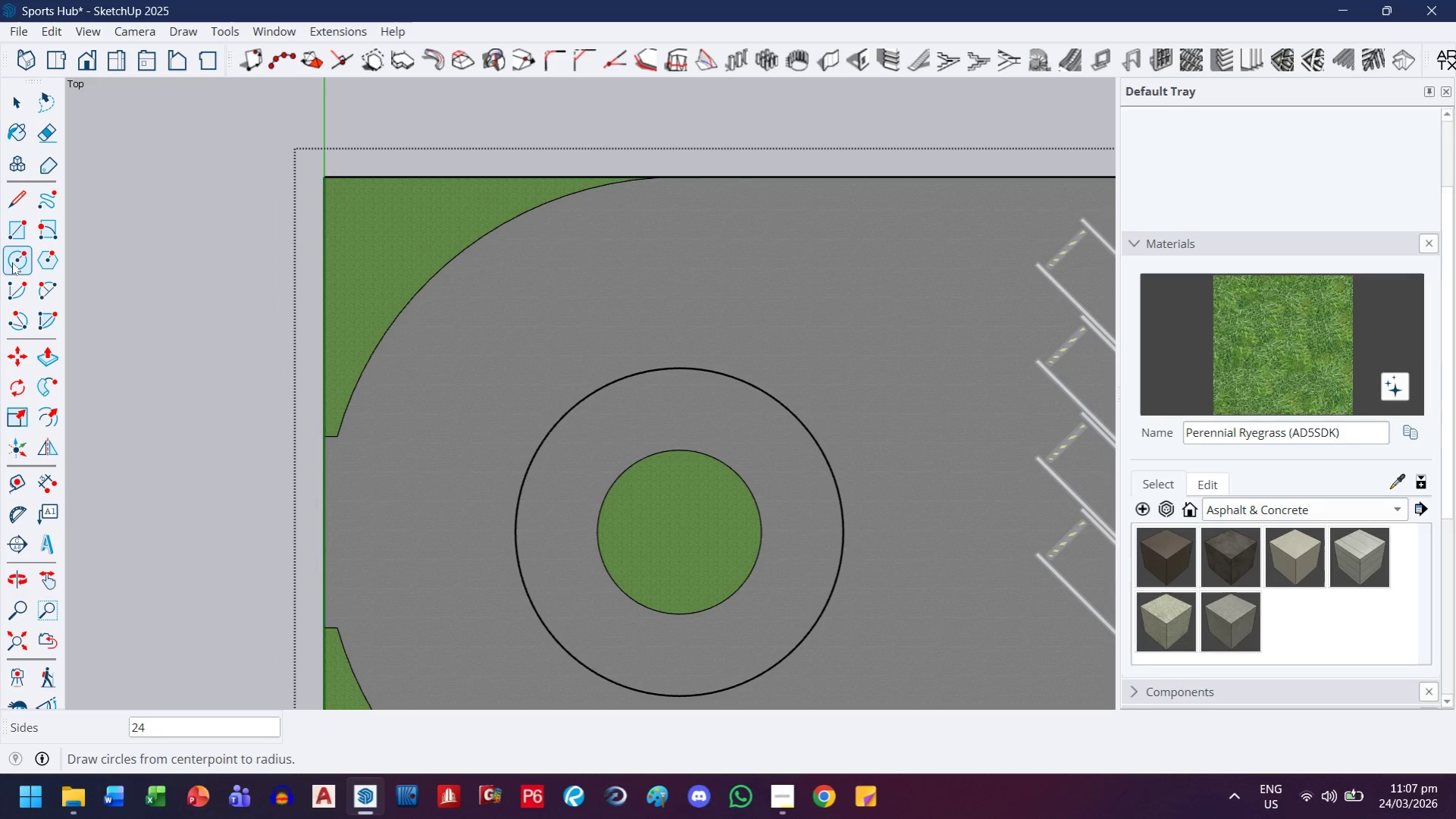 
right_click([12, 262])
 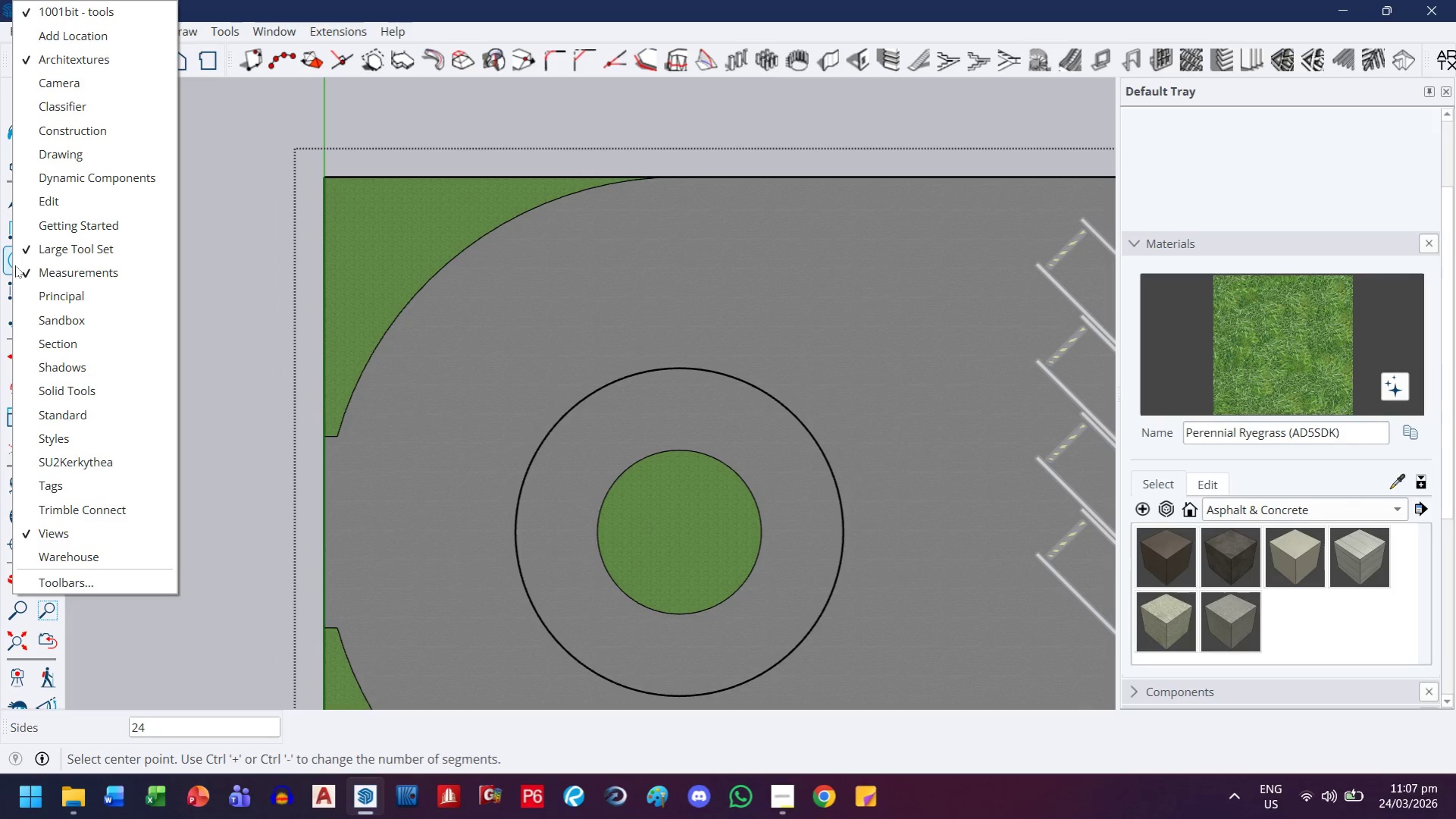 
left_click([27, 270])
 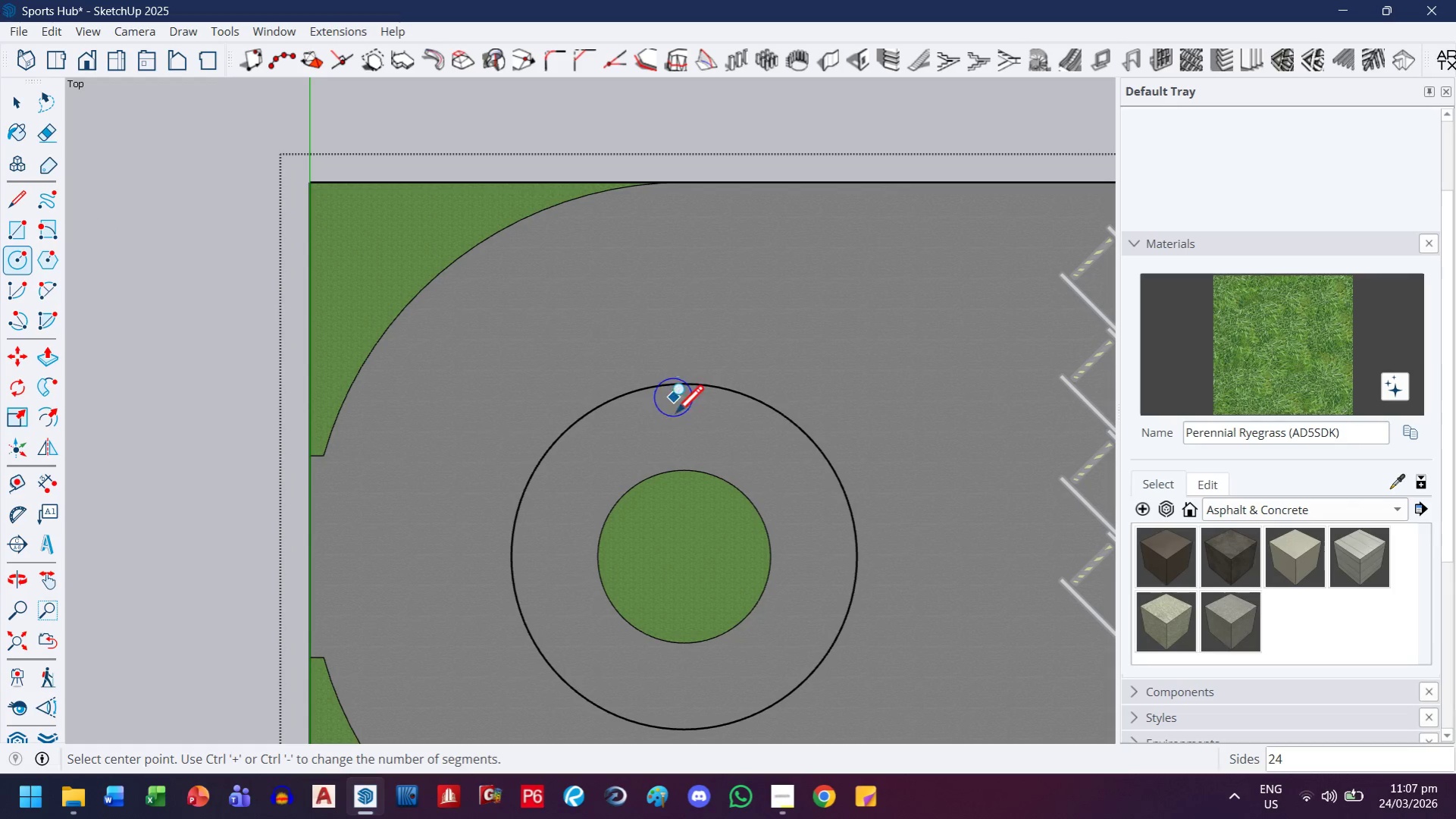 
scroll: coordinate [690, 529], scroll_direction: down, amount: 5.0
 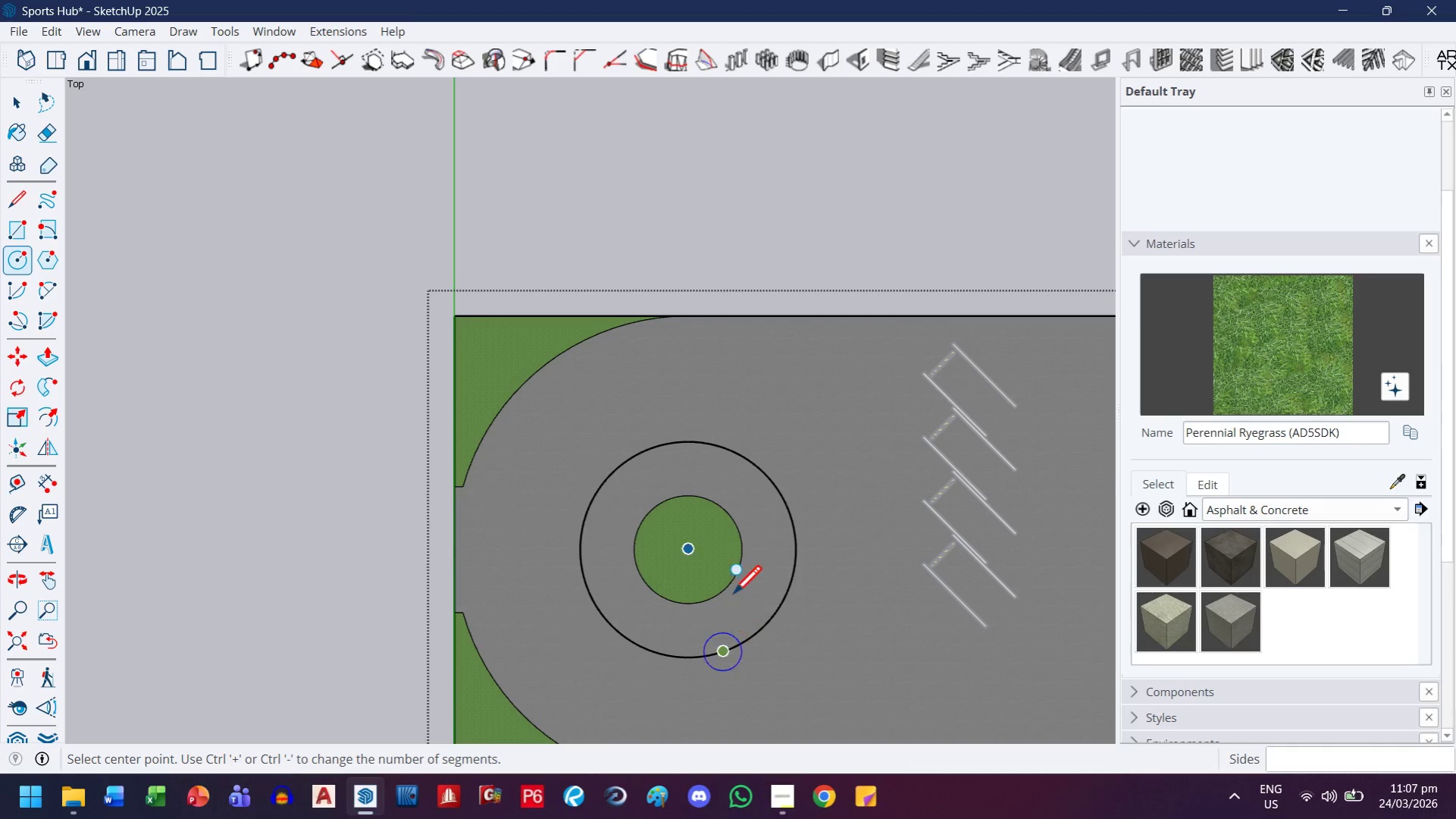 
mouse_move([665, 553])
 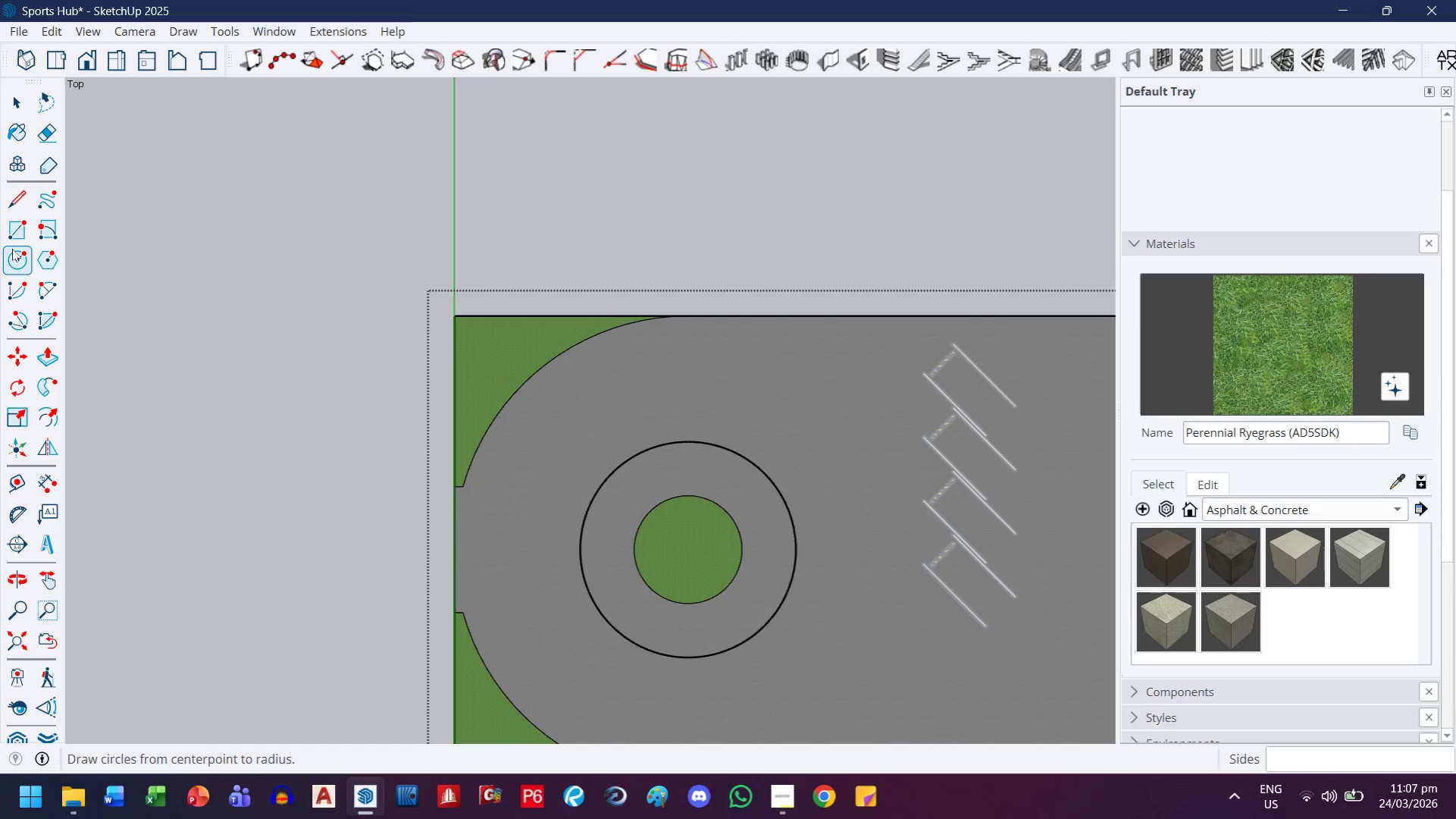 
right_click([12, 249])
 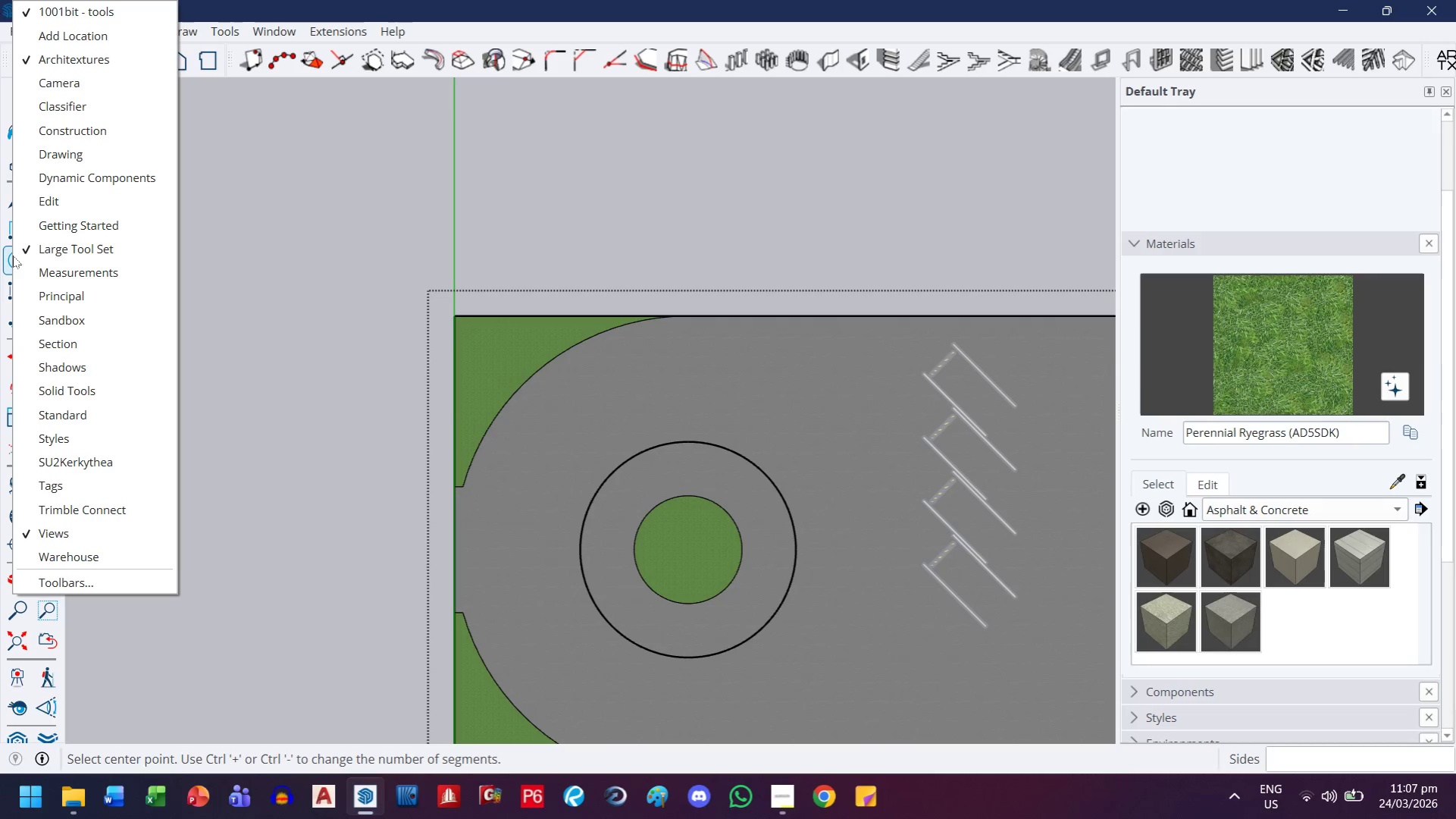 
left_click([8, 259])
 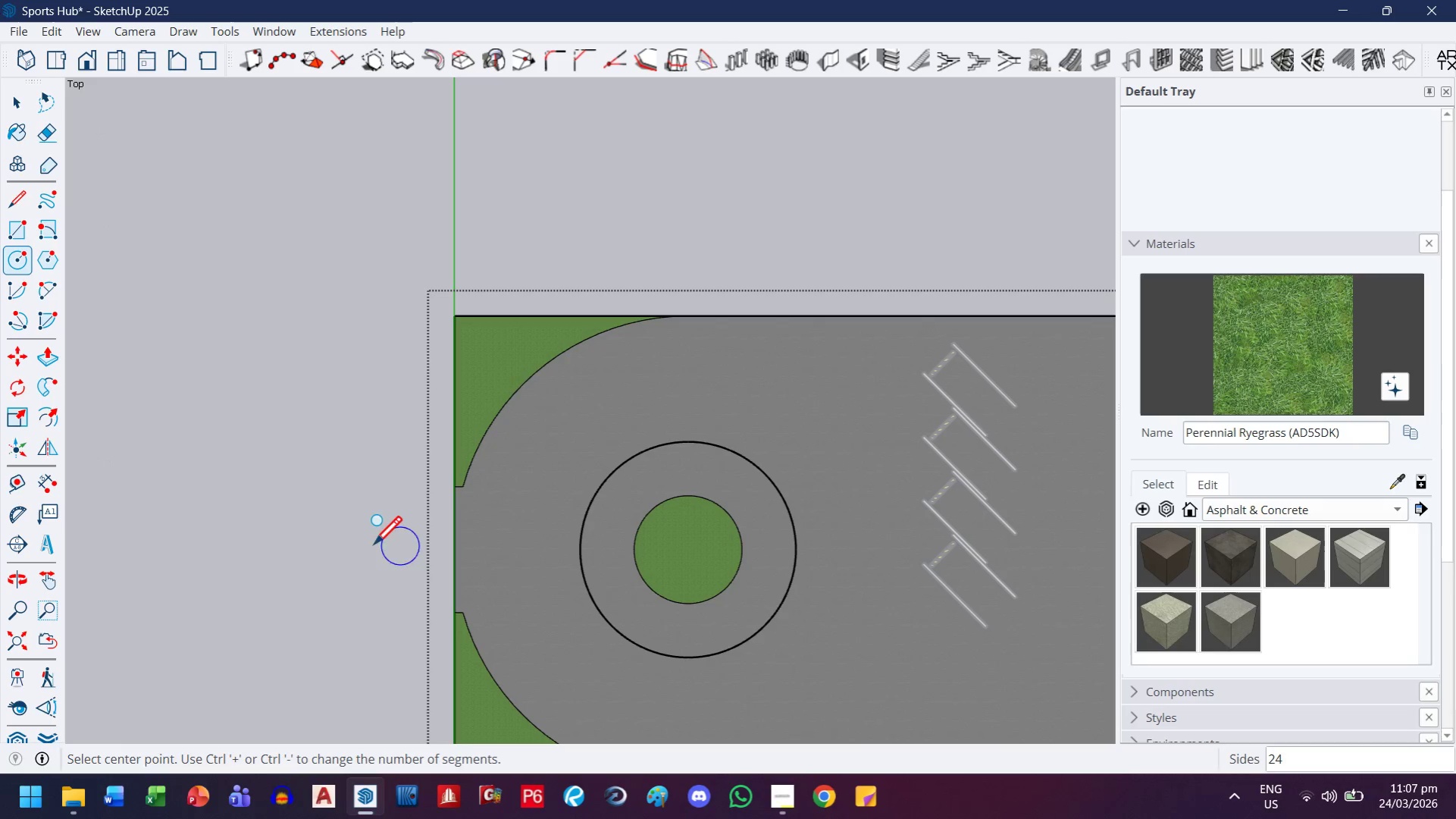 
left_click([307, 552])
 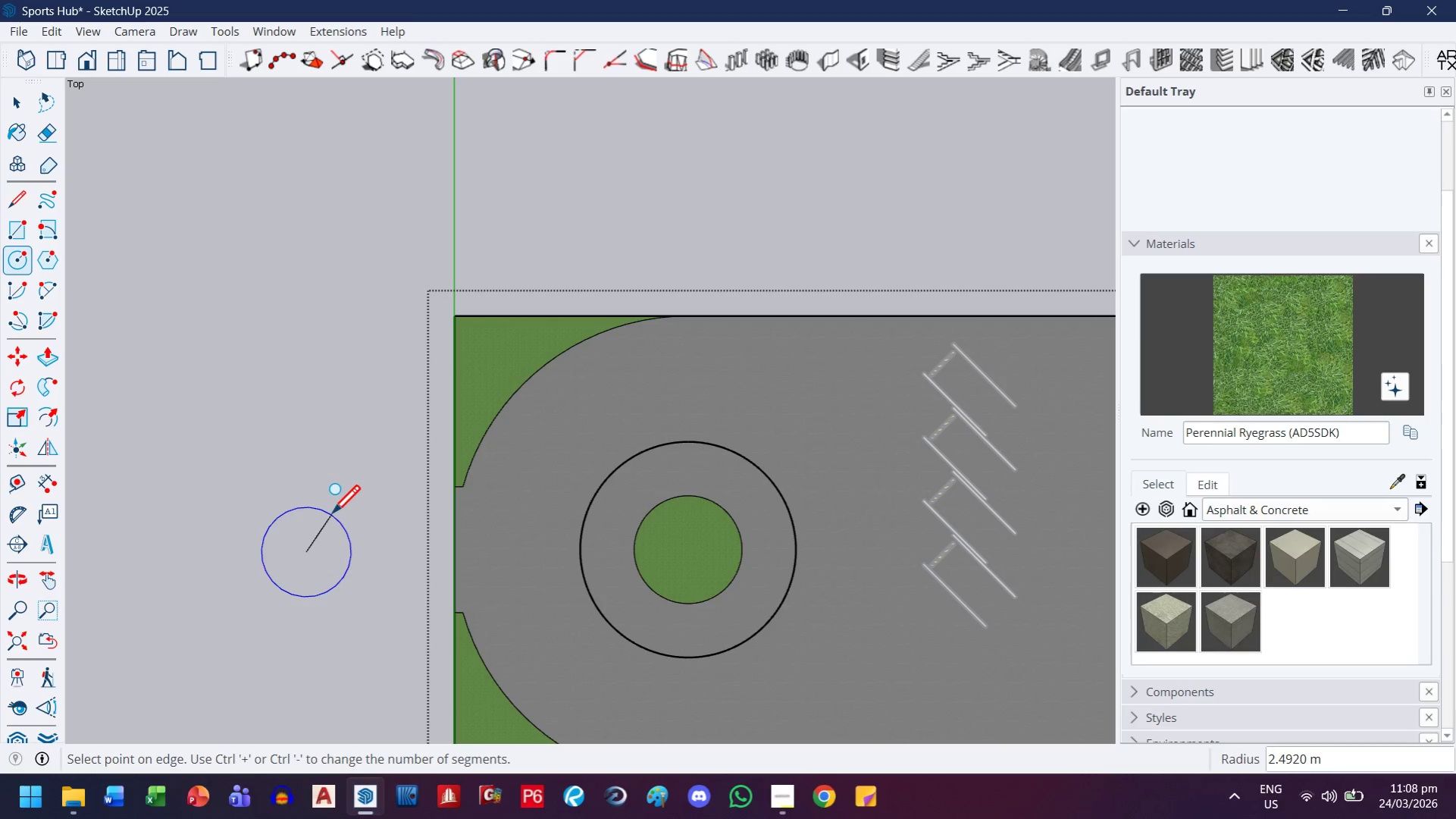 
wait(5.53)
 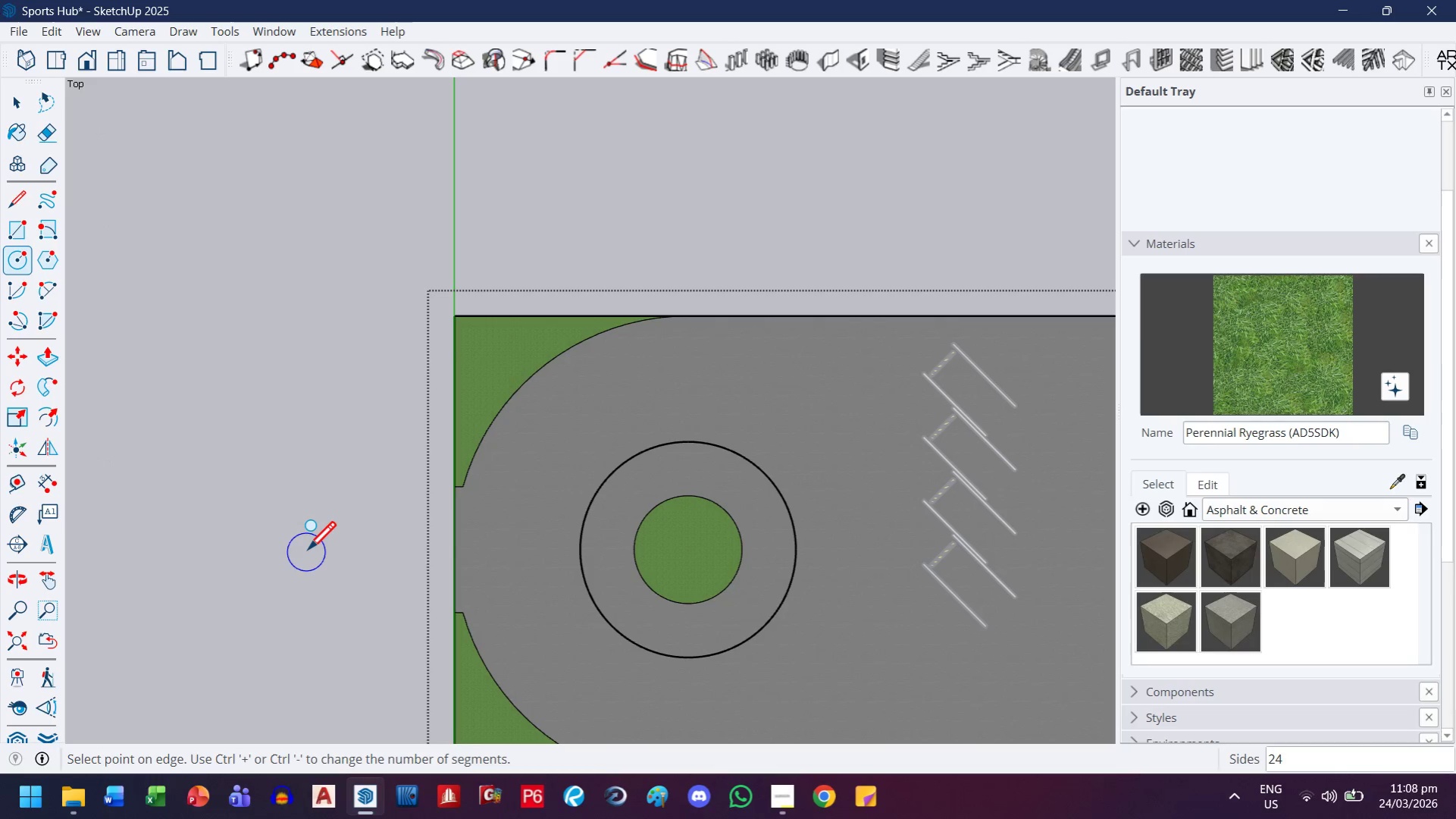 
key(Enter)
 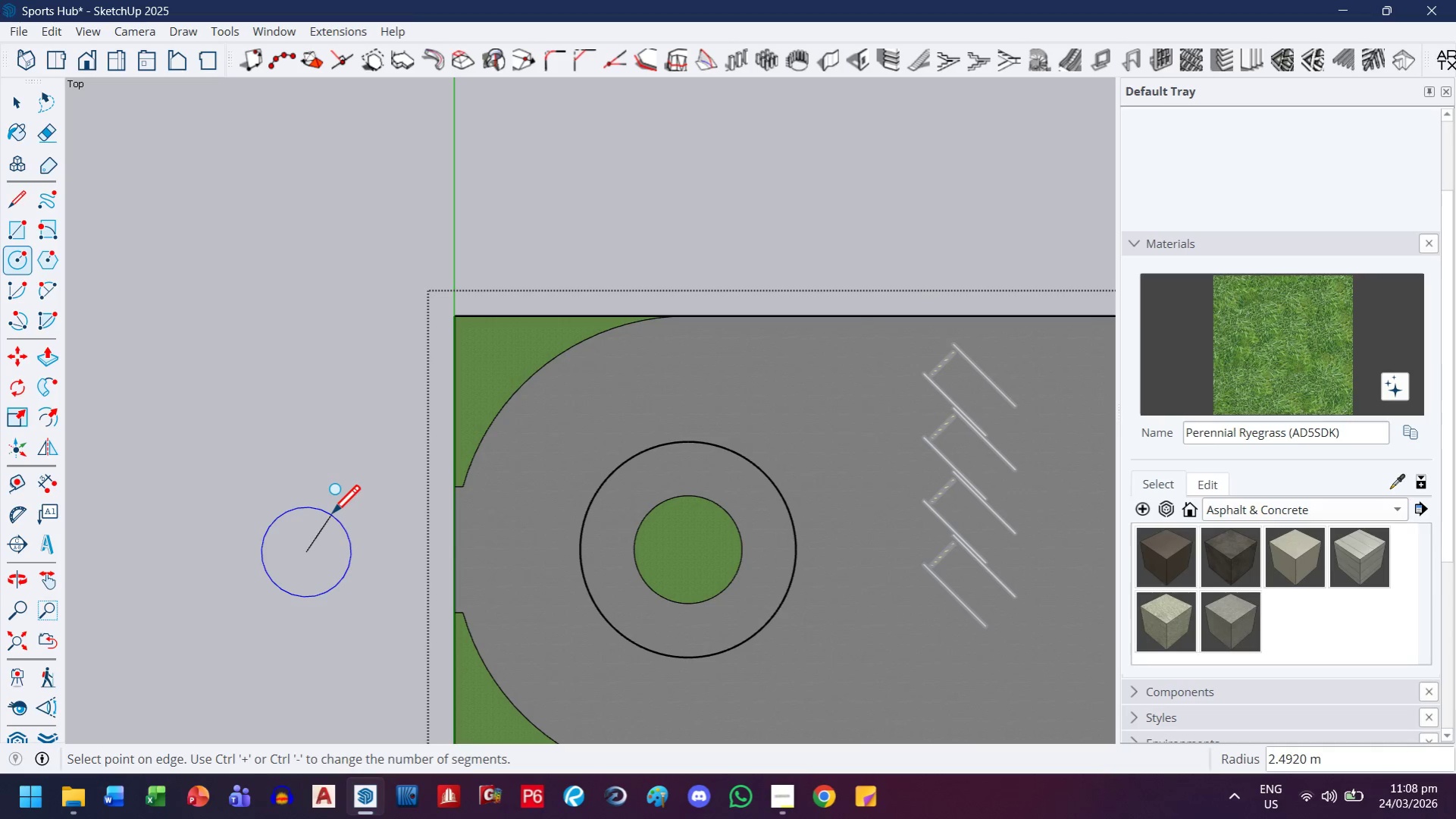 
key(5)
 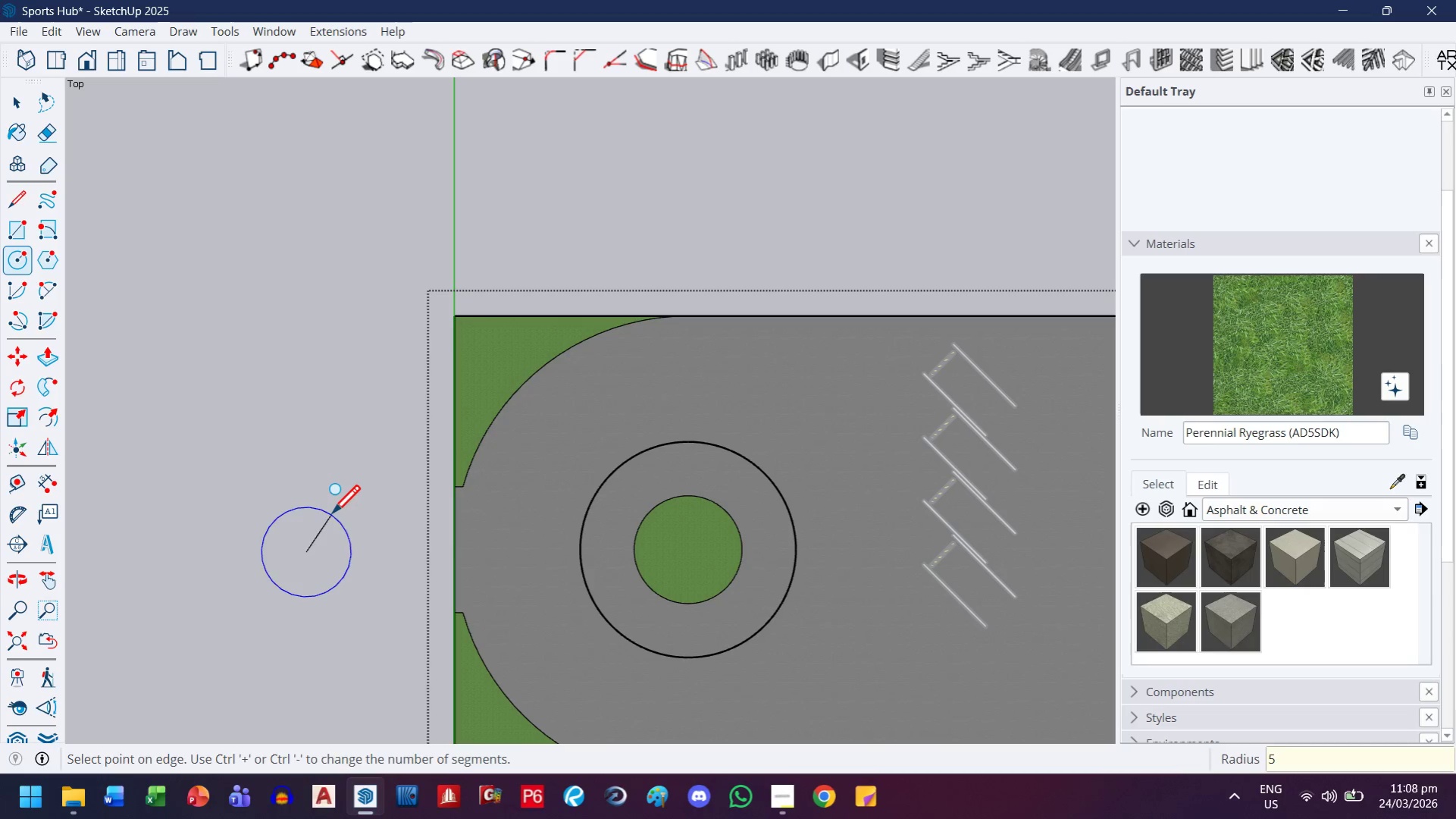 
key(Enter)
 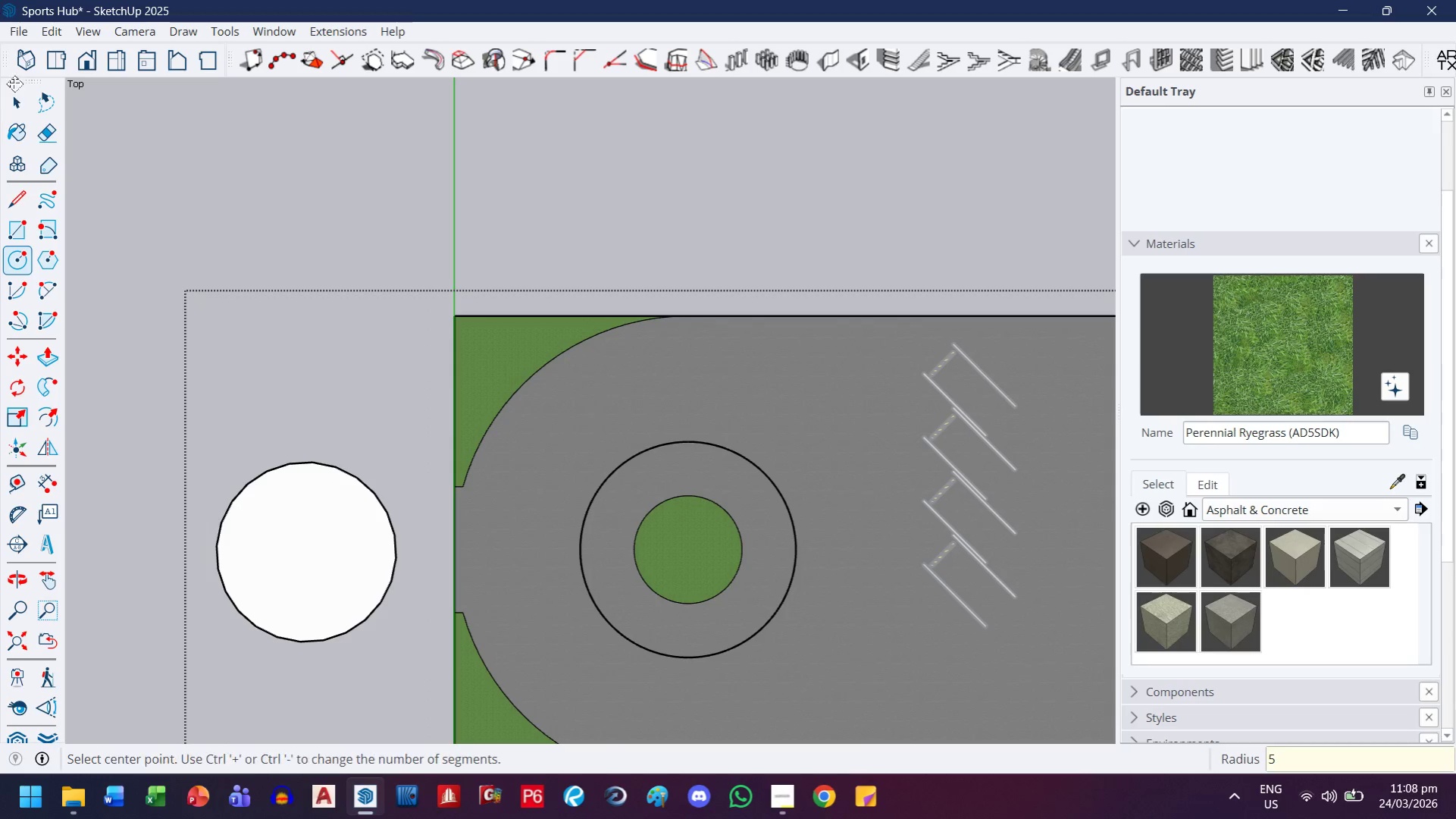 
left_click([22, 100])
 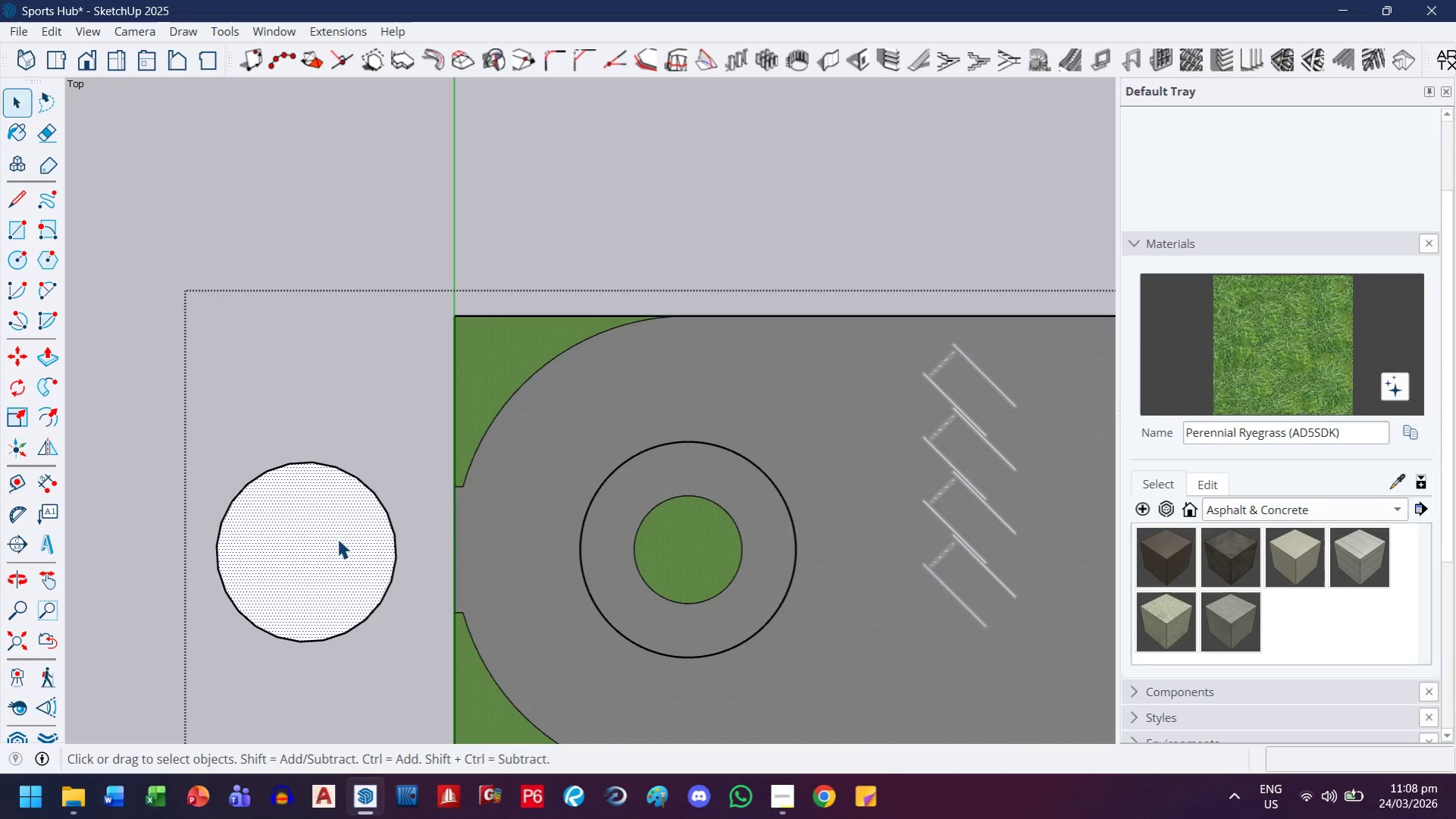 
double_click([337, 538])
 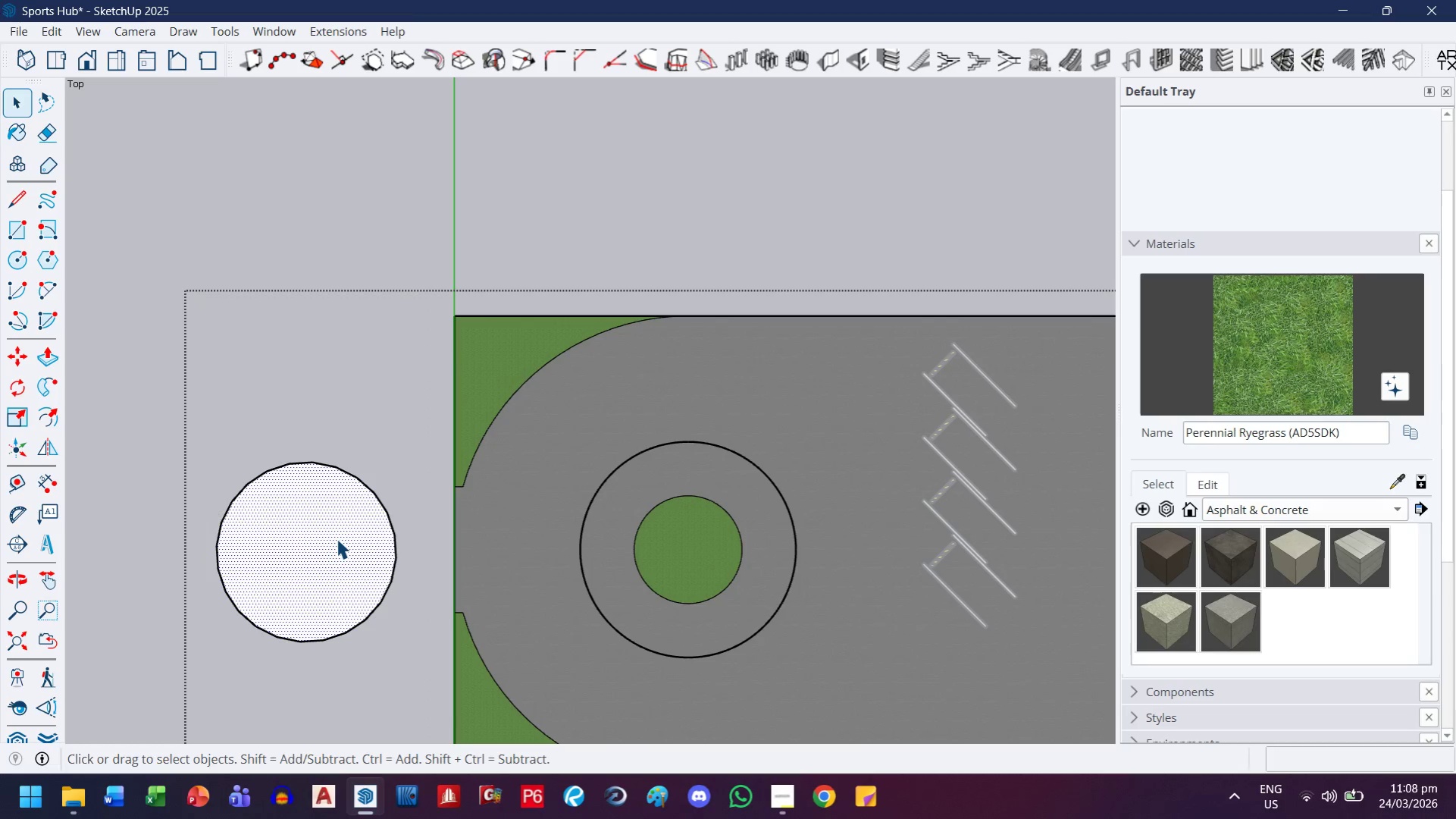 
triple_click([337, 538])
 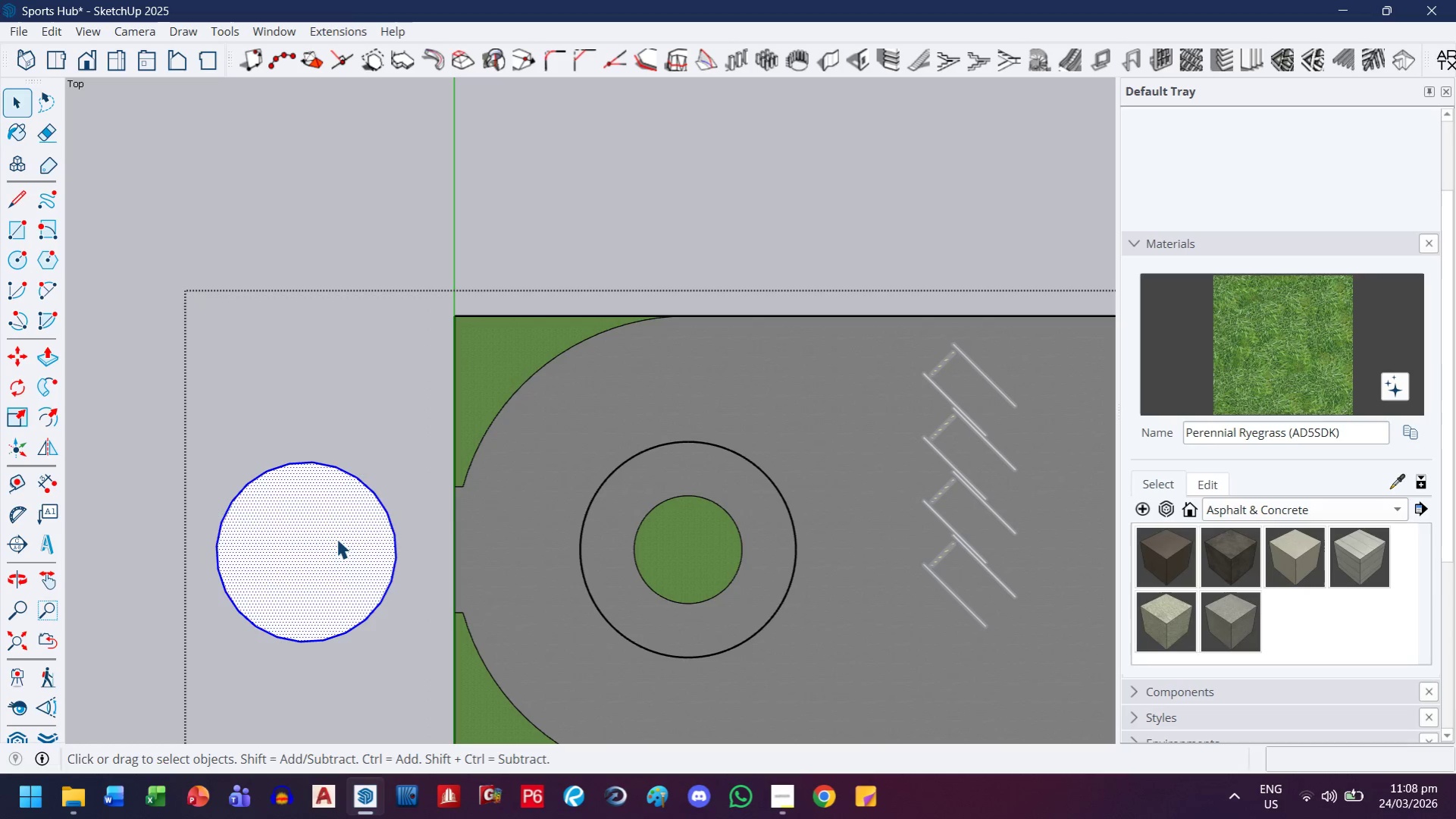 
key(M)
 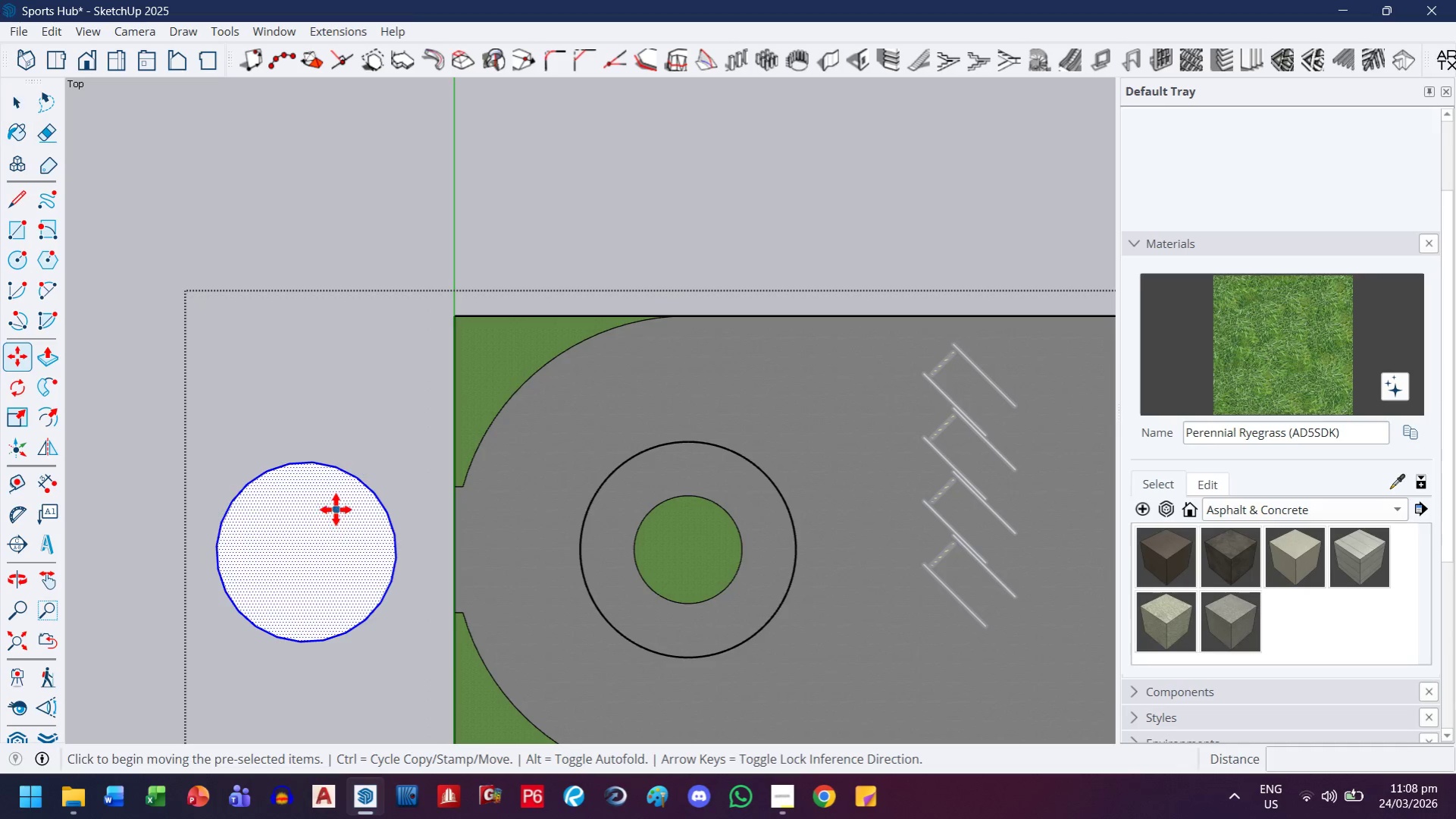 
scroll: coordinate [336, 510], scroll_direction: down, amount: 2.0
 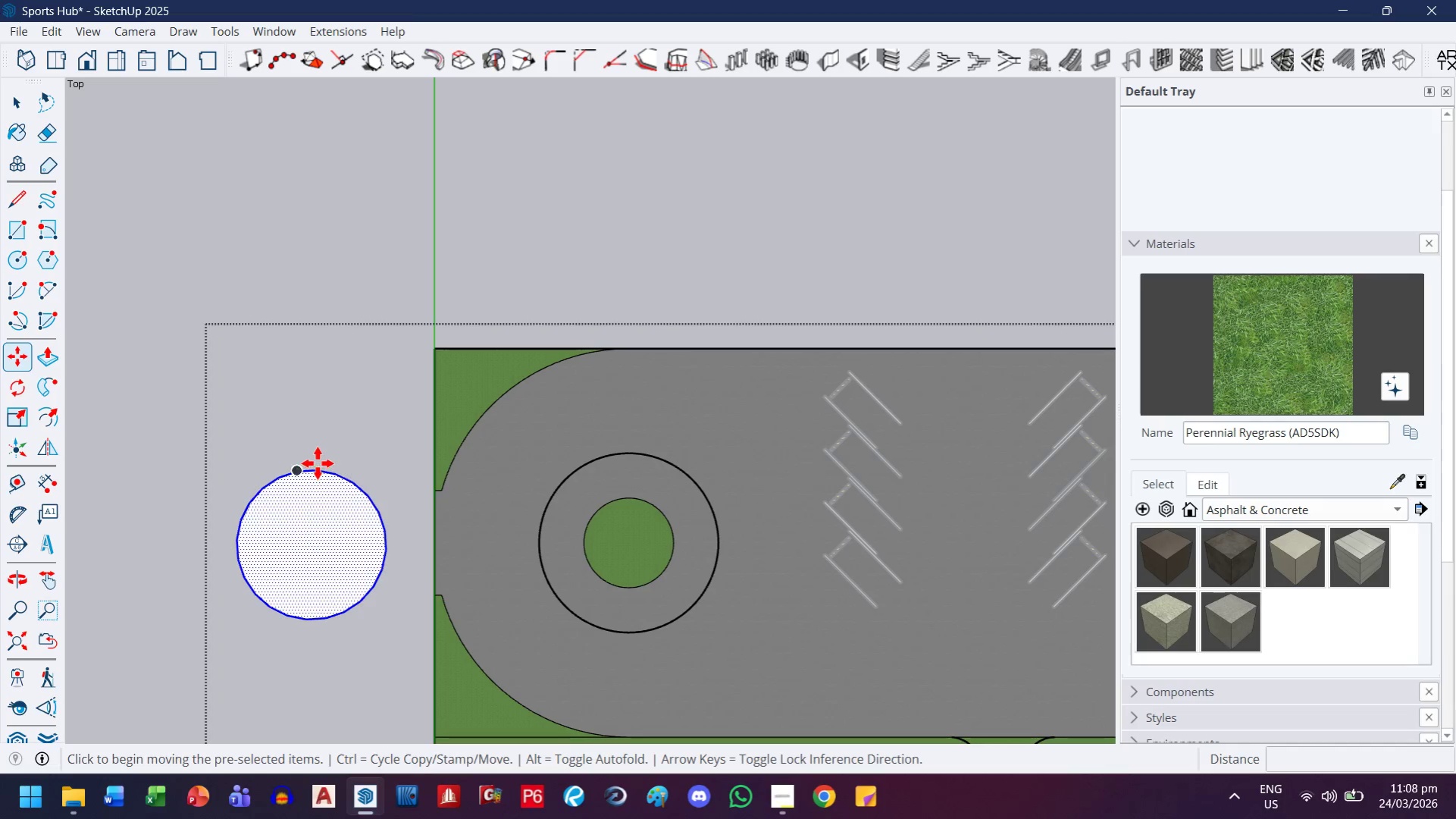 
left_click([315, 470])
 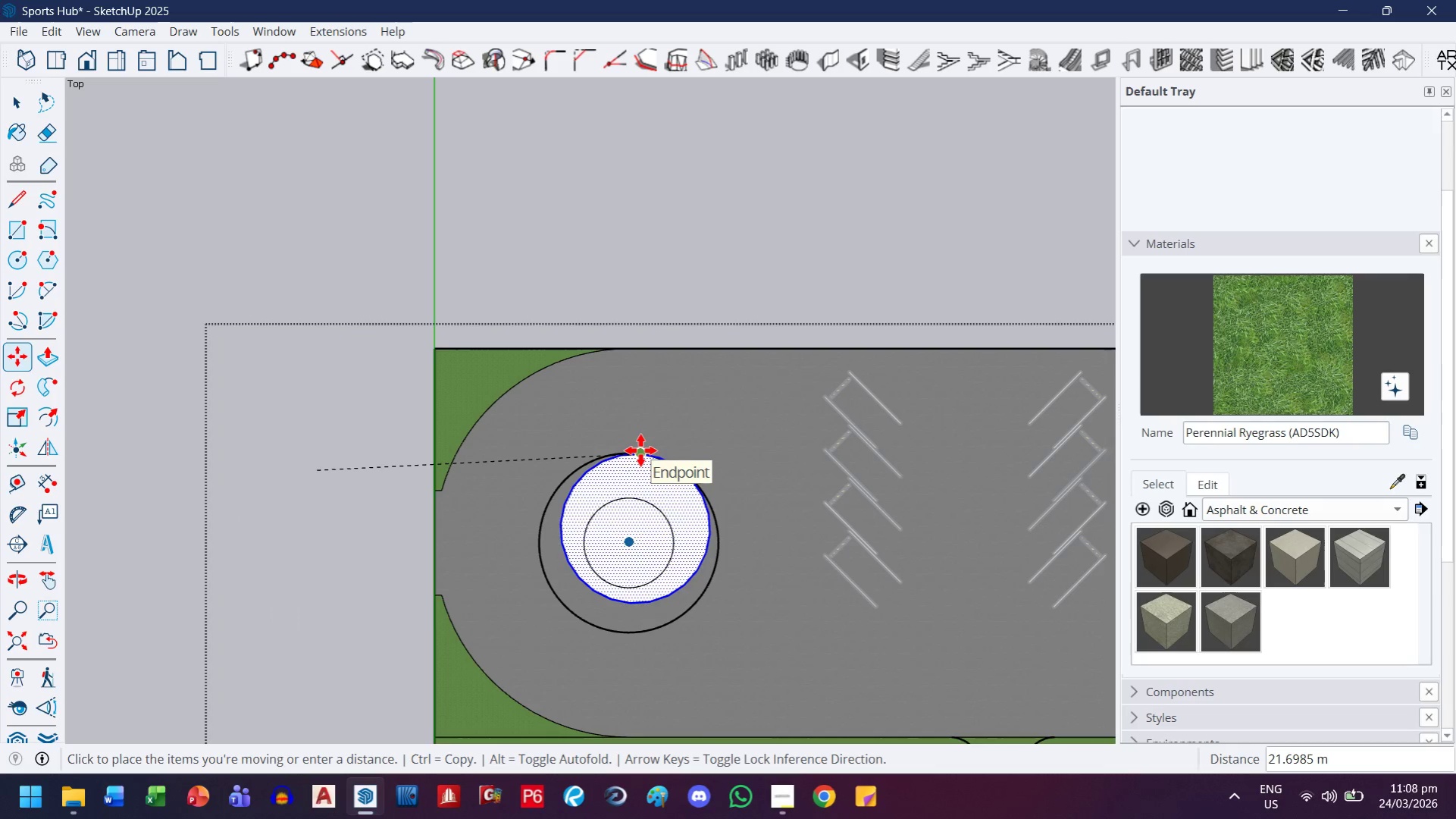 
key(Escape)
 